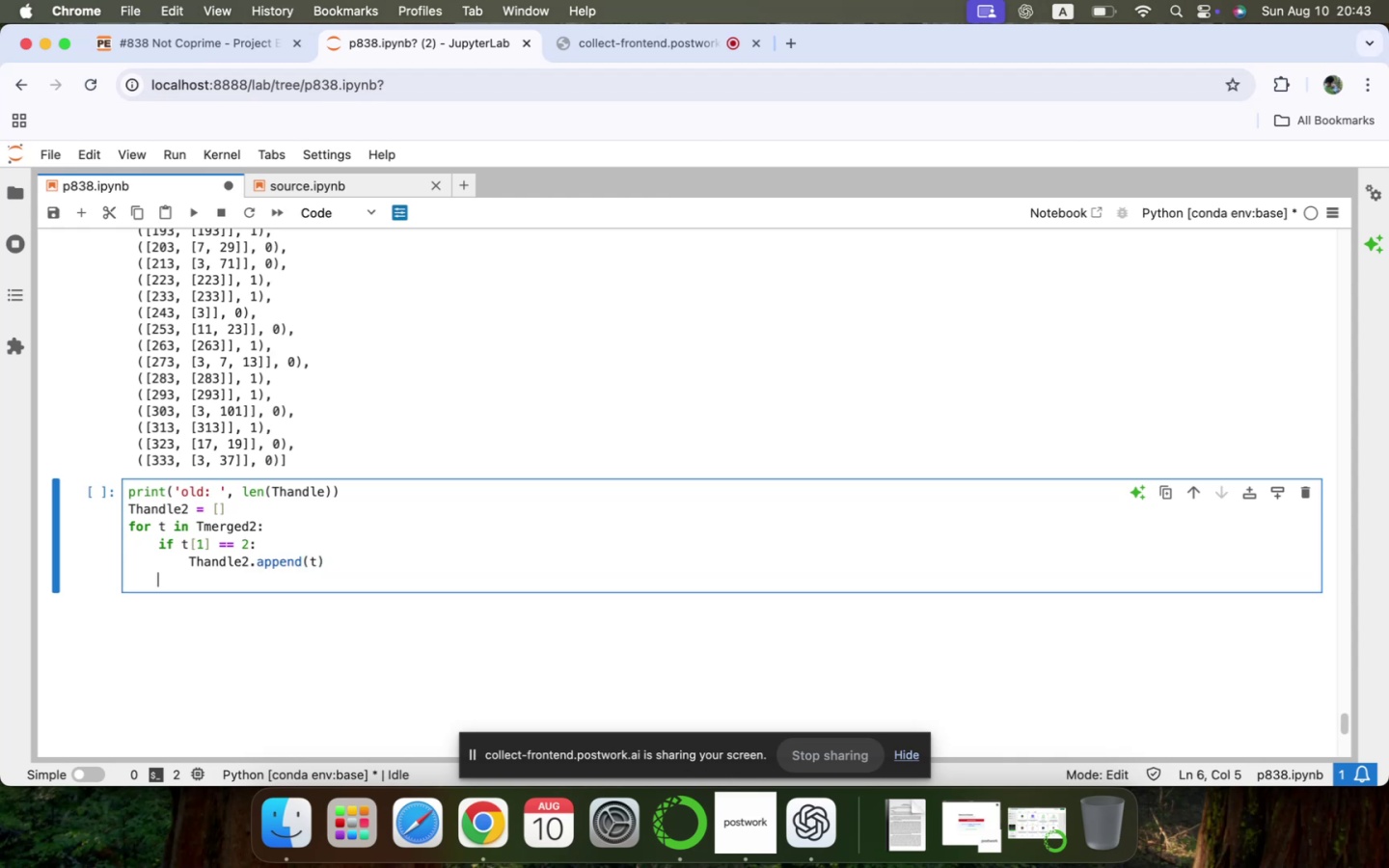 
key(Backspace)
 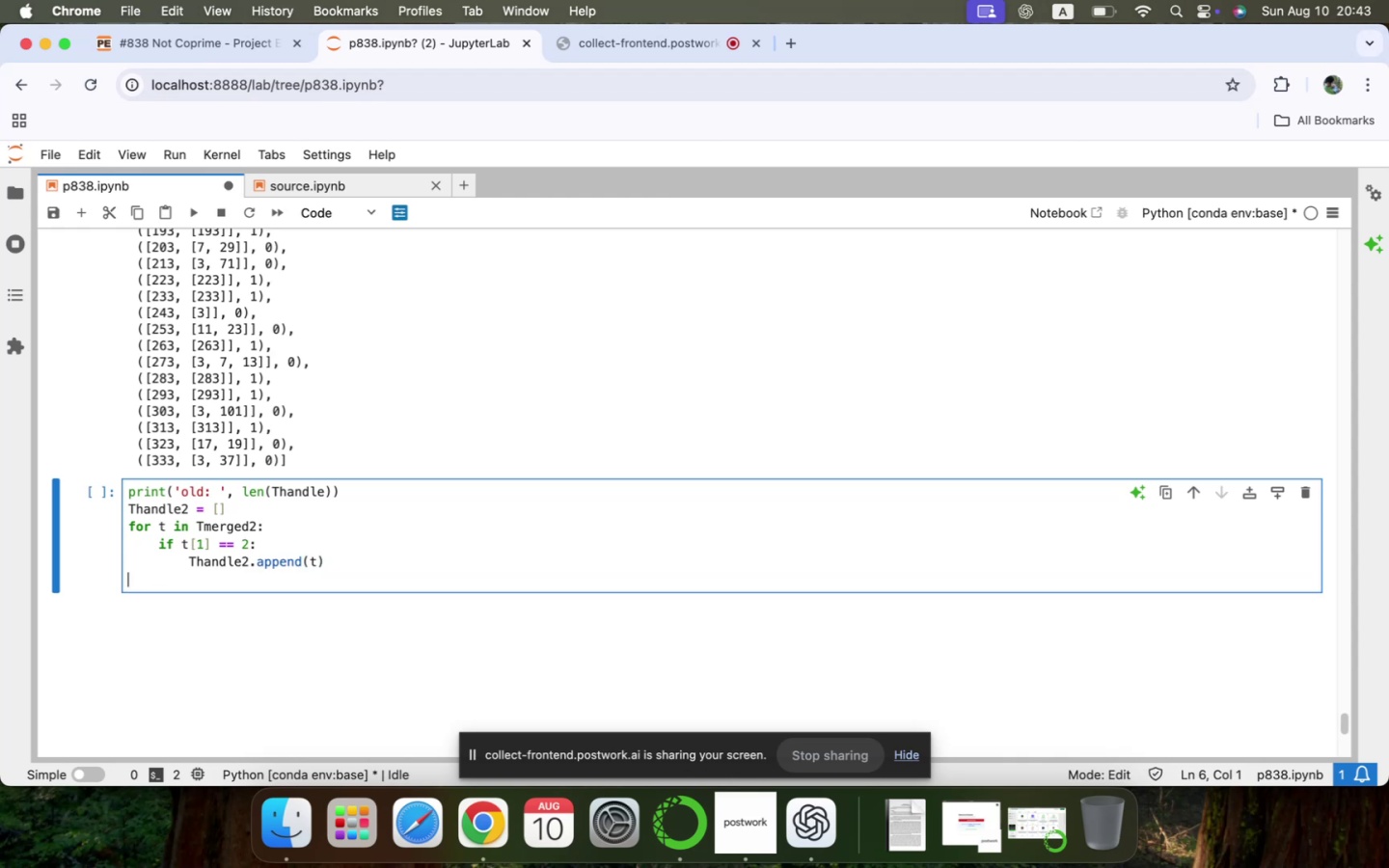 
key(Meta+V)
 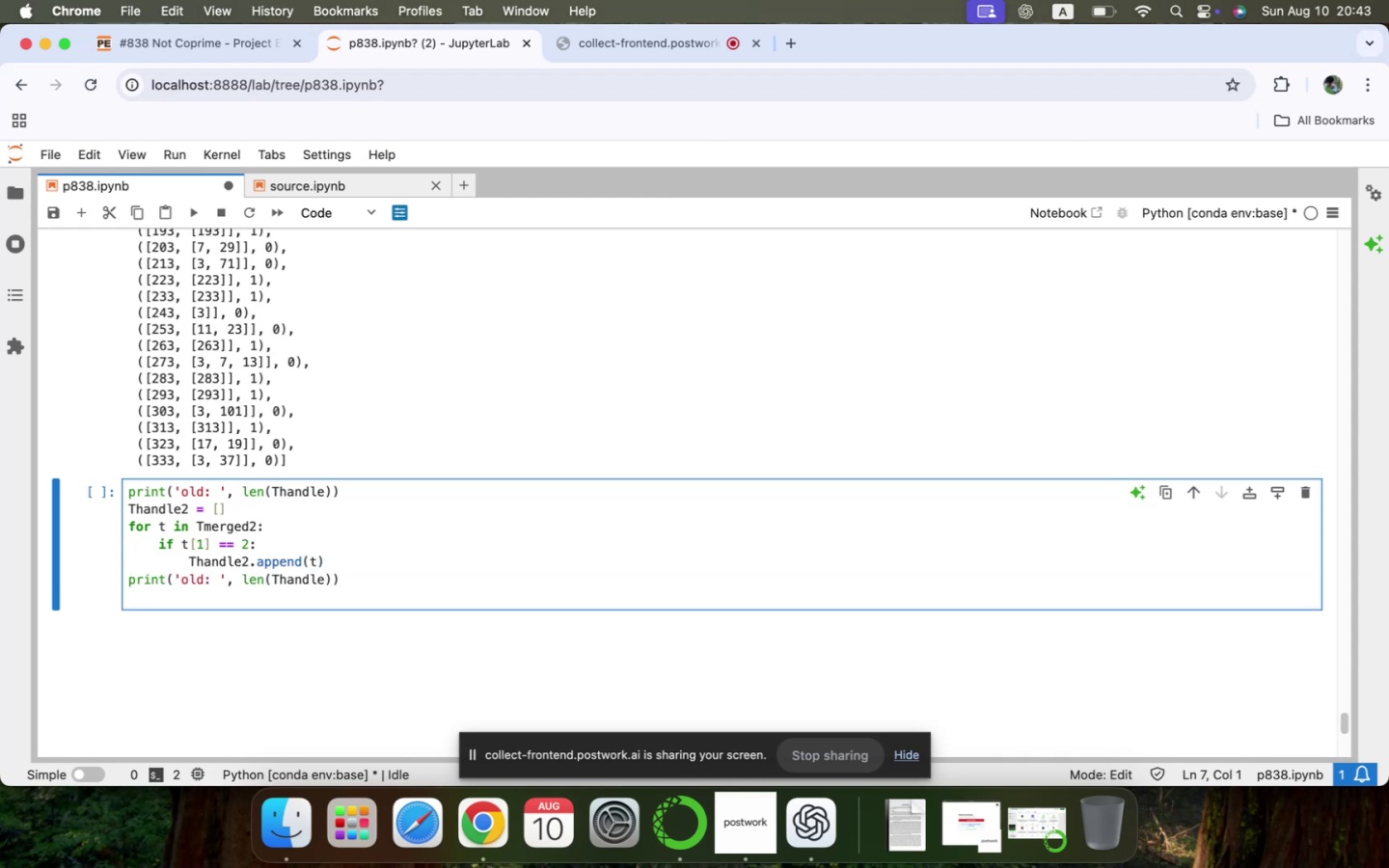 
key(Backspace)
 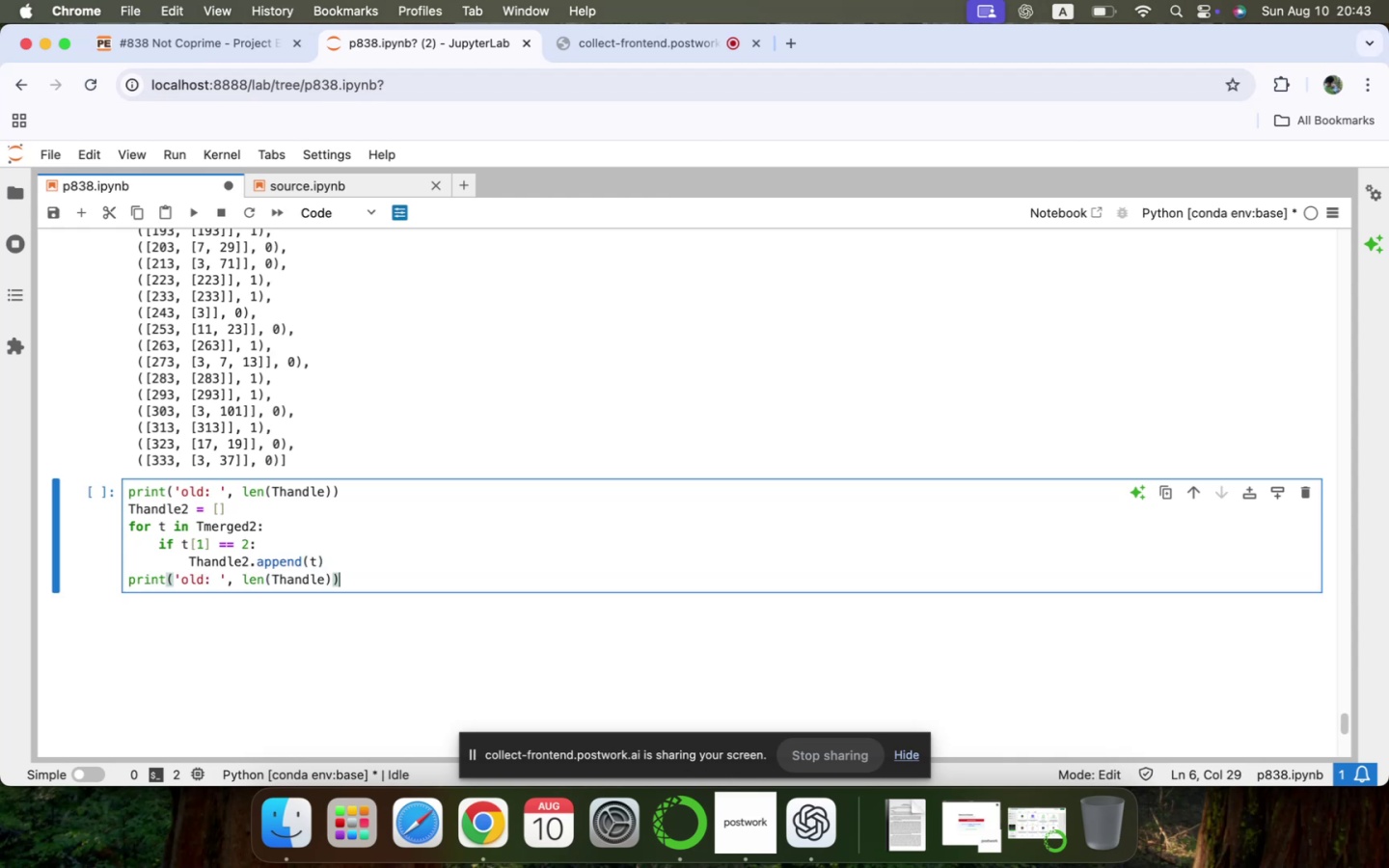 
key(ArrowUp)
 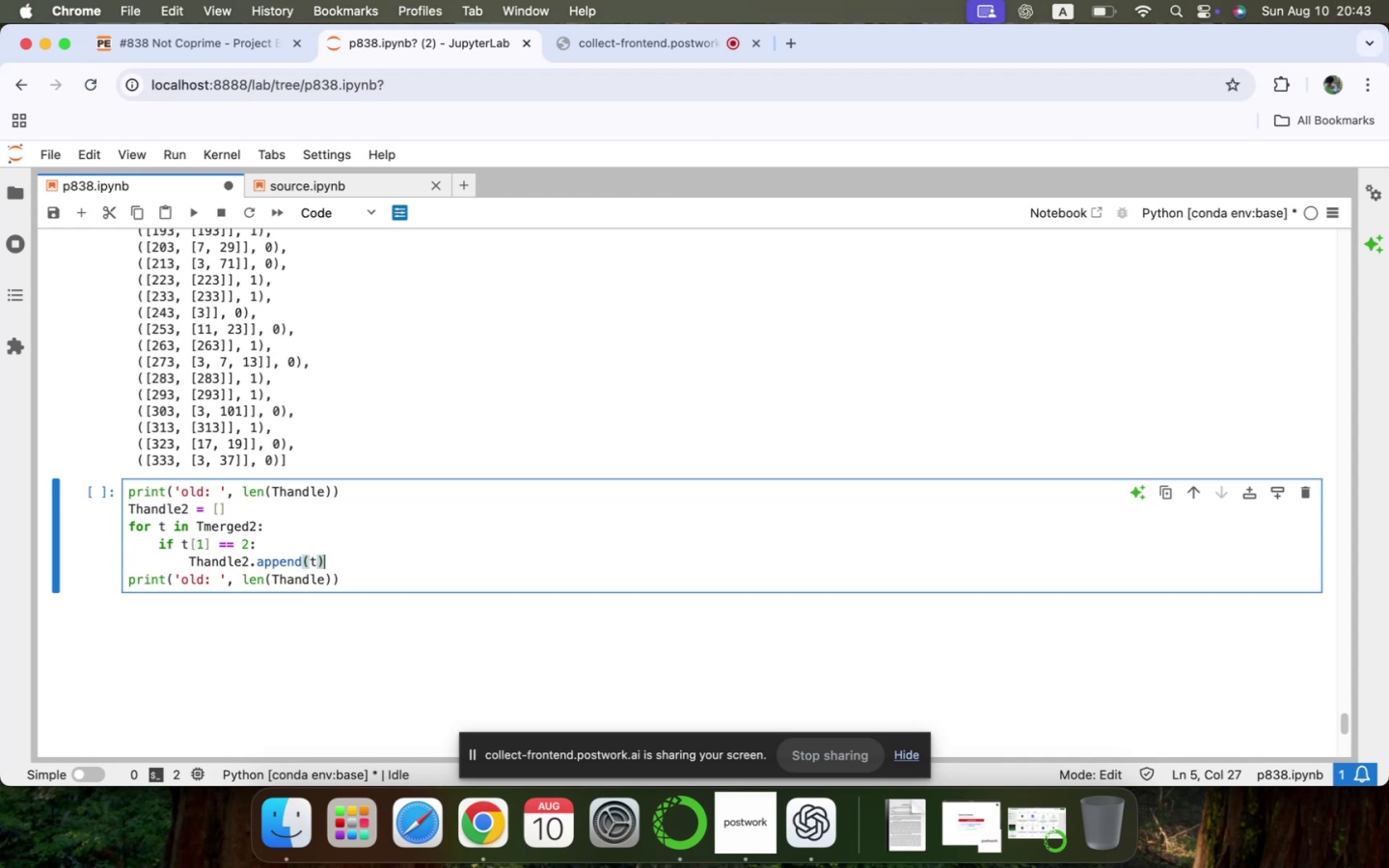 
key(ArrowRight)
 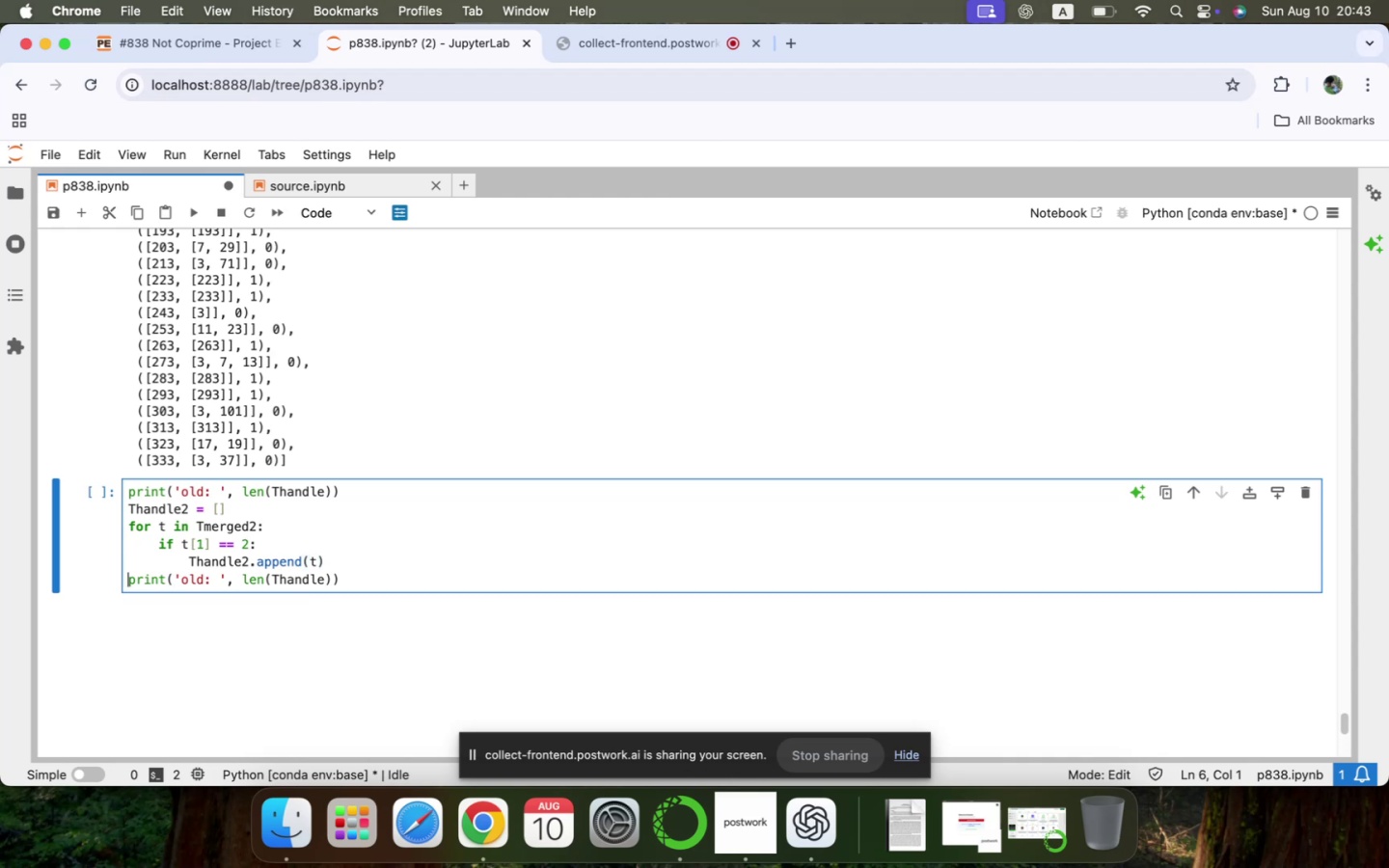 
hold_key(key=ArrowRight, duration=0.65)
 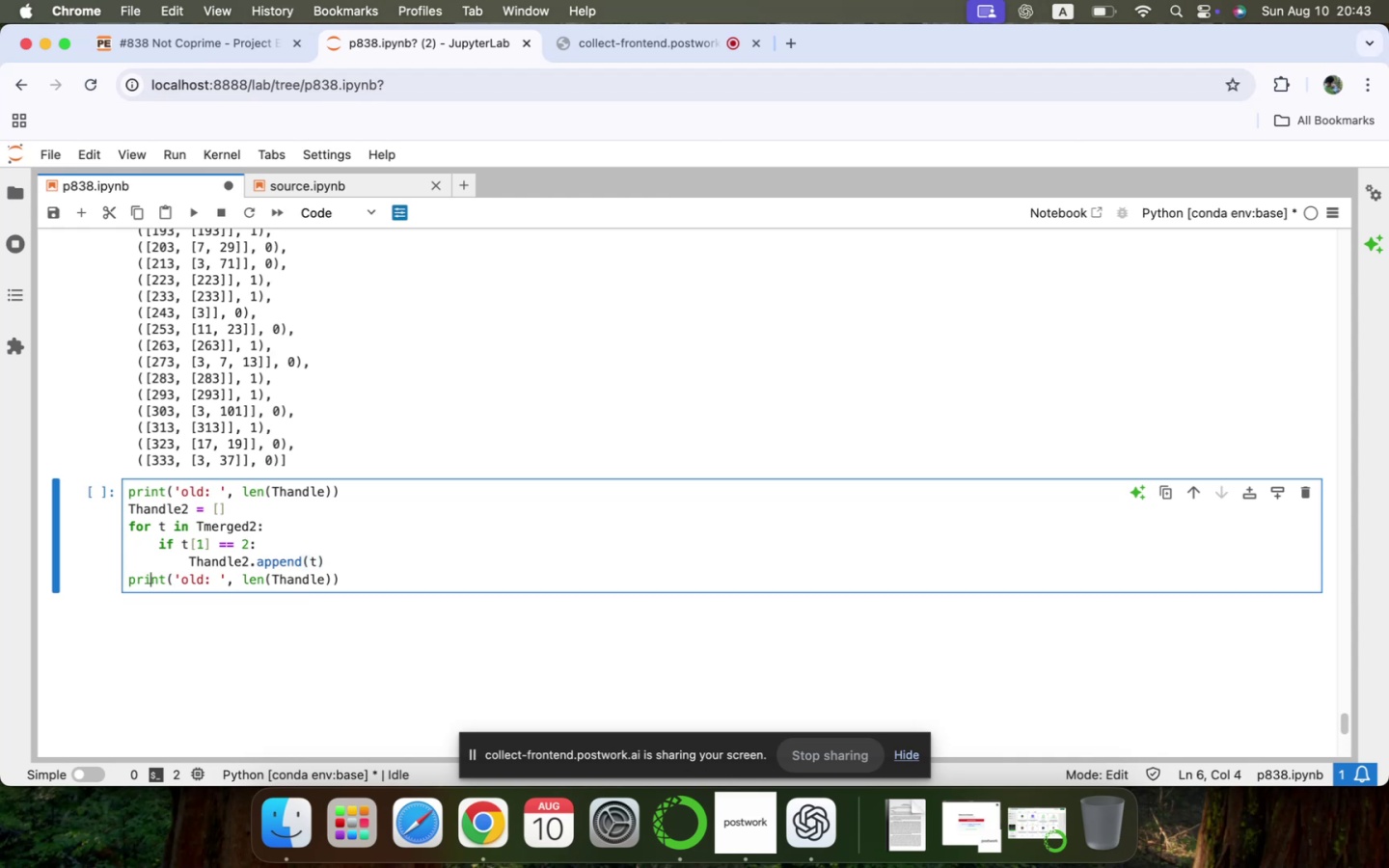 
key(ArrowRight)
 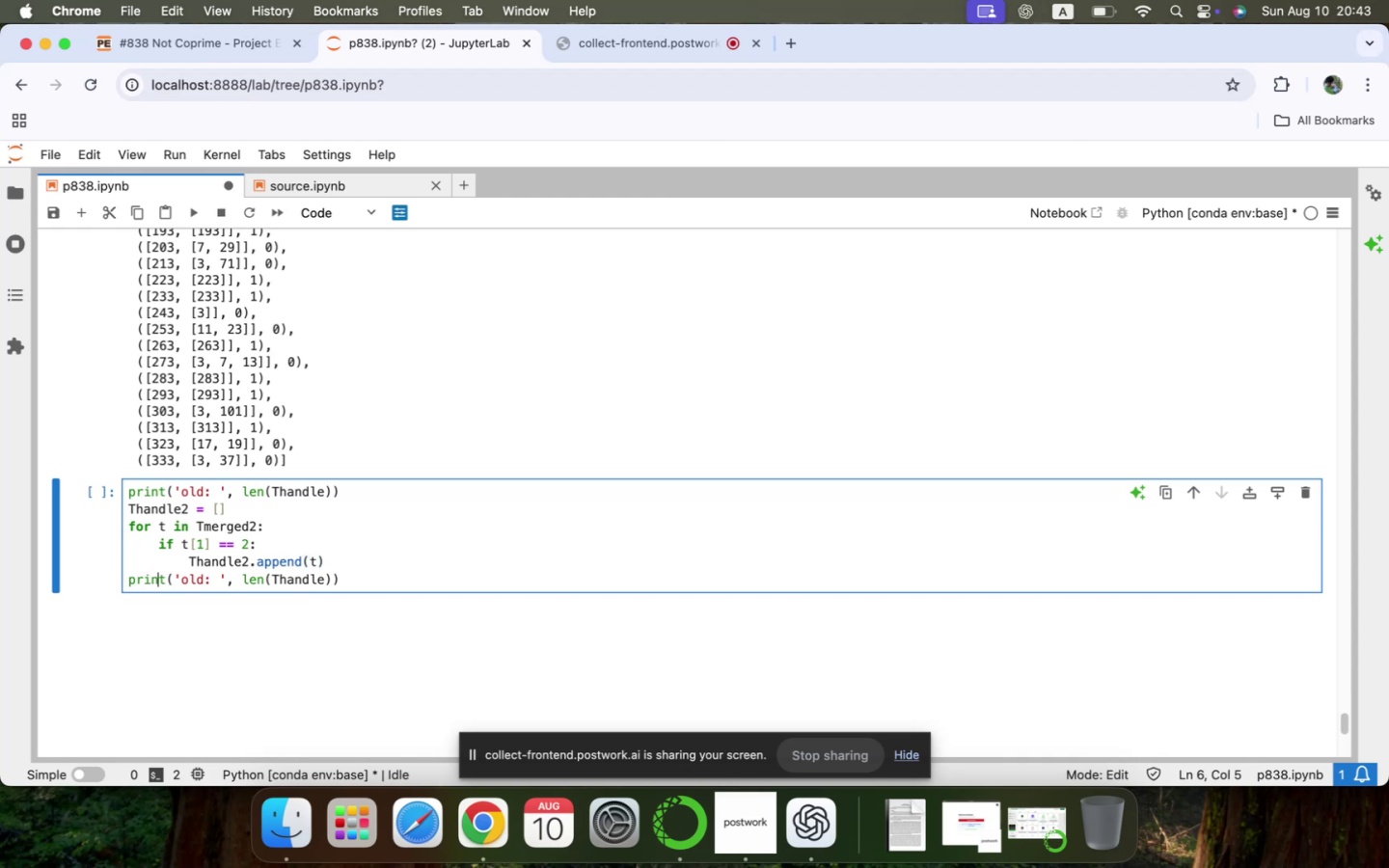 
key(ArrowRight)
 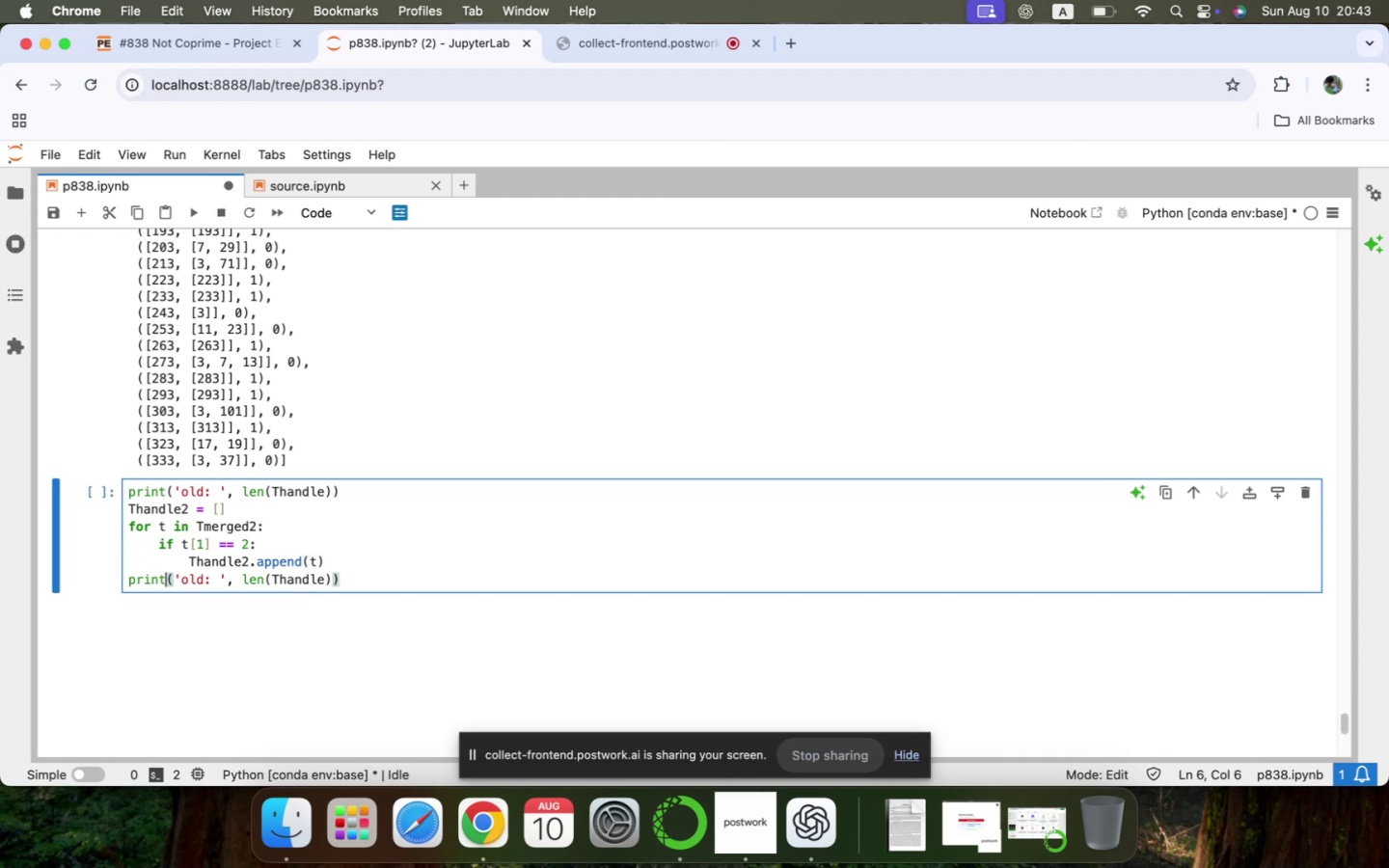 
key(ArrowRight)
 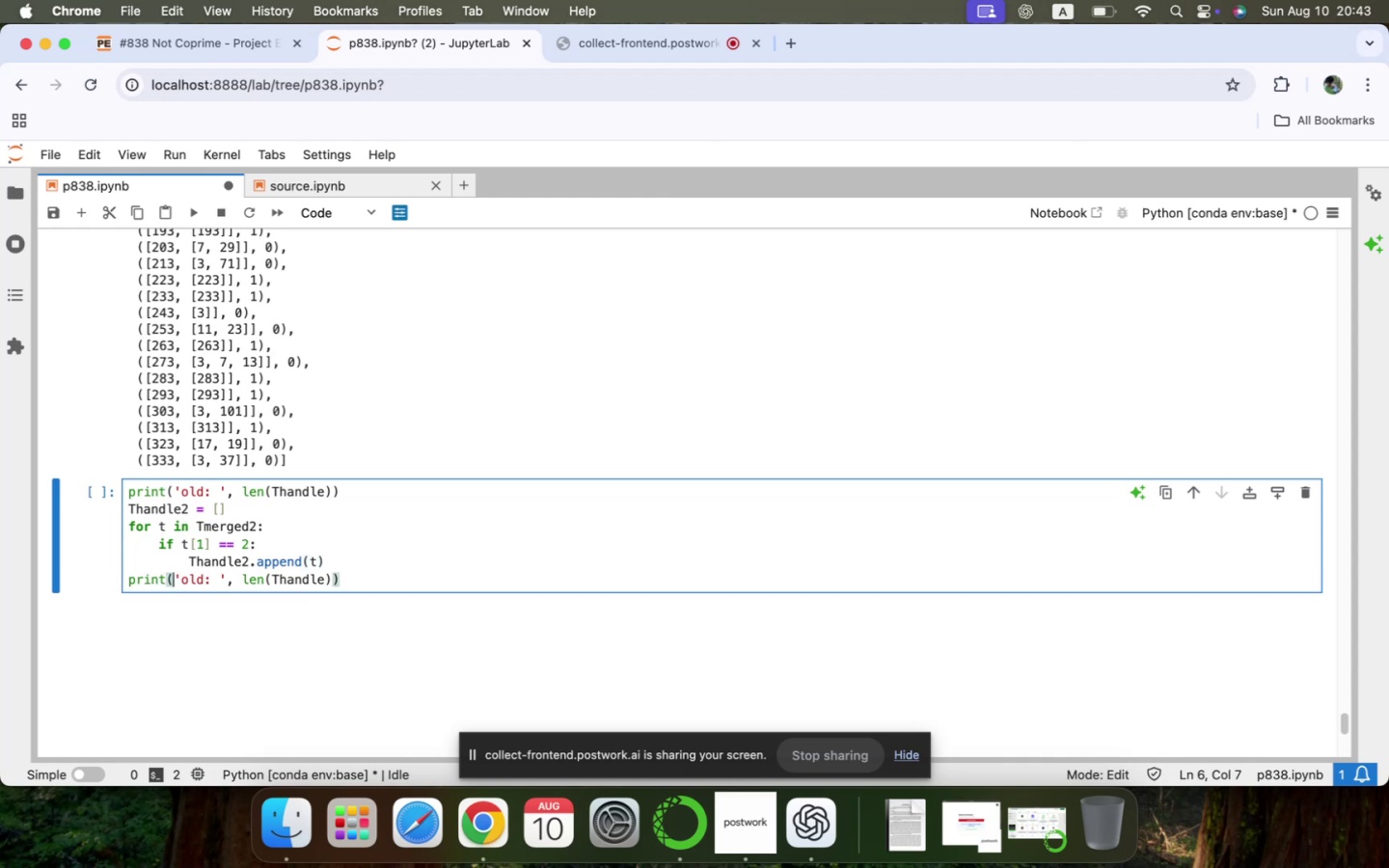 
key(ArrowRight)
 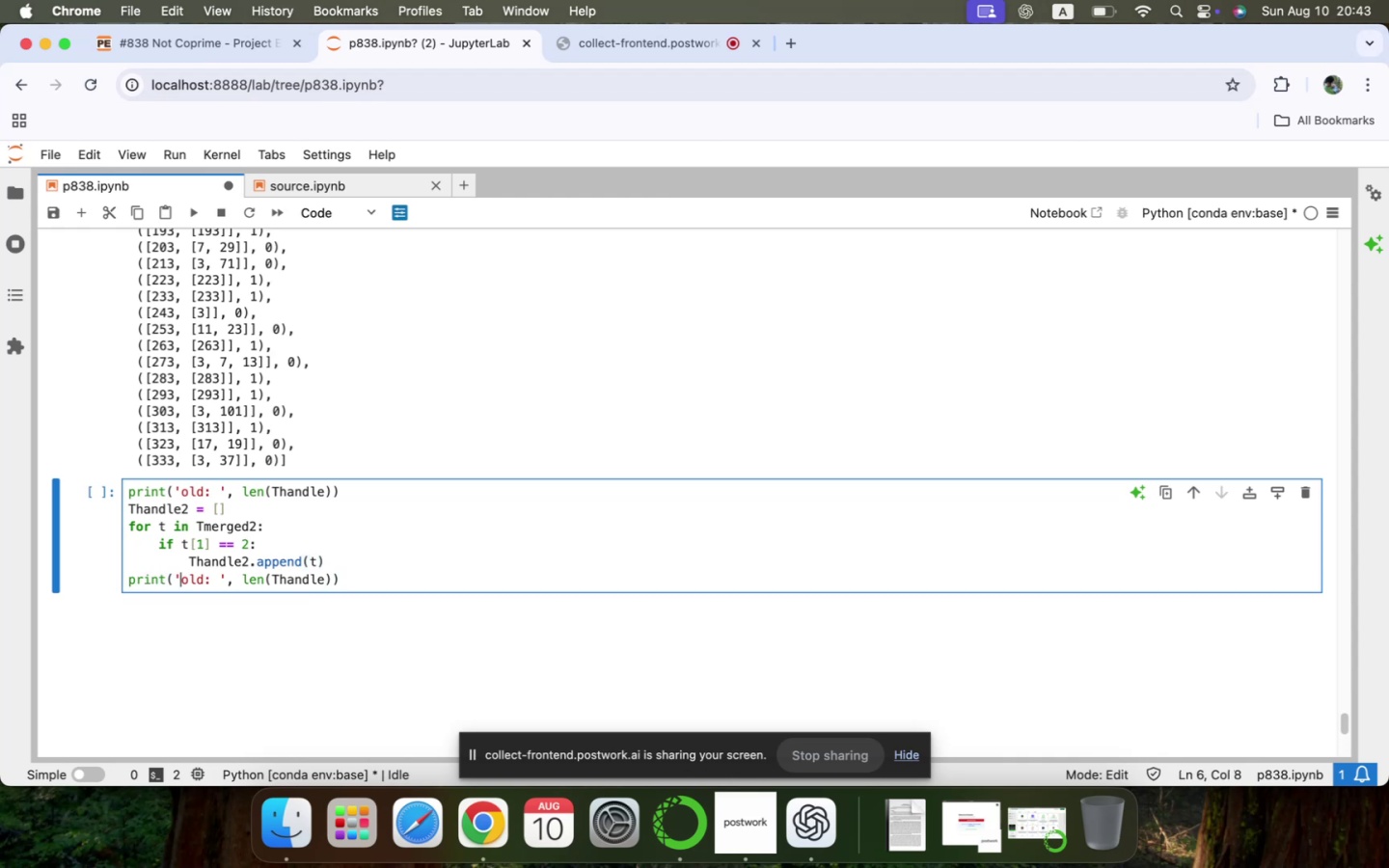 
key(ArrowRight)
 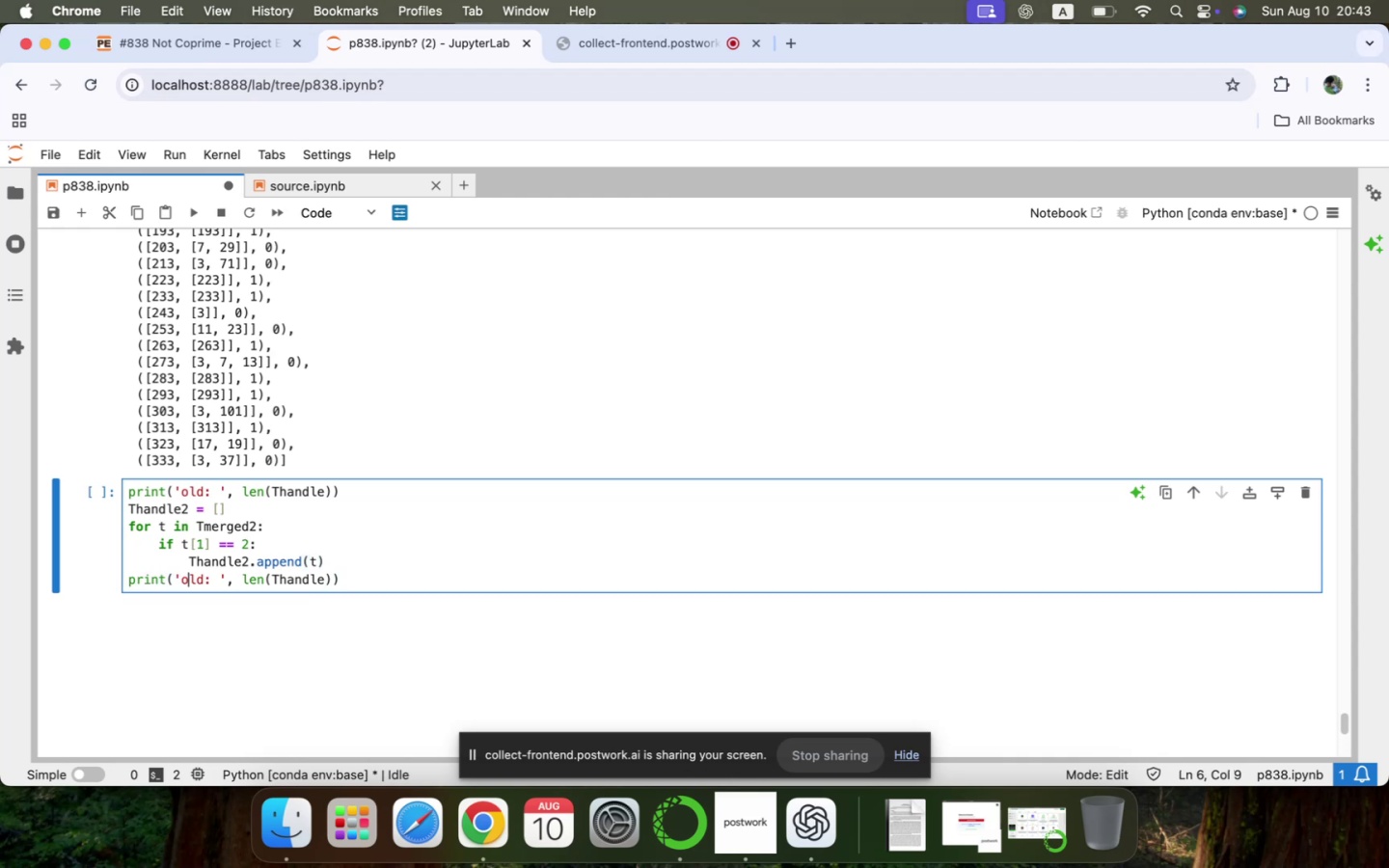 
key(ArrowRight)
 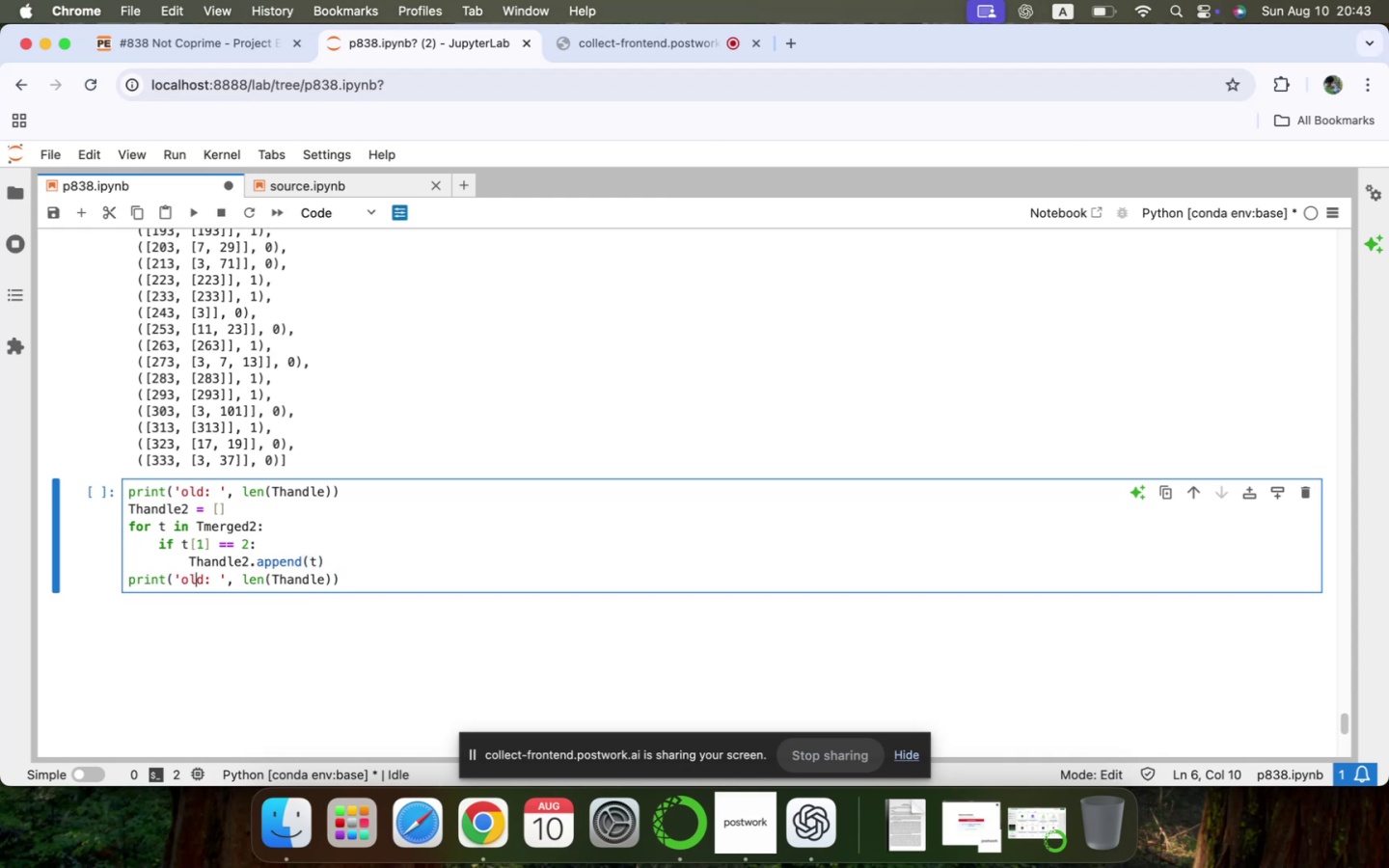 
key(ArrowRight)
 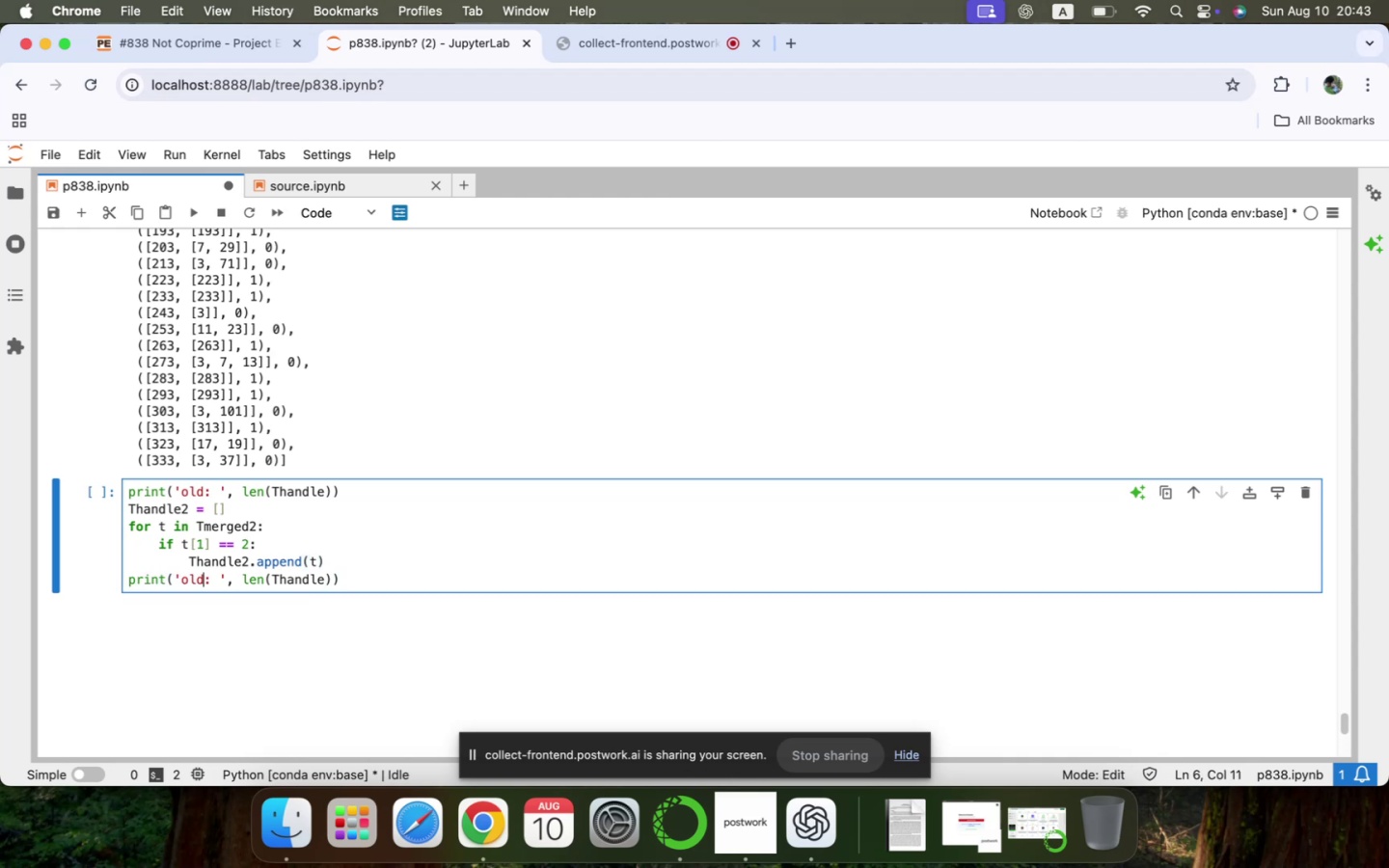 
key(ArrowRight)
 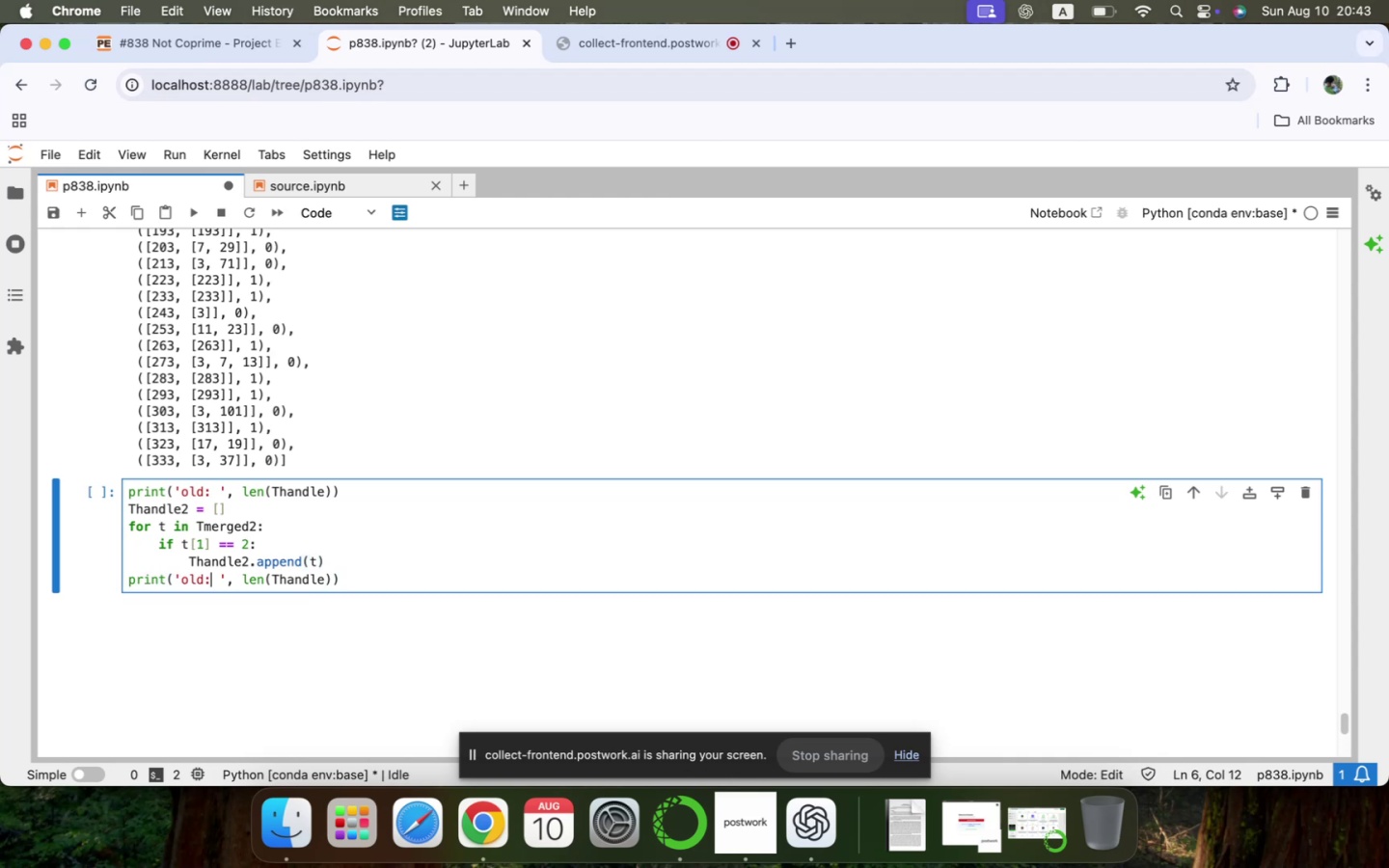 
key(ArrowLeft)
 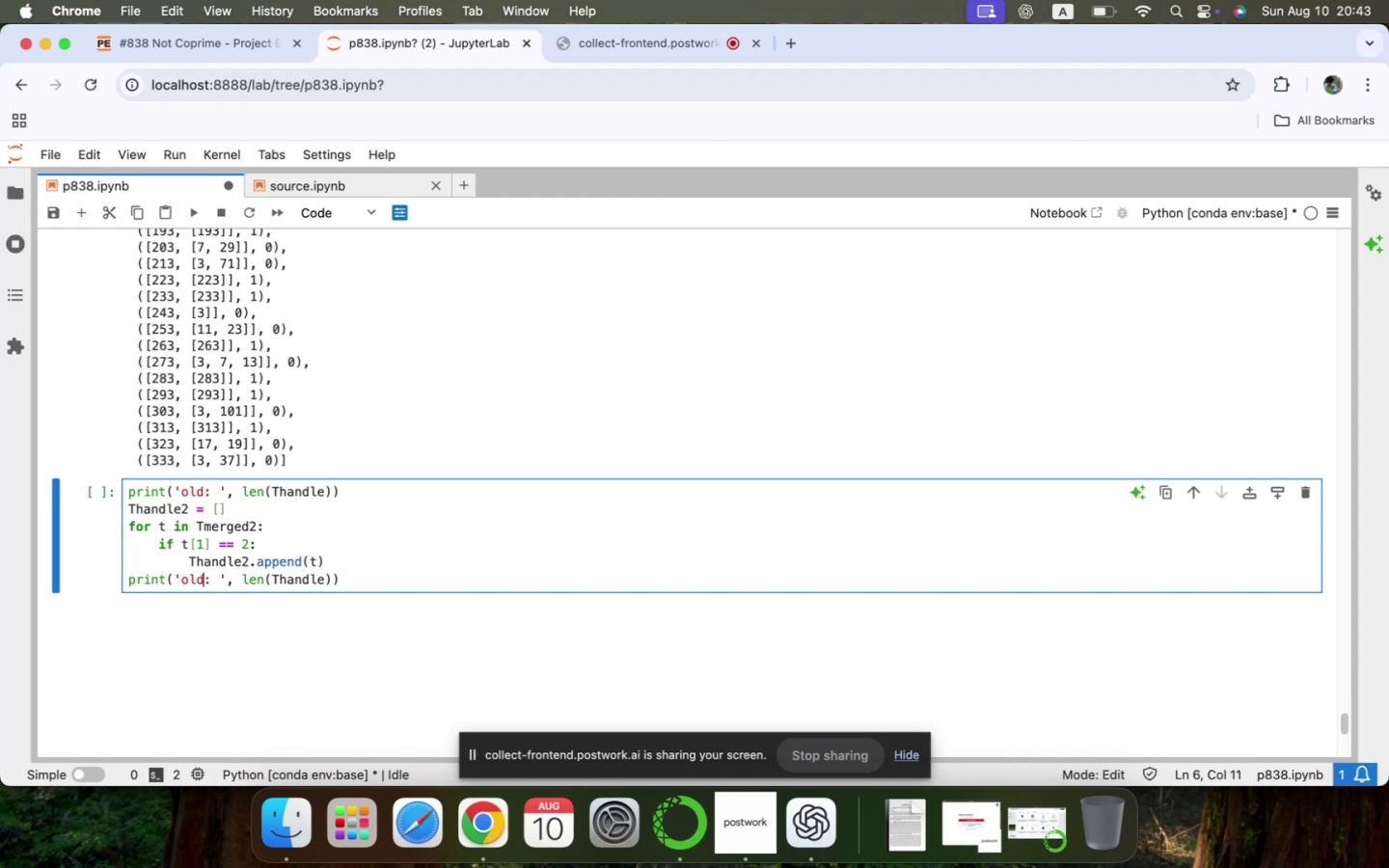 
key(Backspace)
key(Backspace)
key(Backspace)
type(new)
 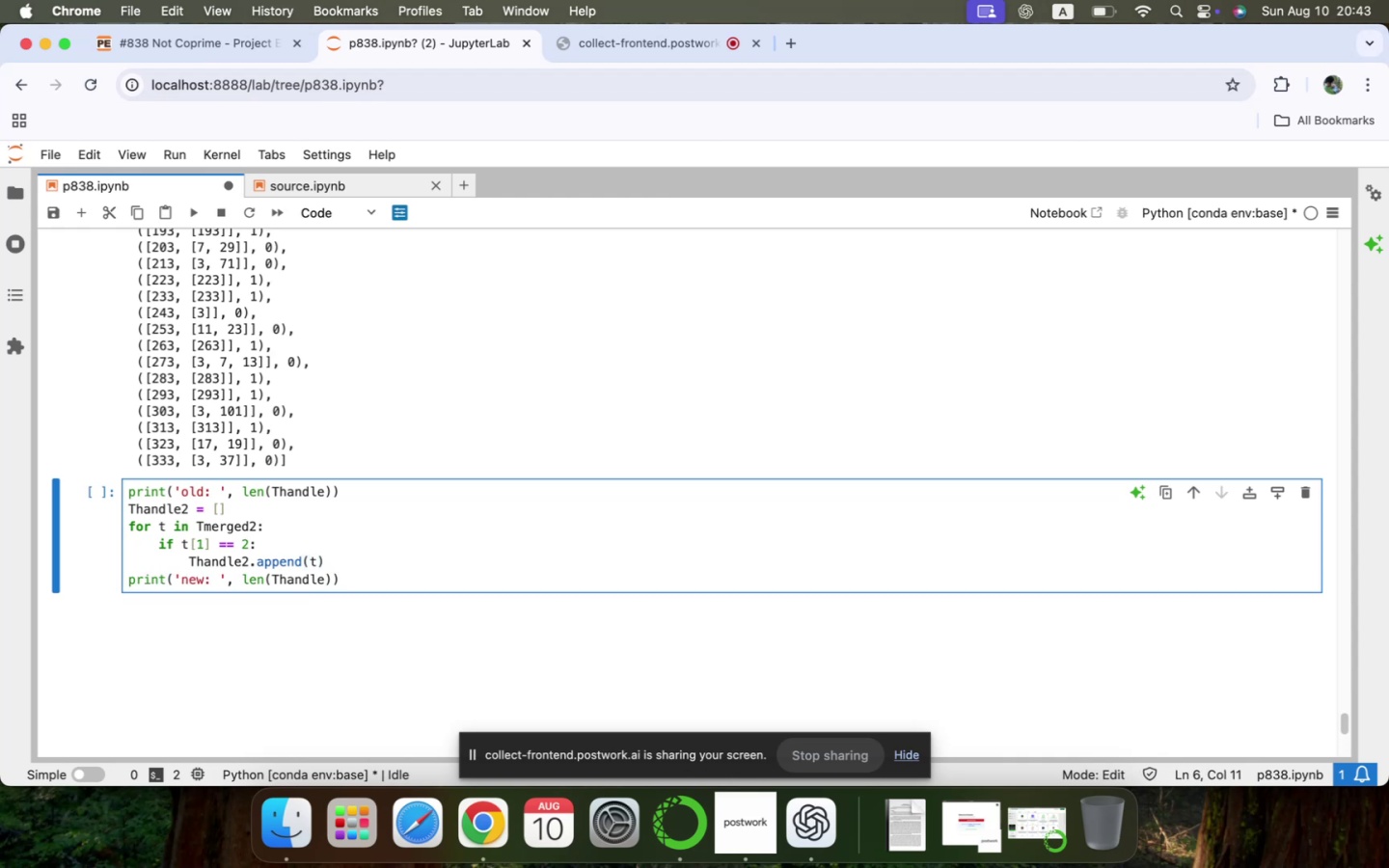 
key(ArrowDown)
 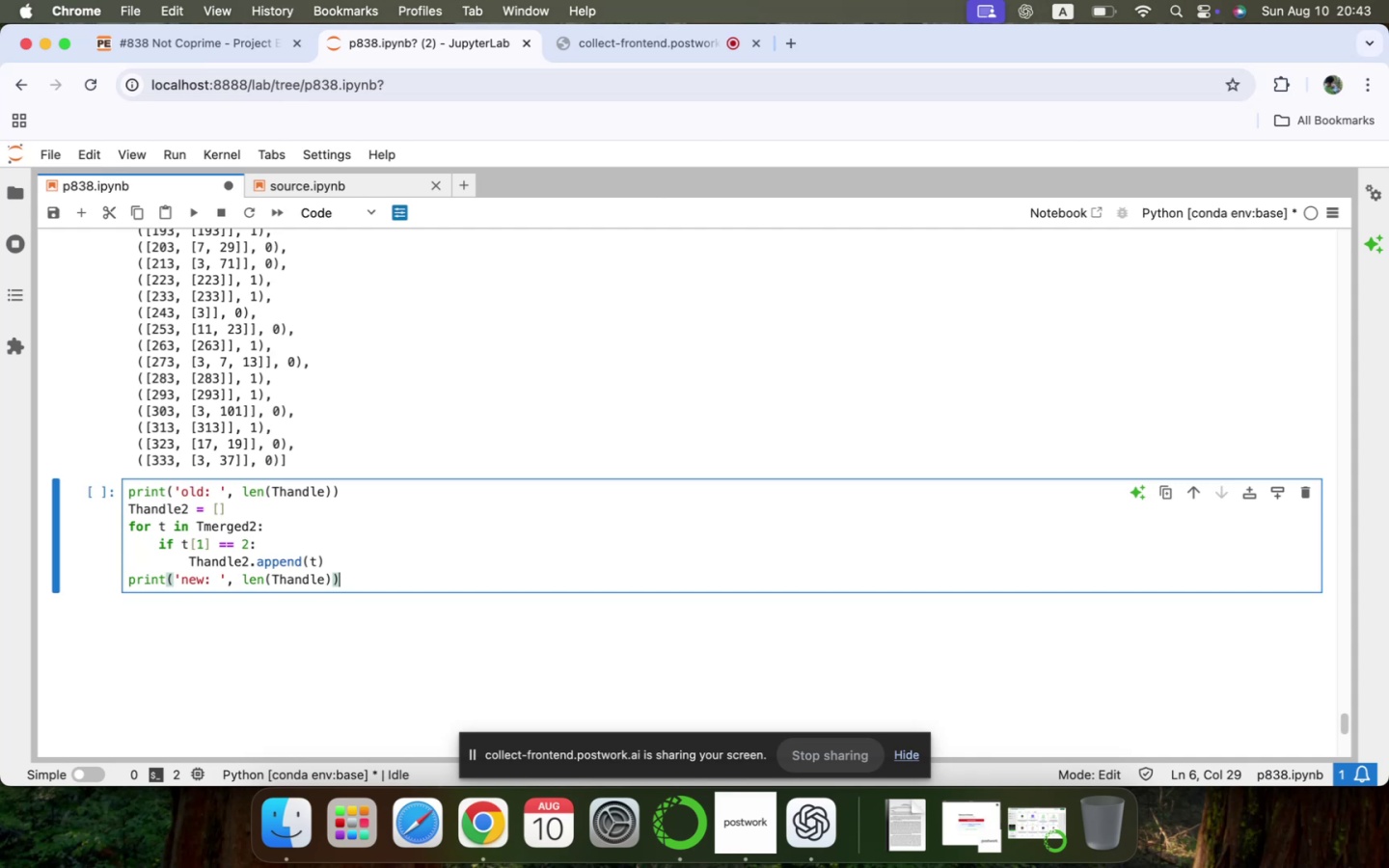 
key(ArrowLeft)
 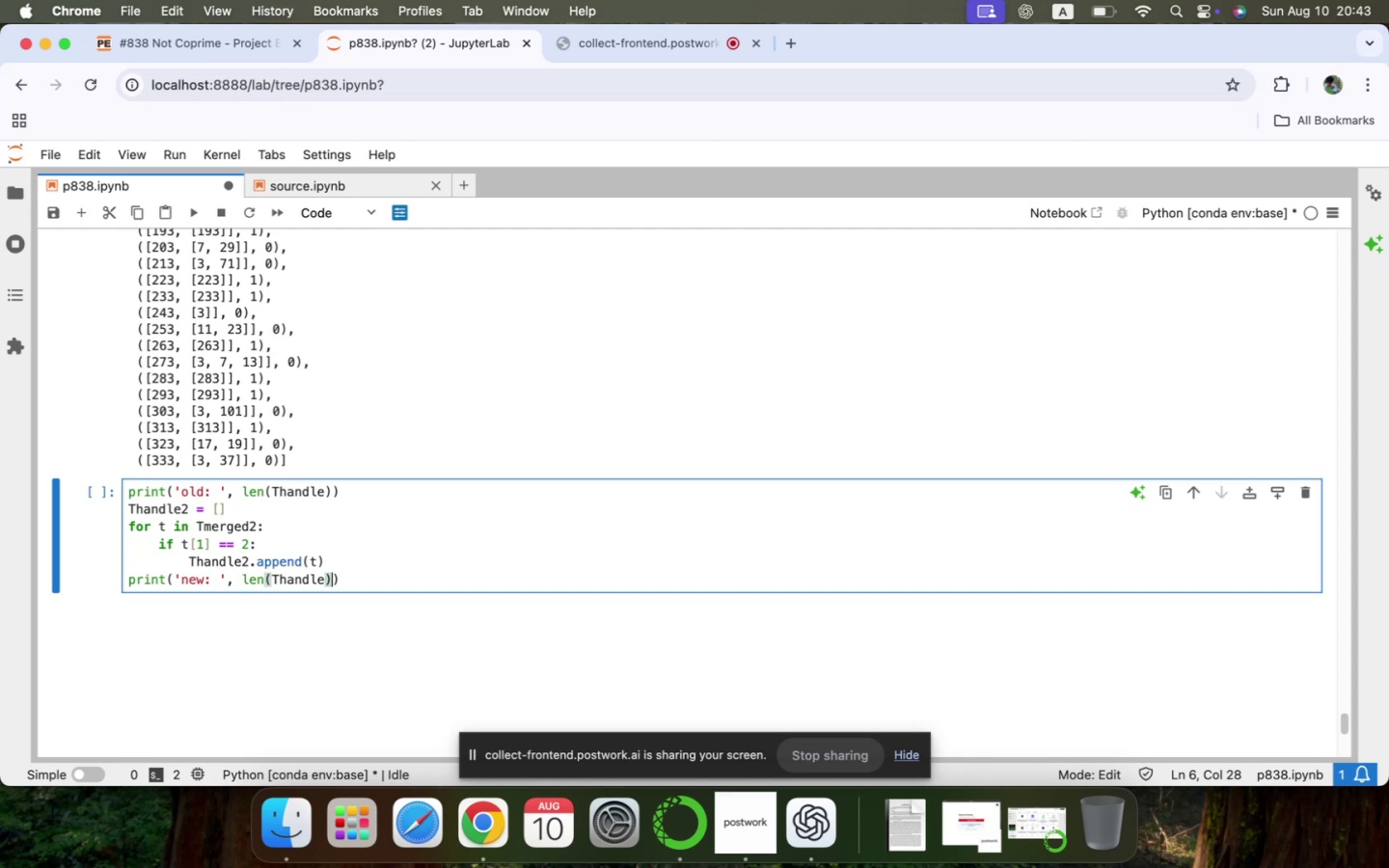 
key(ArrowLeft)
 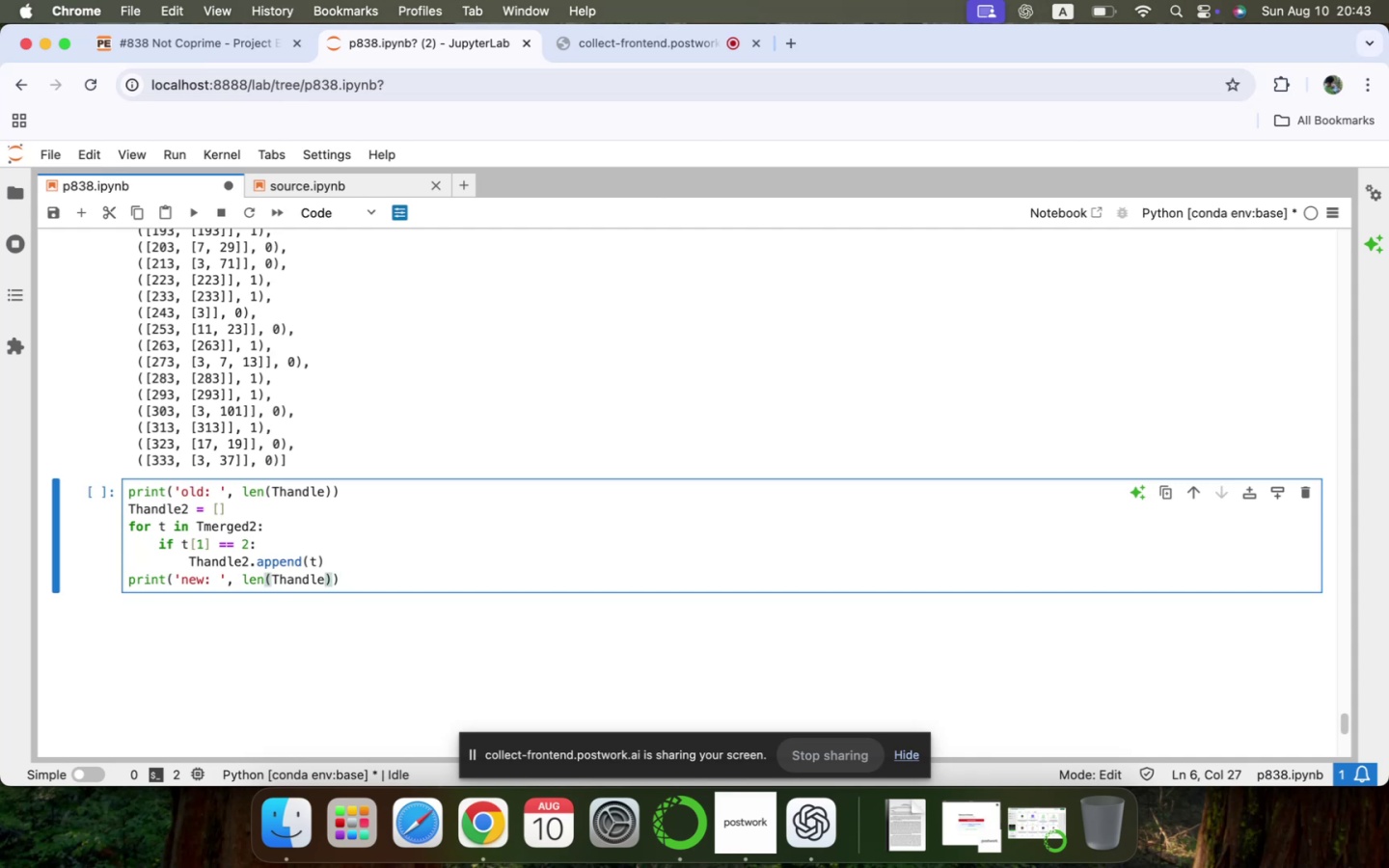 
key(2)
 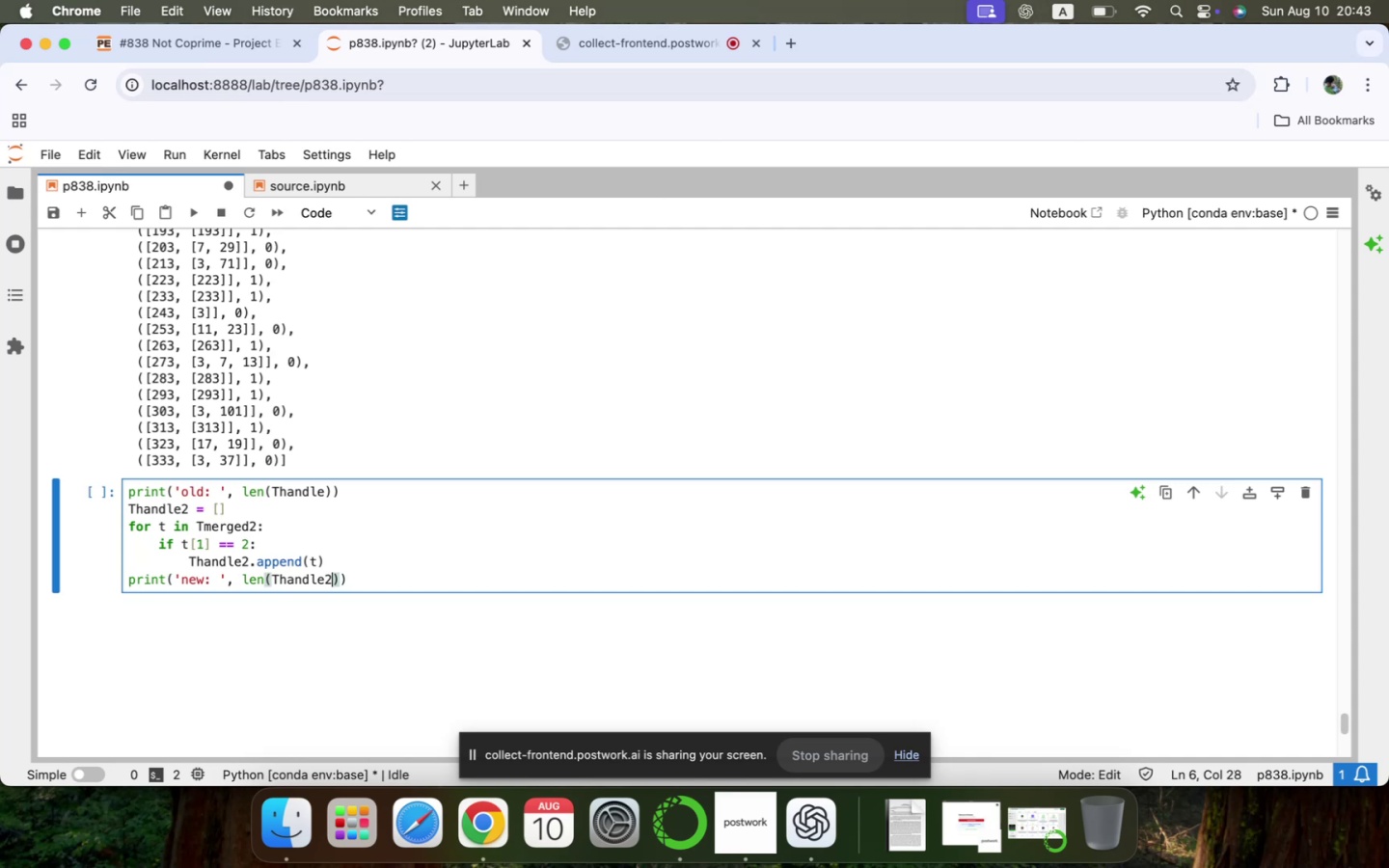 
key(Shift+ShiftRight)
 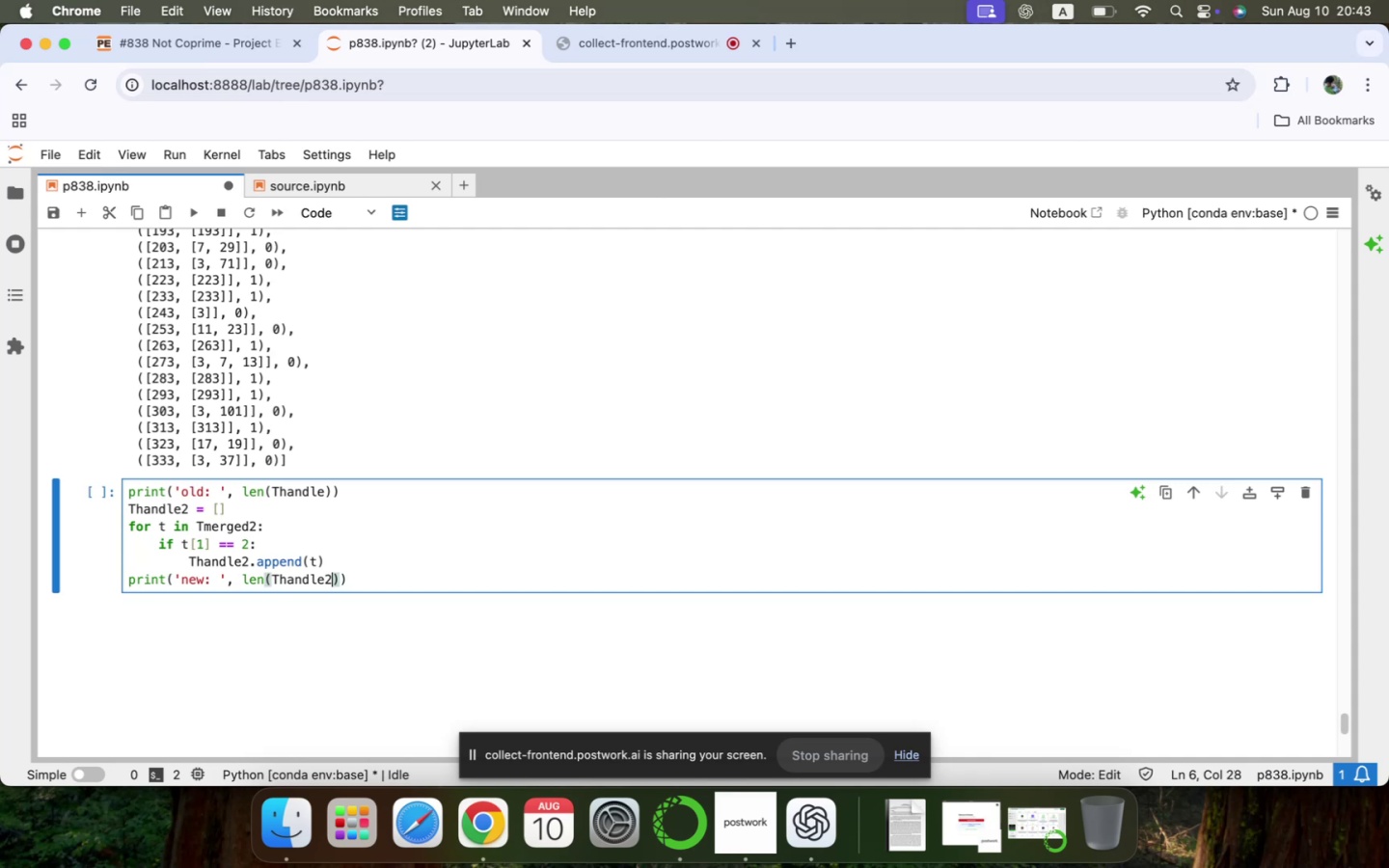 
key(Shift+Enter)
 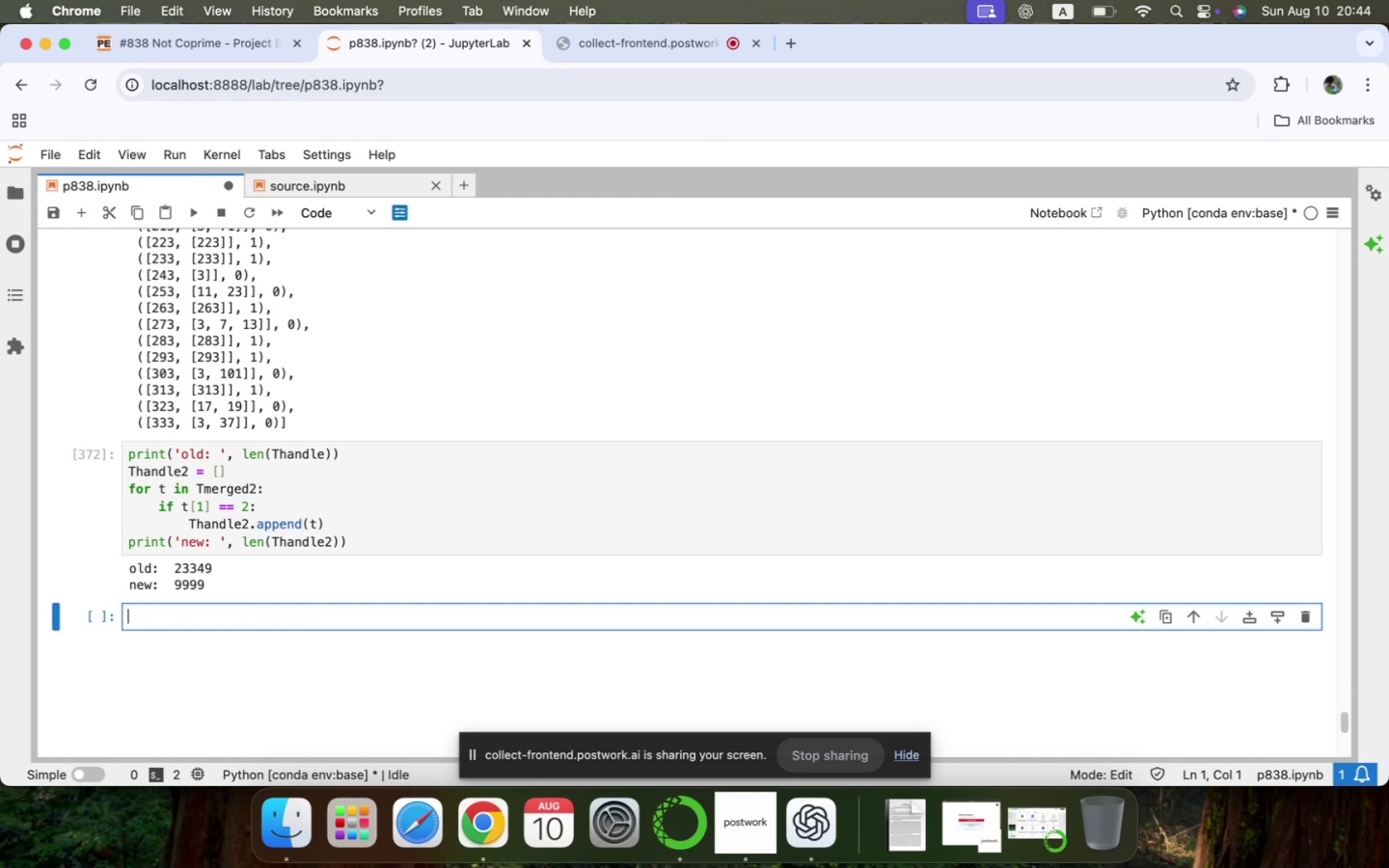 
wait(41.25)
 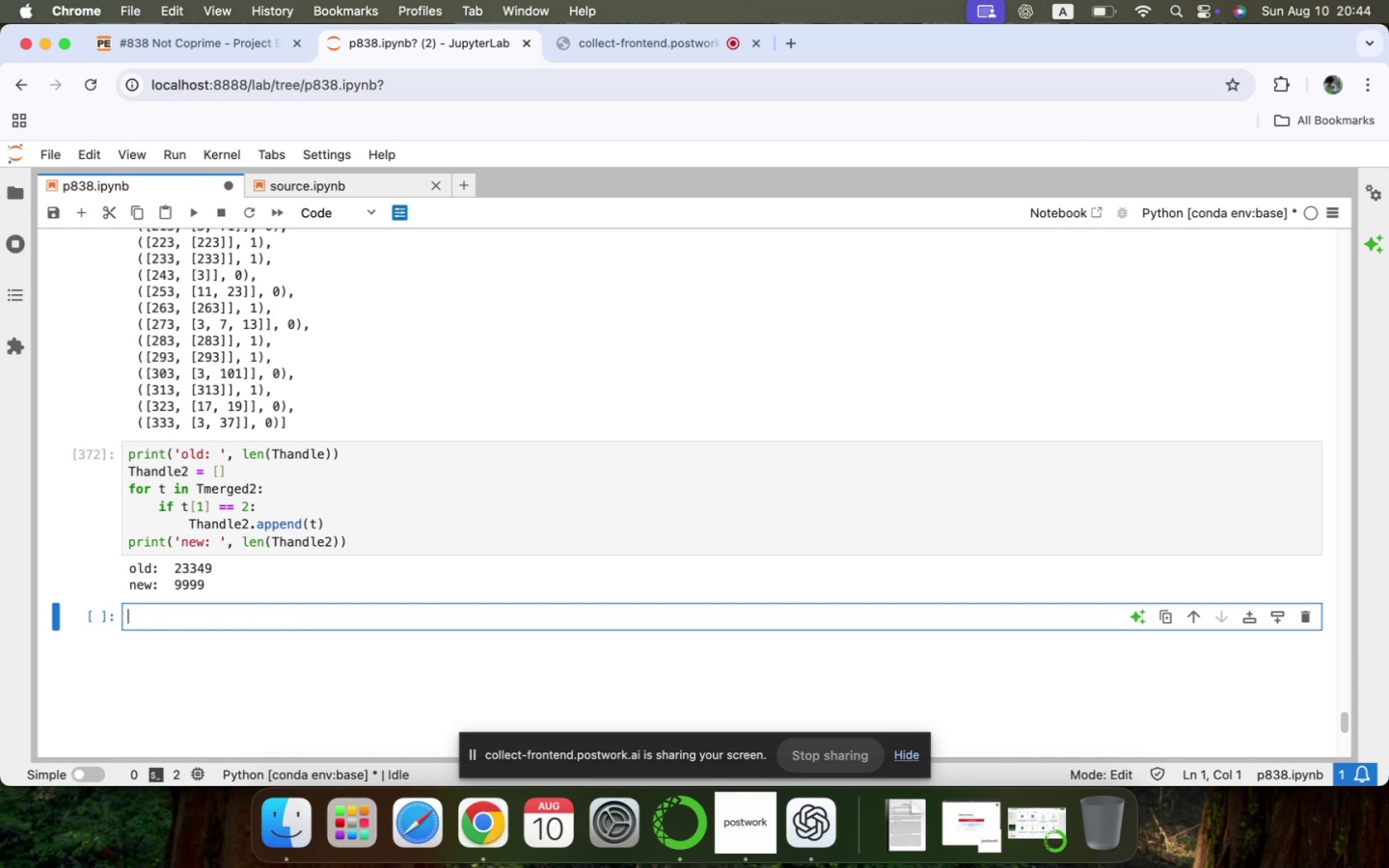 
scroll: coordinate [232, 425], scroll_direction: up, amount: 216.0
 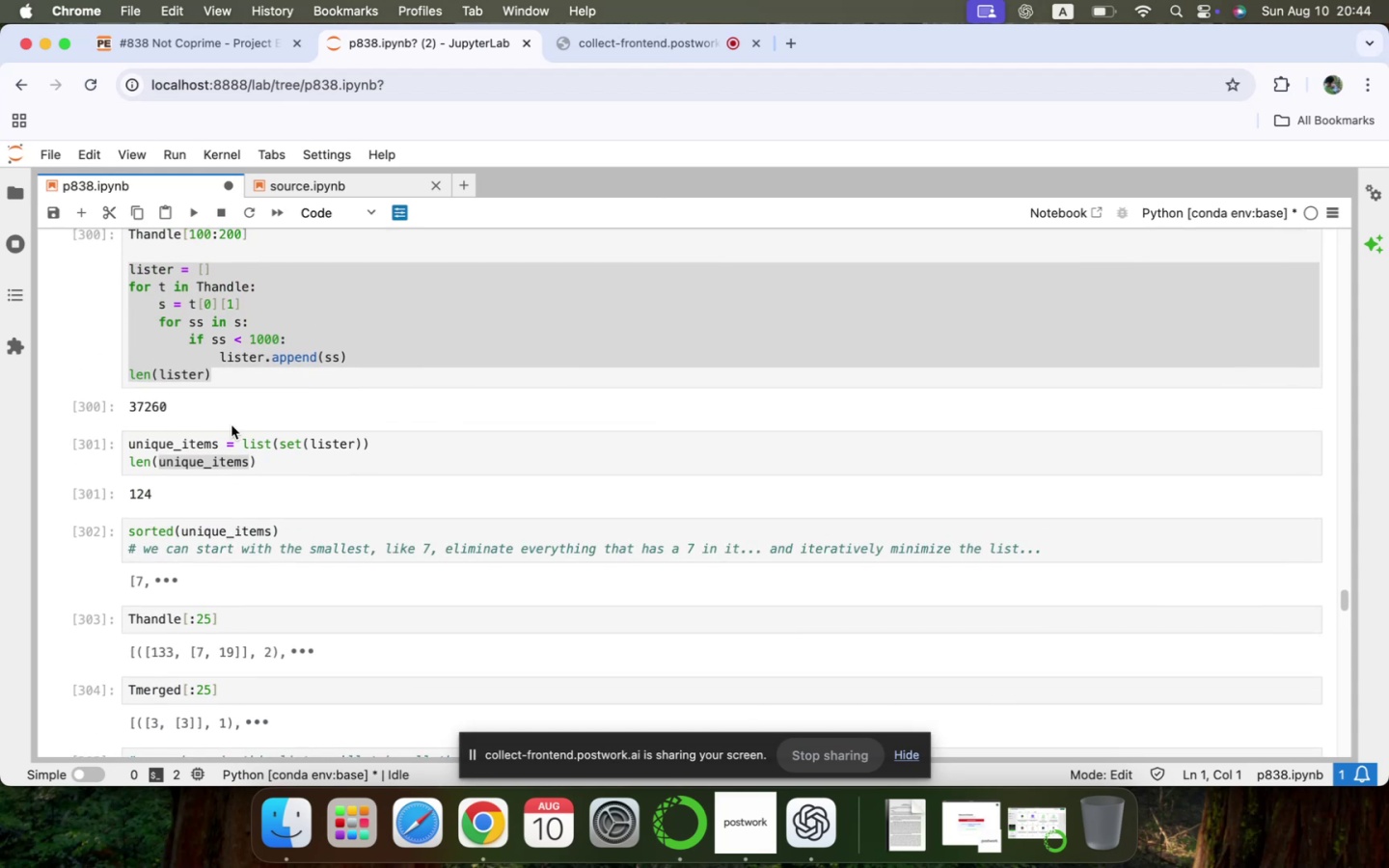 
scroll: coordinate [232, 425], scroll_direction: down, amount: 7.0
 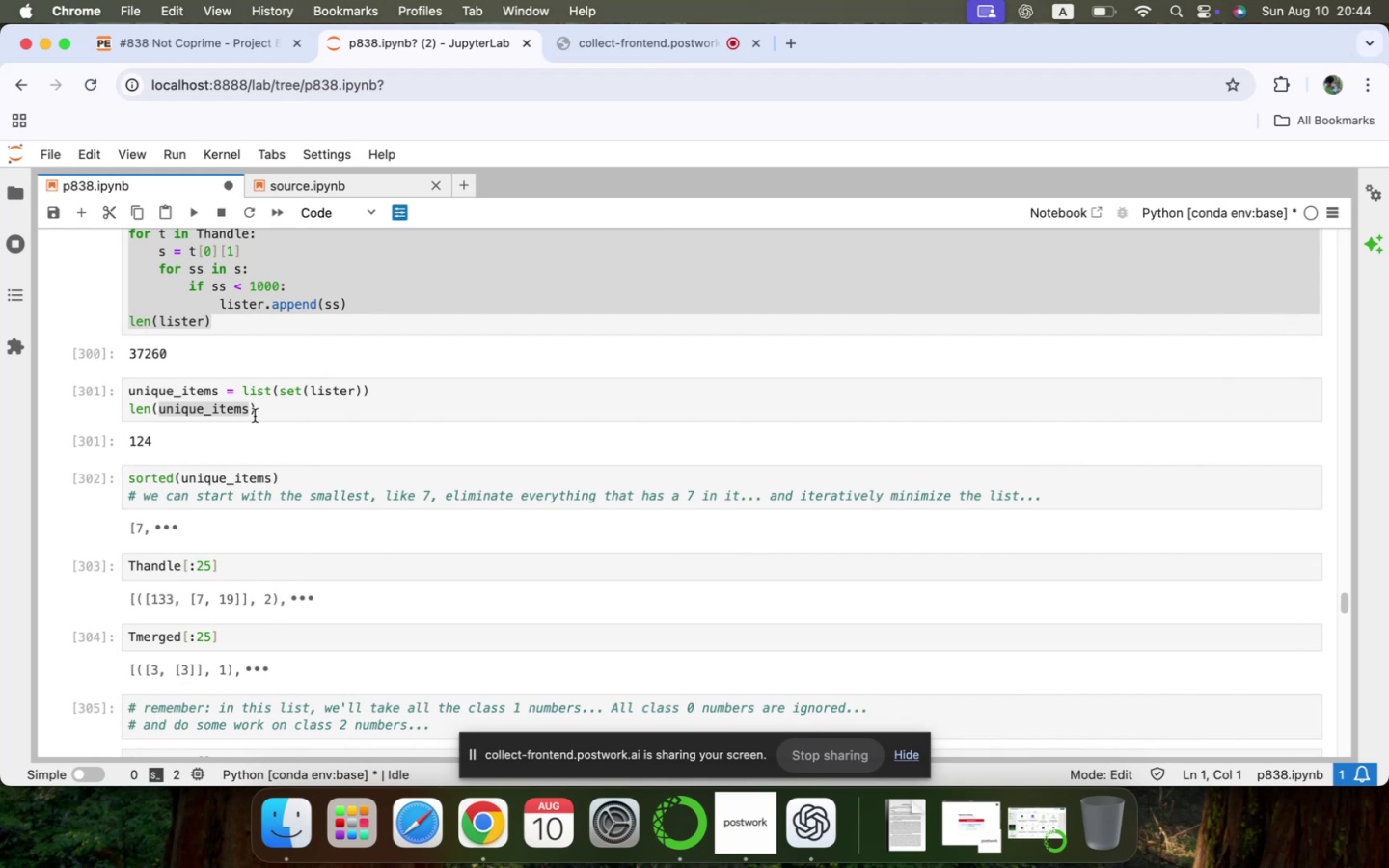 
left_click([270, 410])
 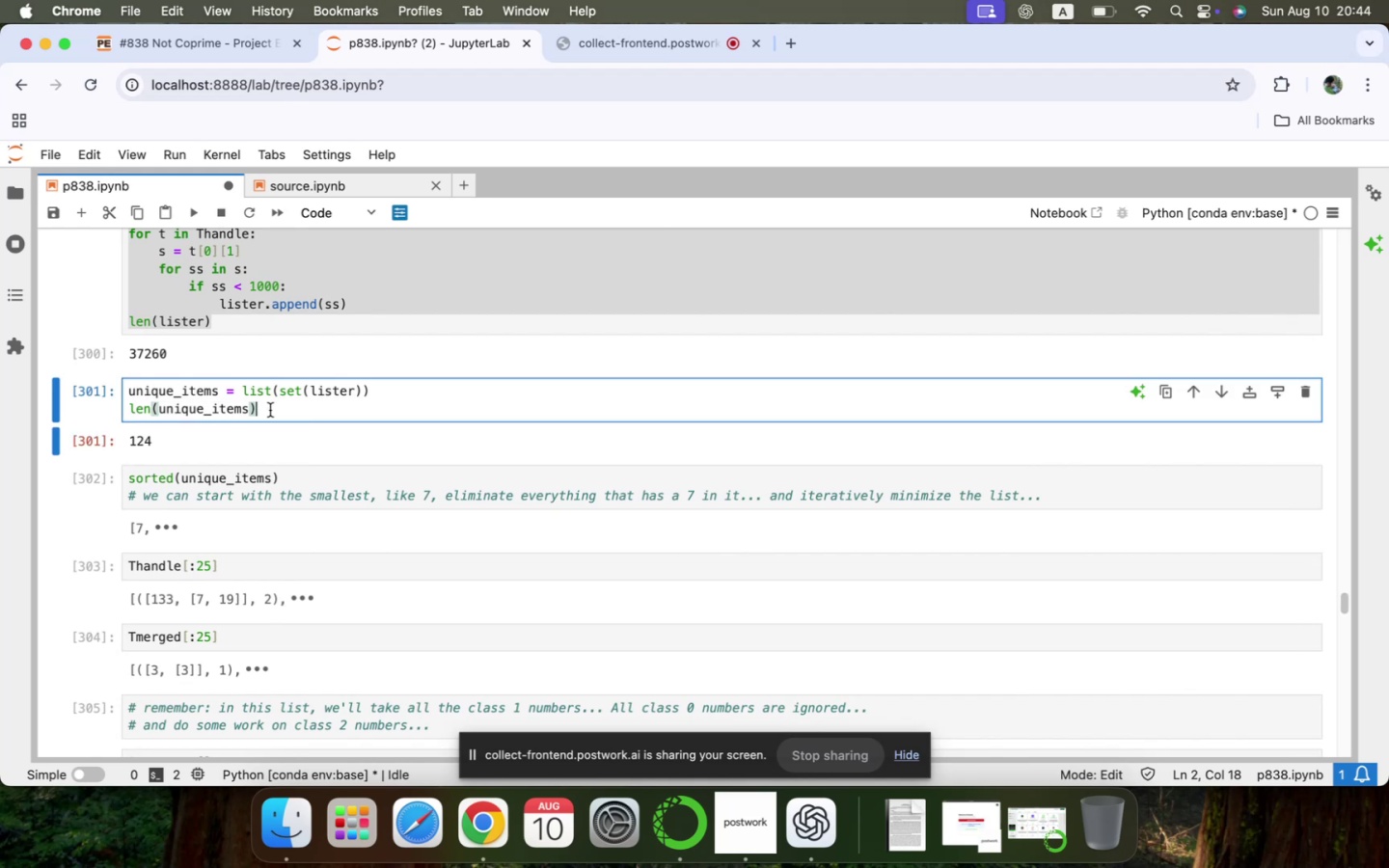 
scroll: coordinate [270, 410], scroll_direction: up, amount: 6.0
 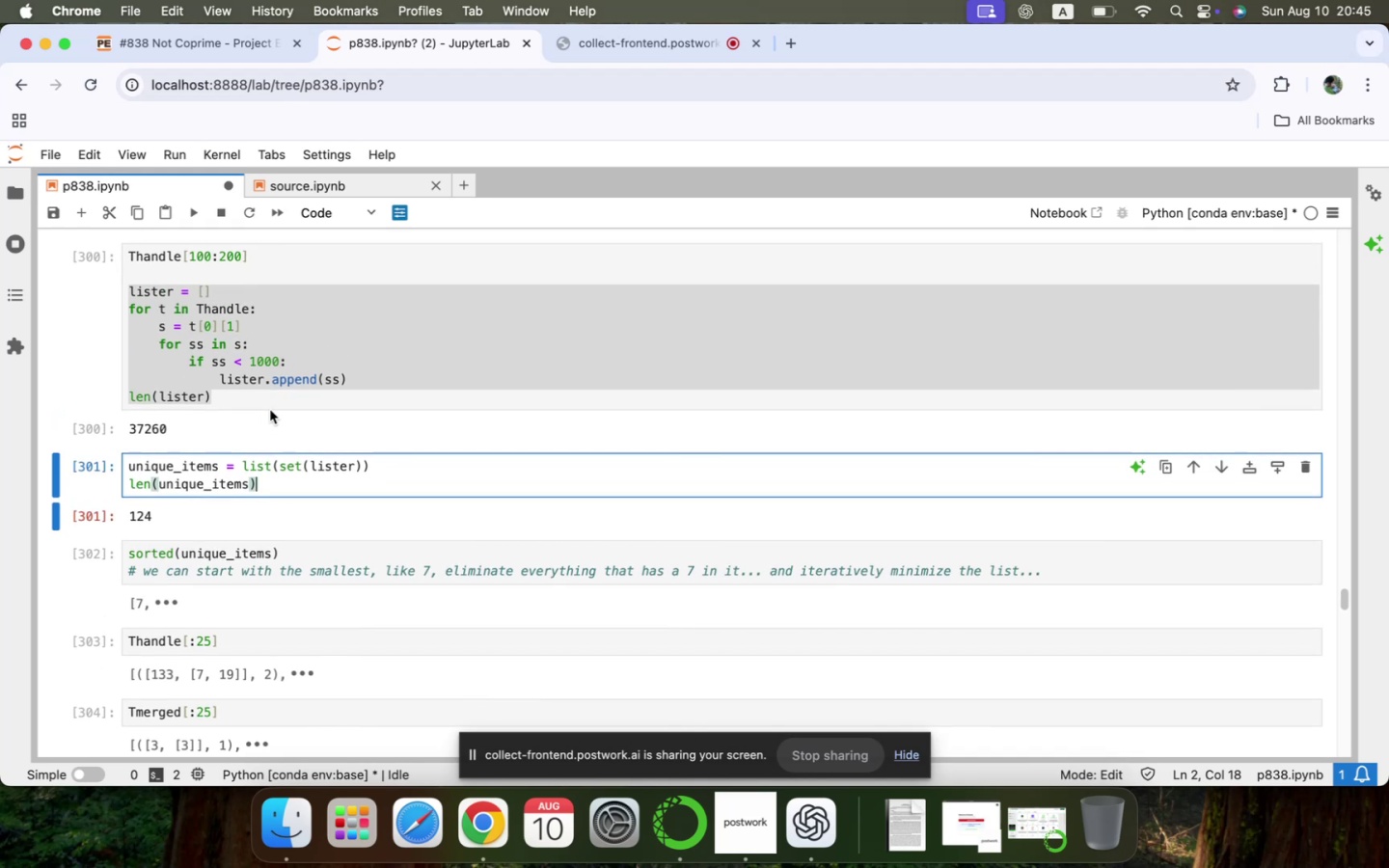 
wait(8.1)
 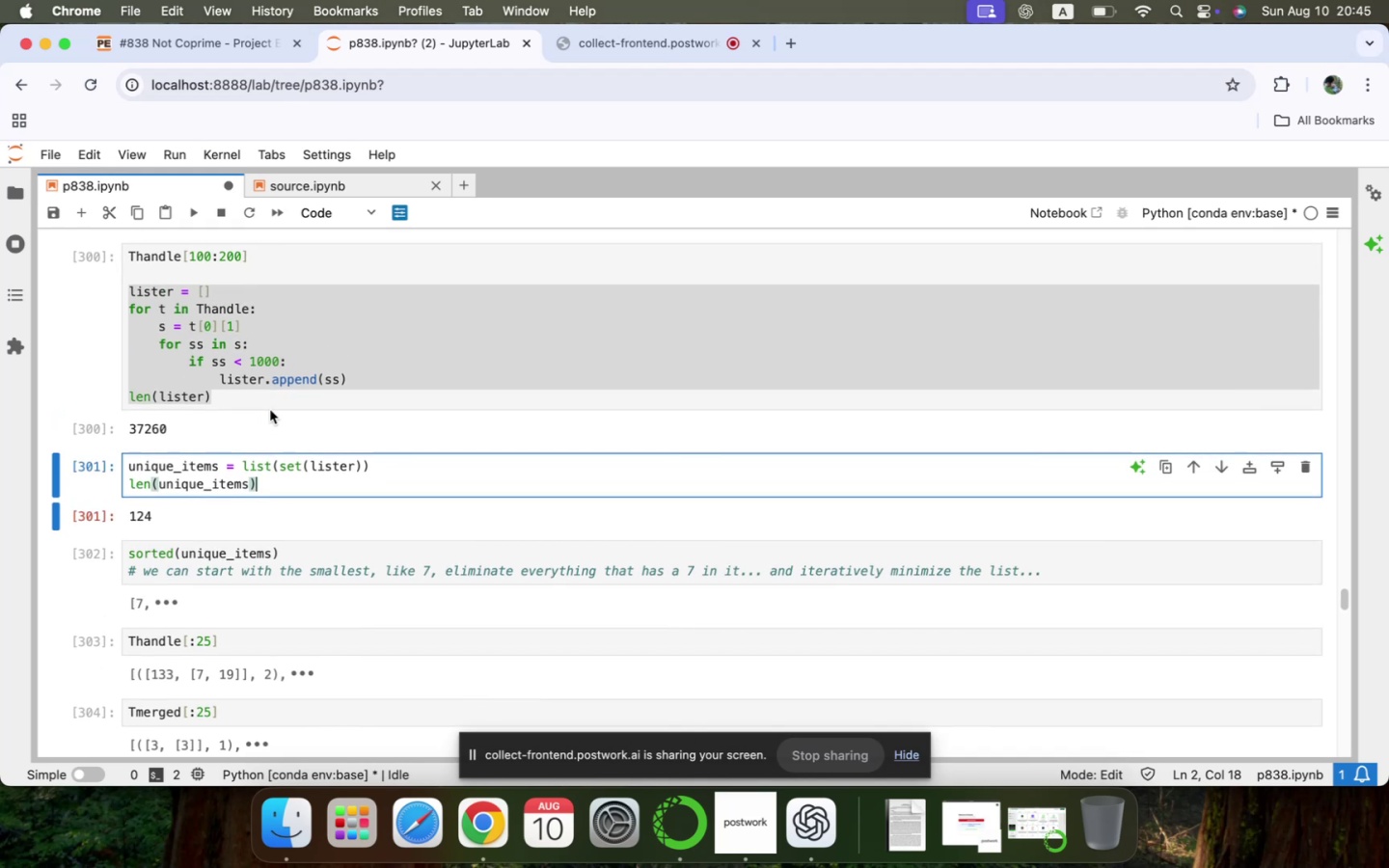 
left_click_drag(start_coordinate=[379, 388], to_coordinate=[129, 290])
 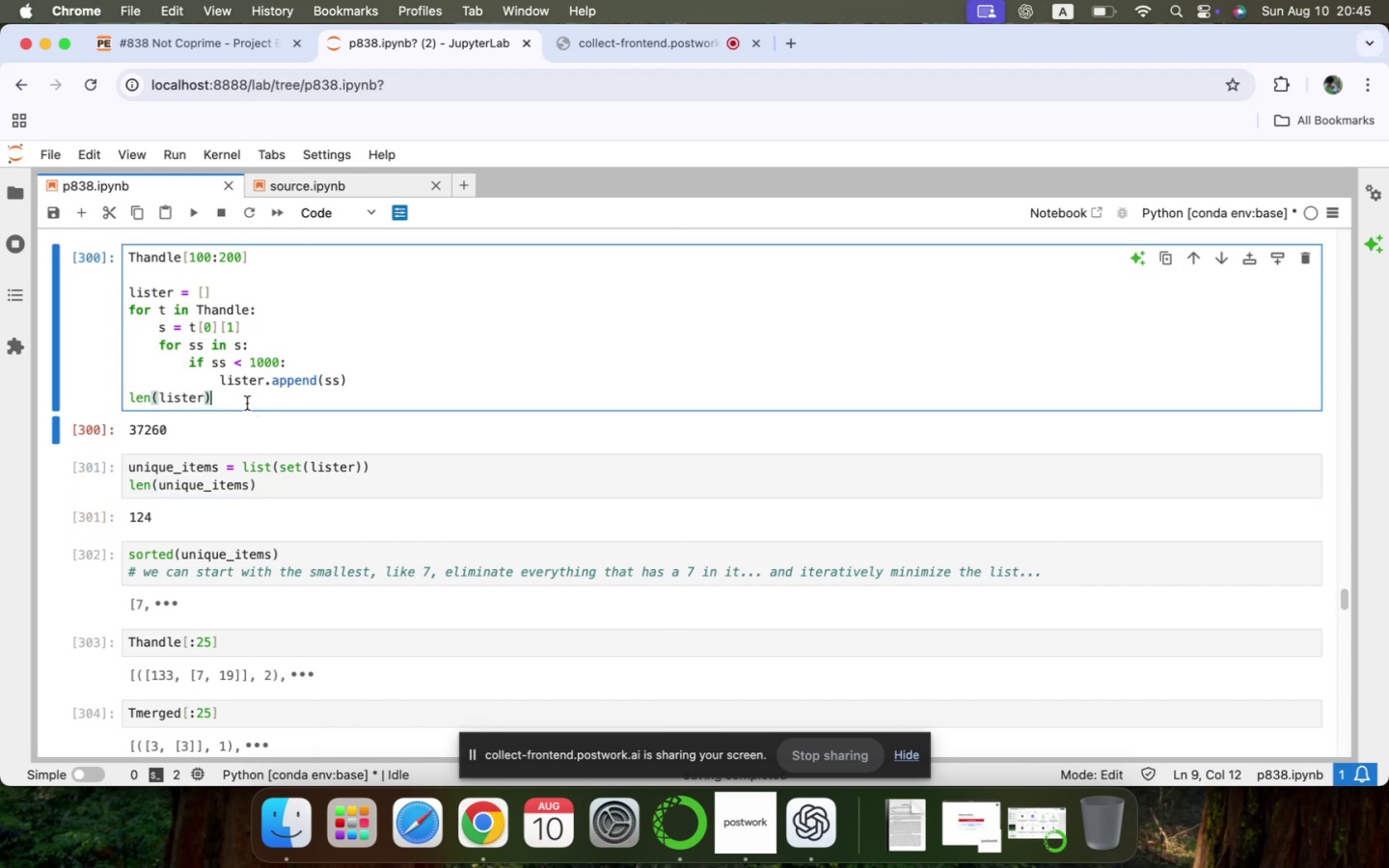 
left_click_drag(start_coordinate=[247, 403], to_coordinate=[100, 264])
 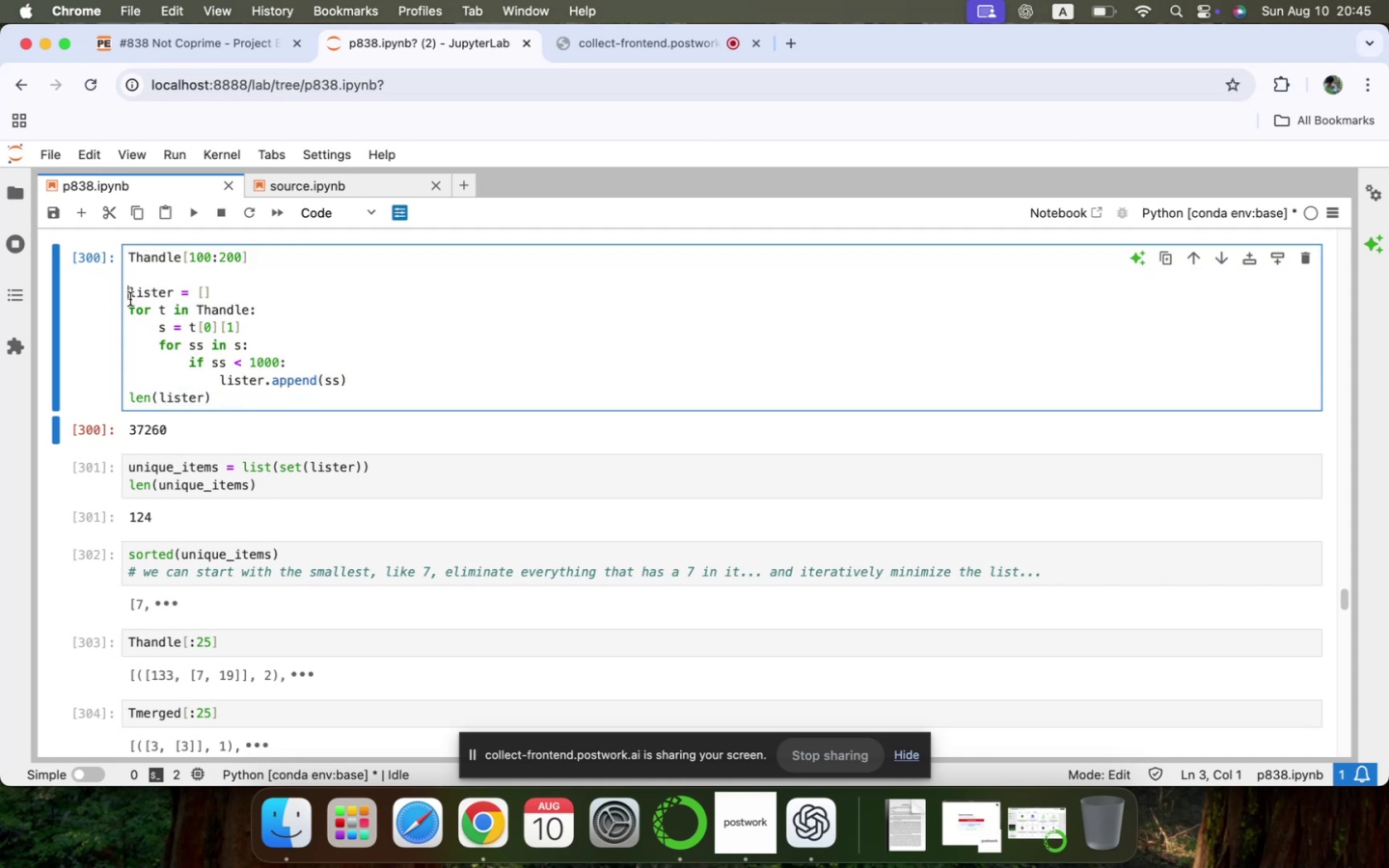 
key(Fn)
 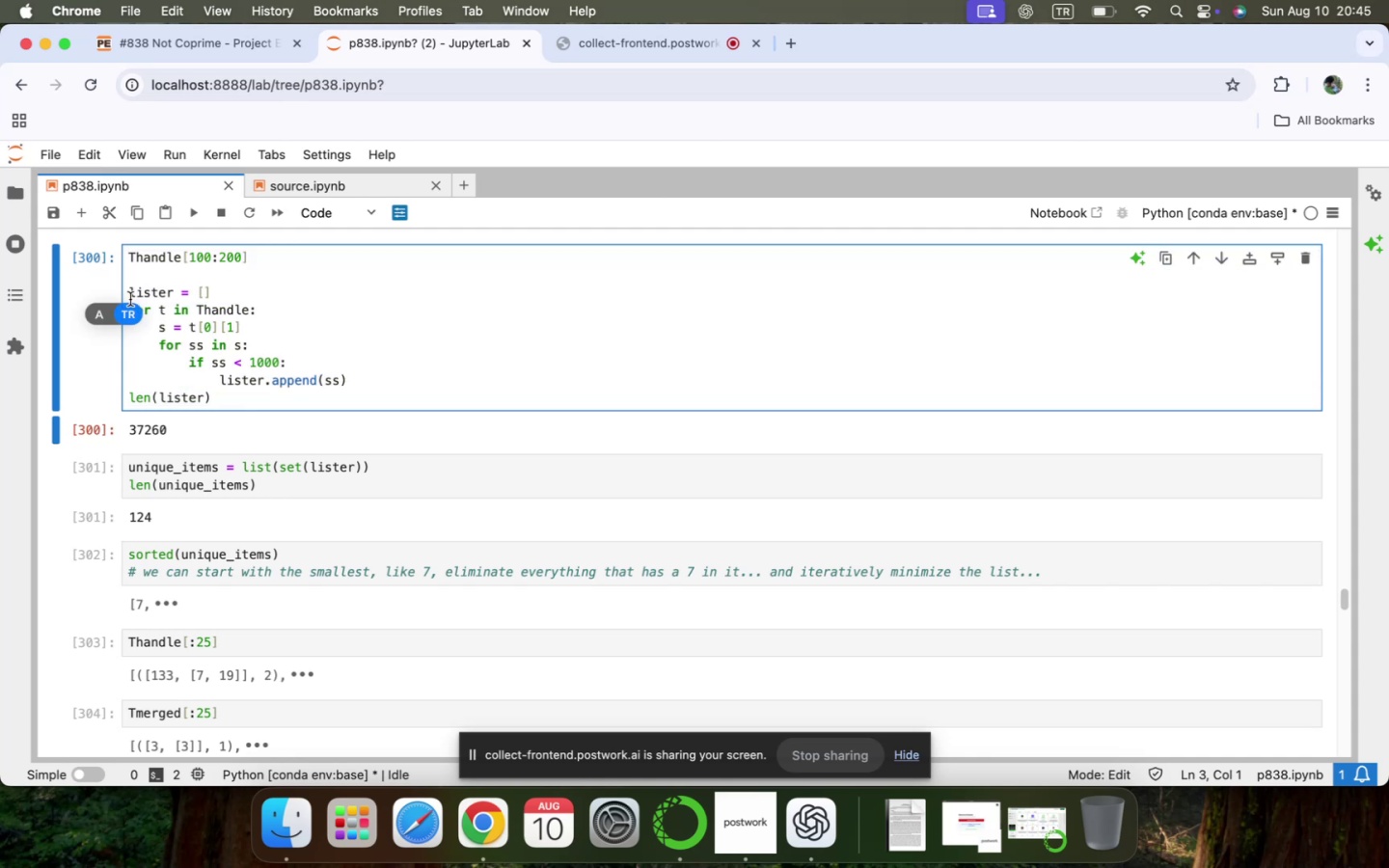 
key(Shift+ArrowDown)
 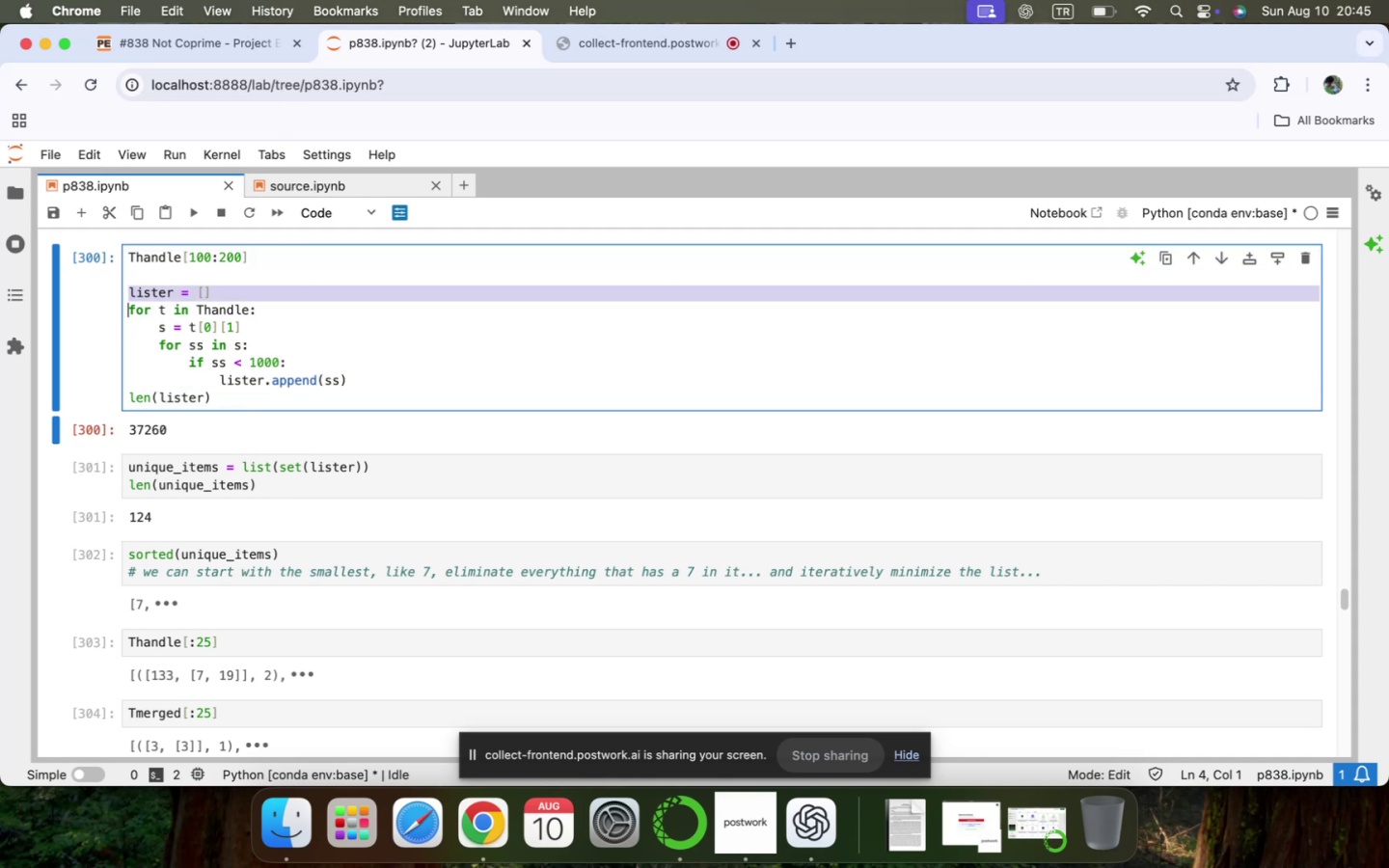 
key(Shift+ArrowDown)
 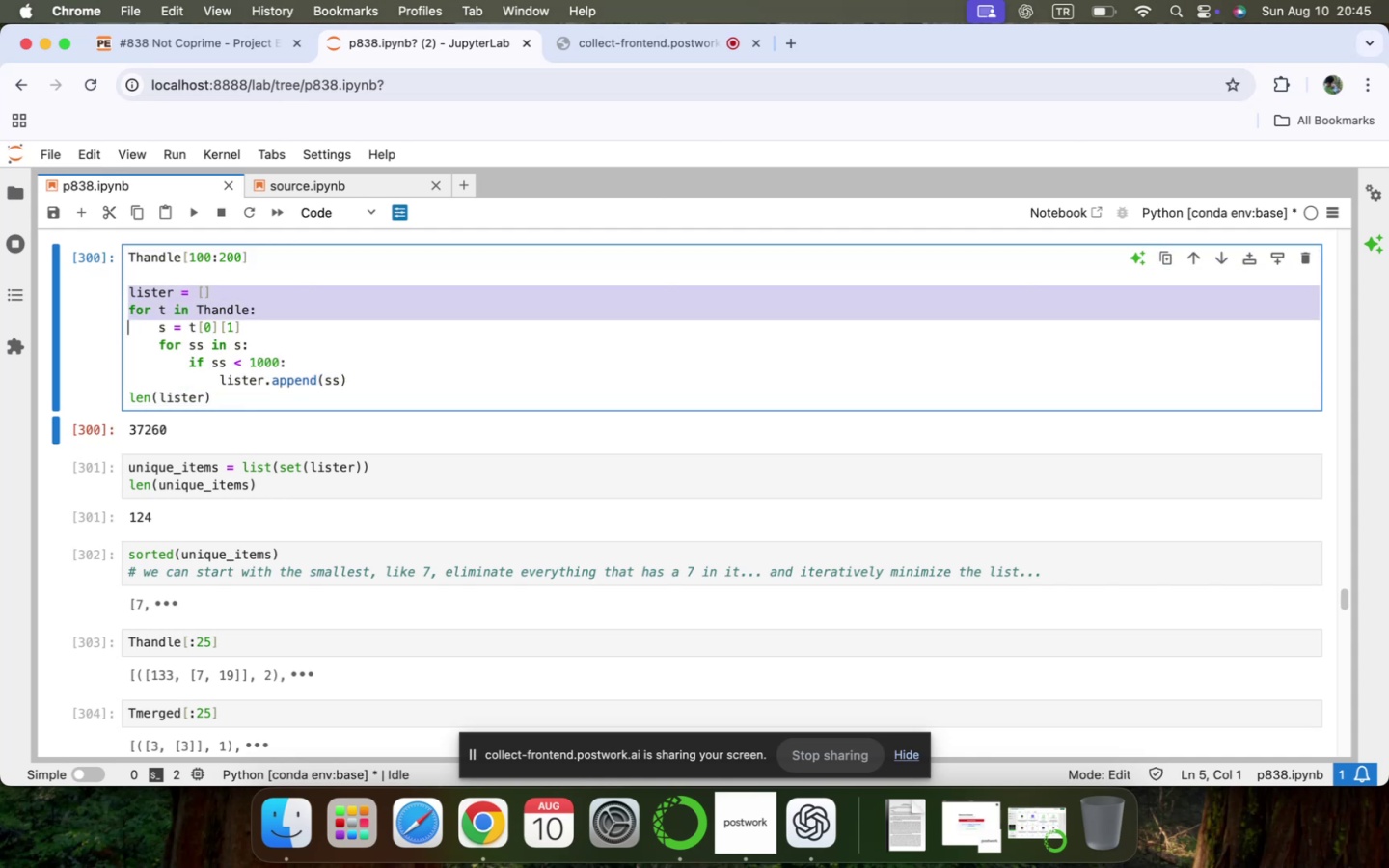 
key(Shift+ArrowDown)
 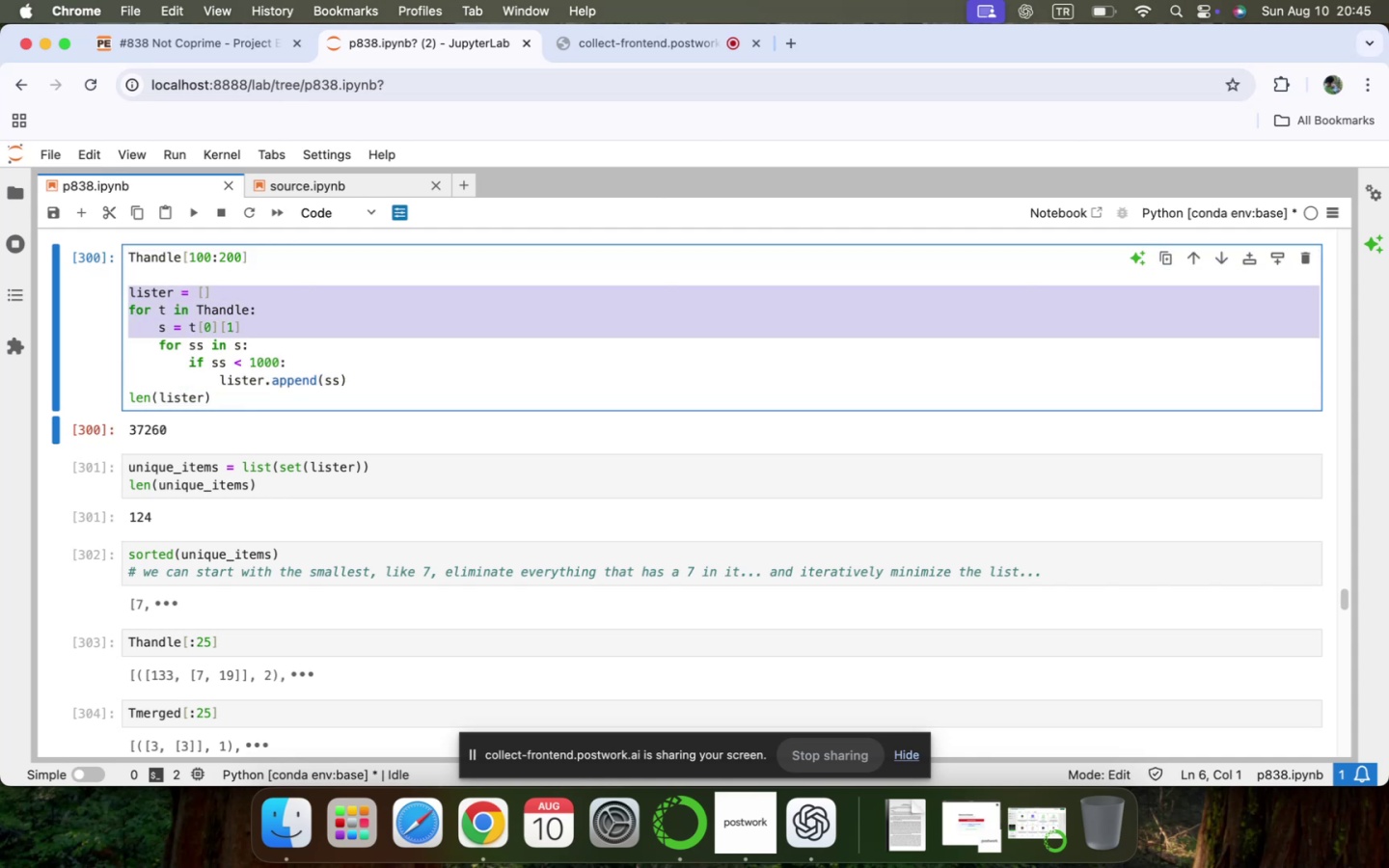 
key(Fn)
 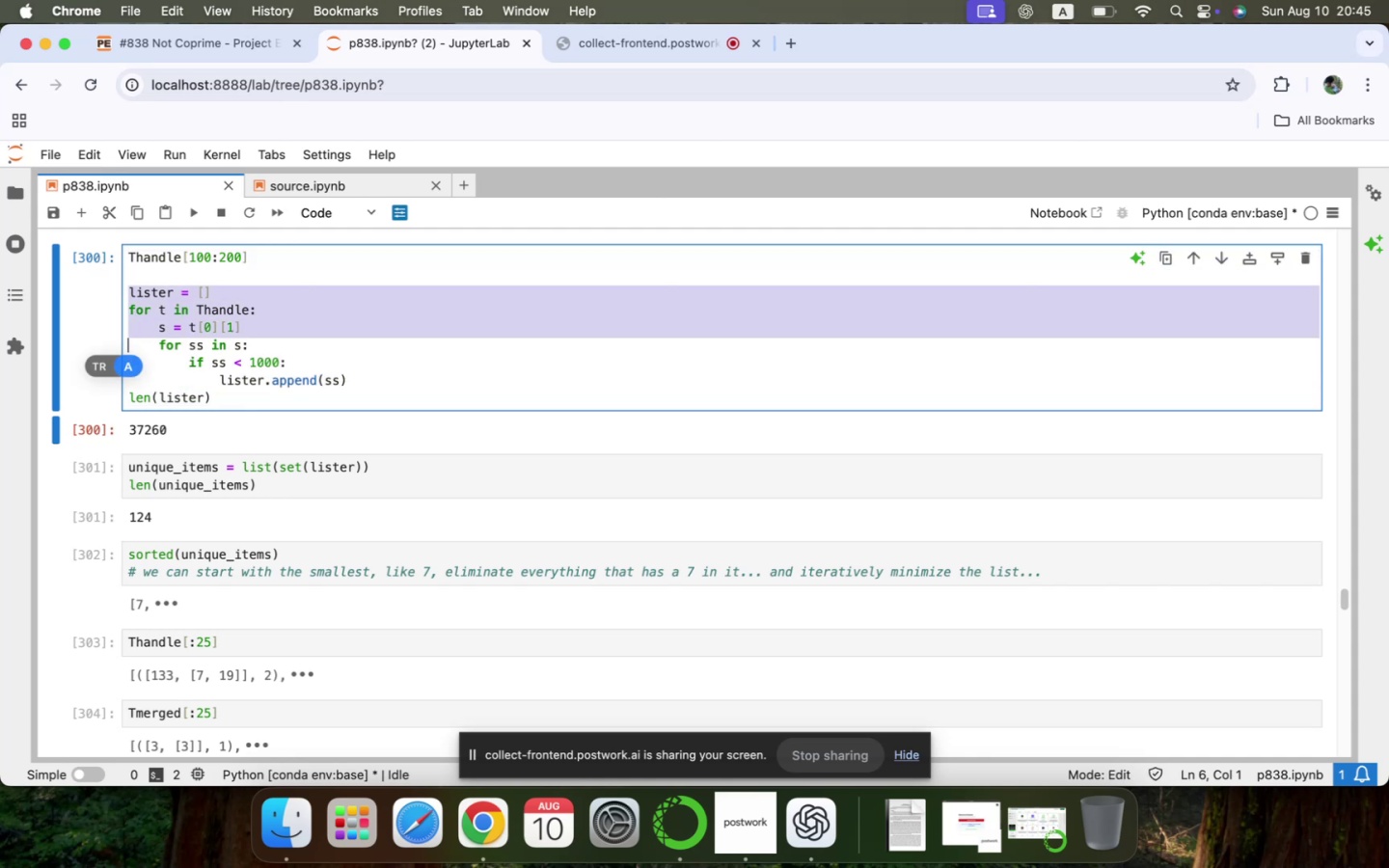 
key(Shift+ArrowDown)
 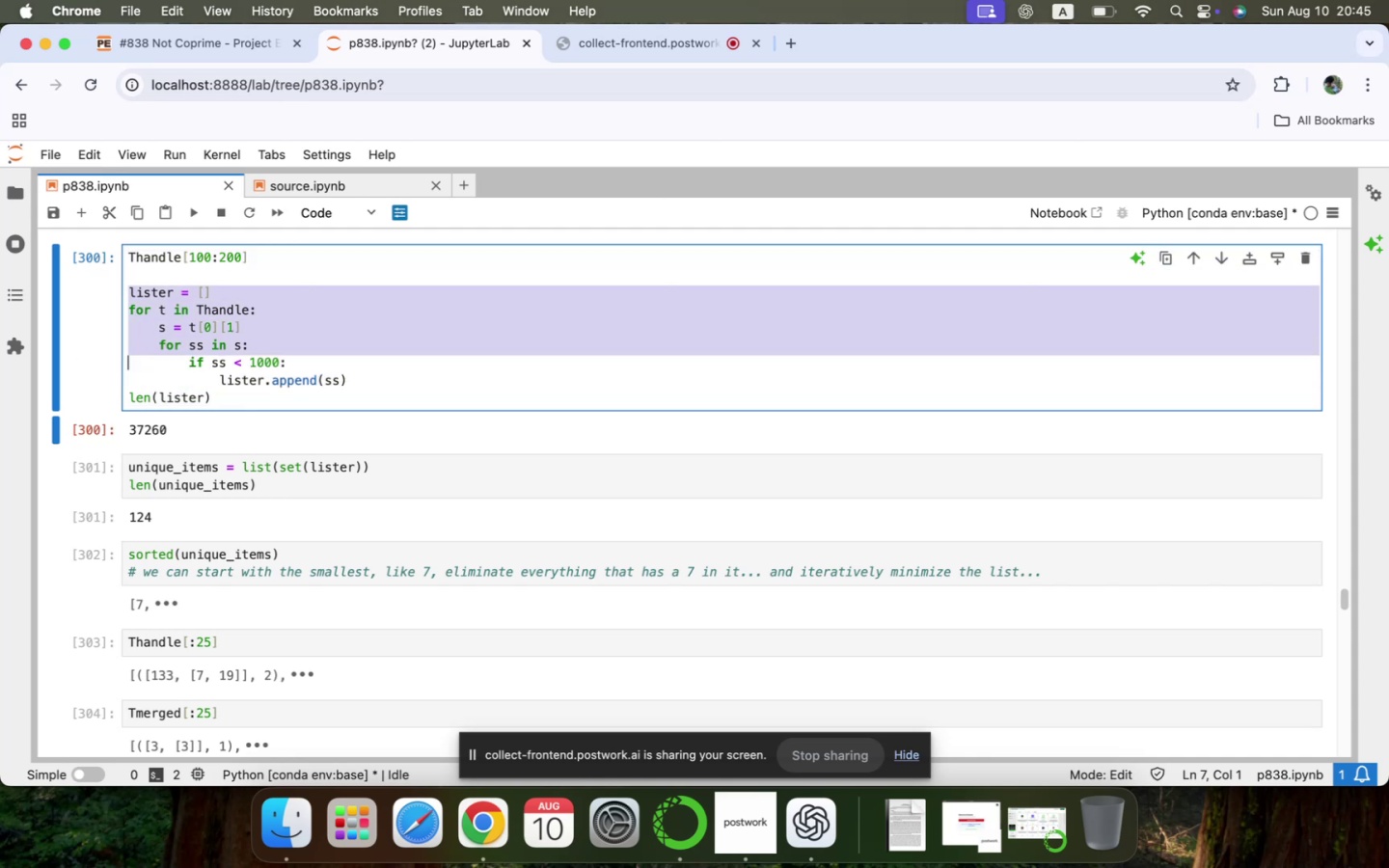 
key(Shift+ArrowDown)
 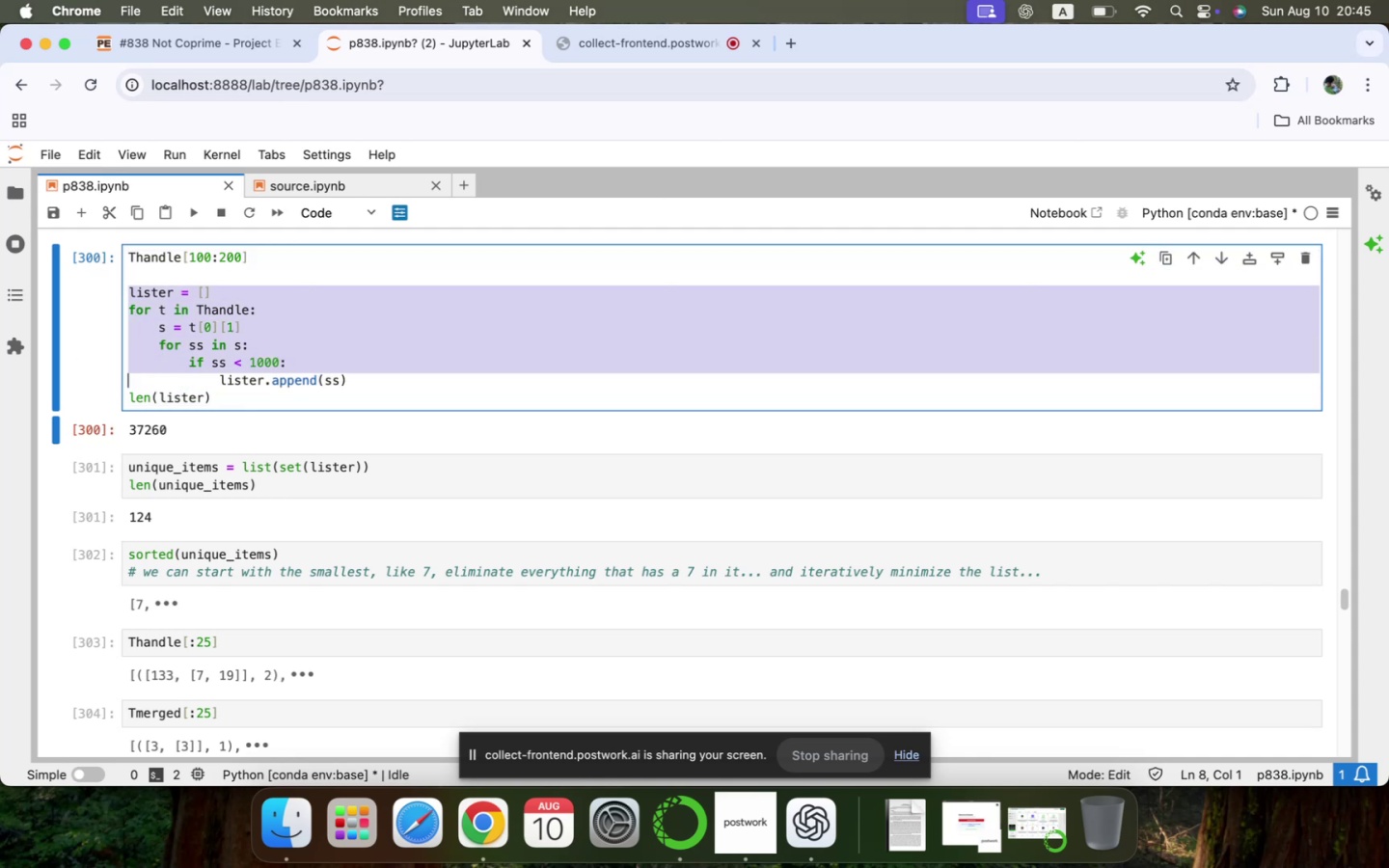 
key(Shift+ArrowDown)
 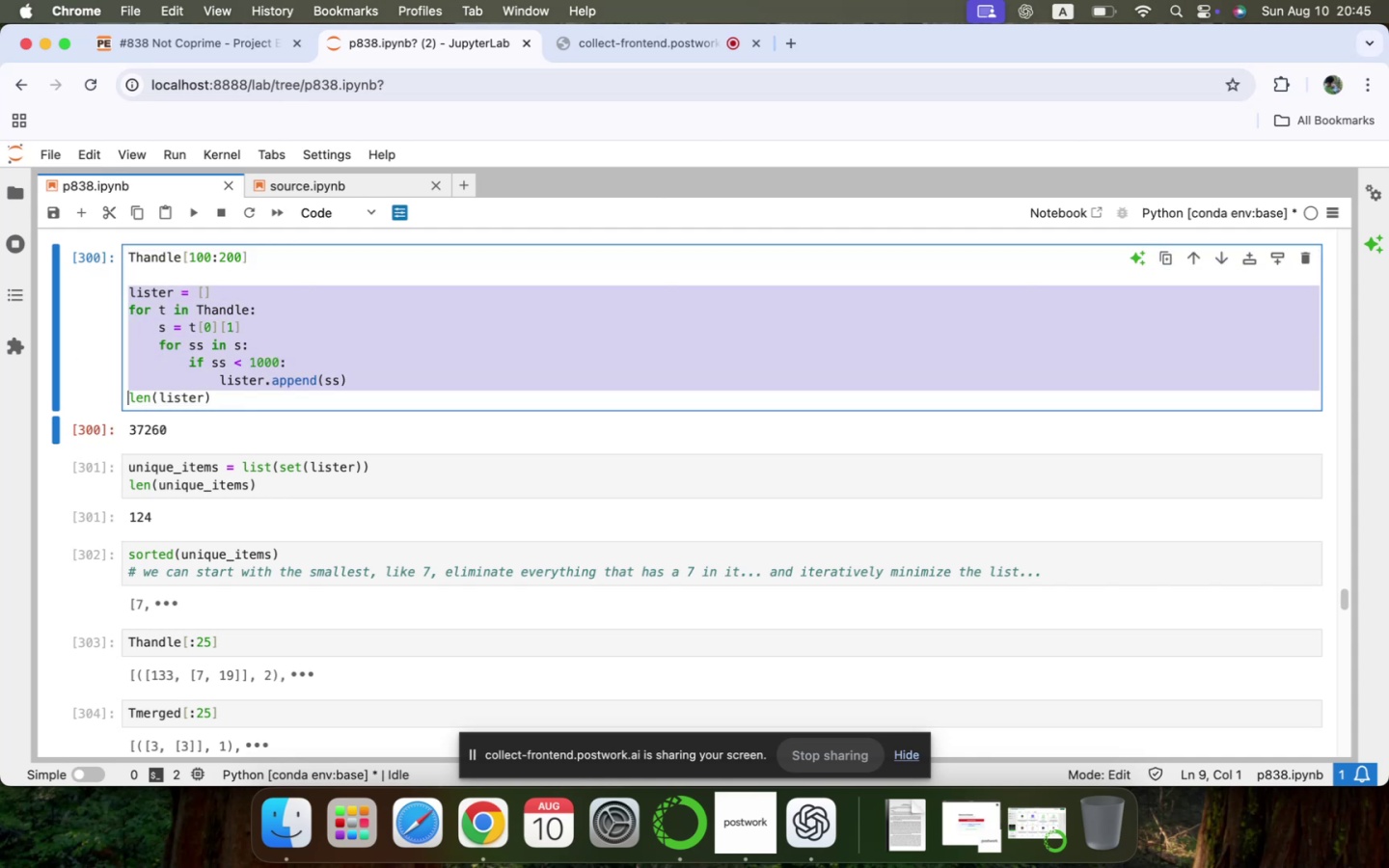 
key(Shift+ArrowDown)
 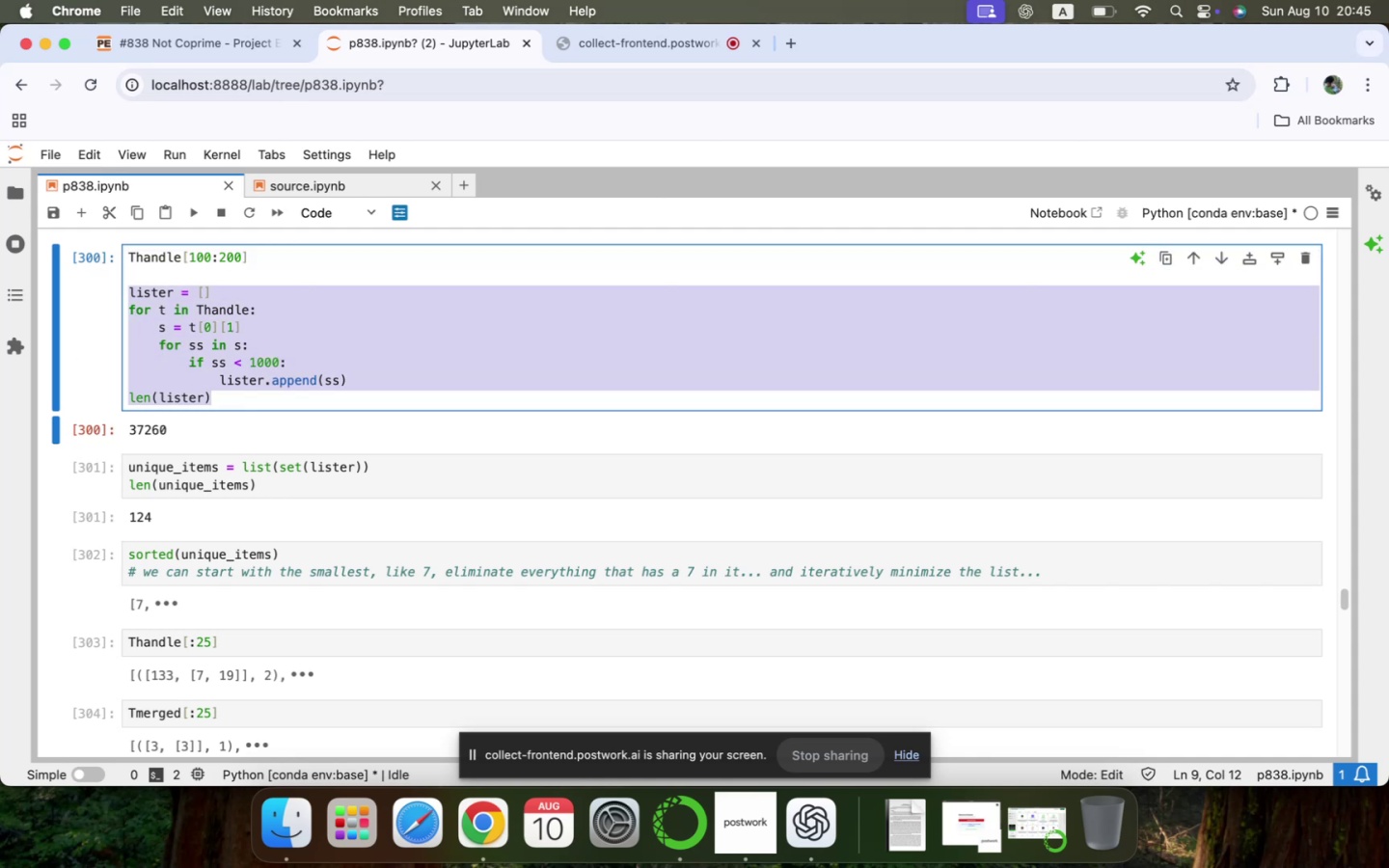 
key(Meta+C)
 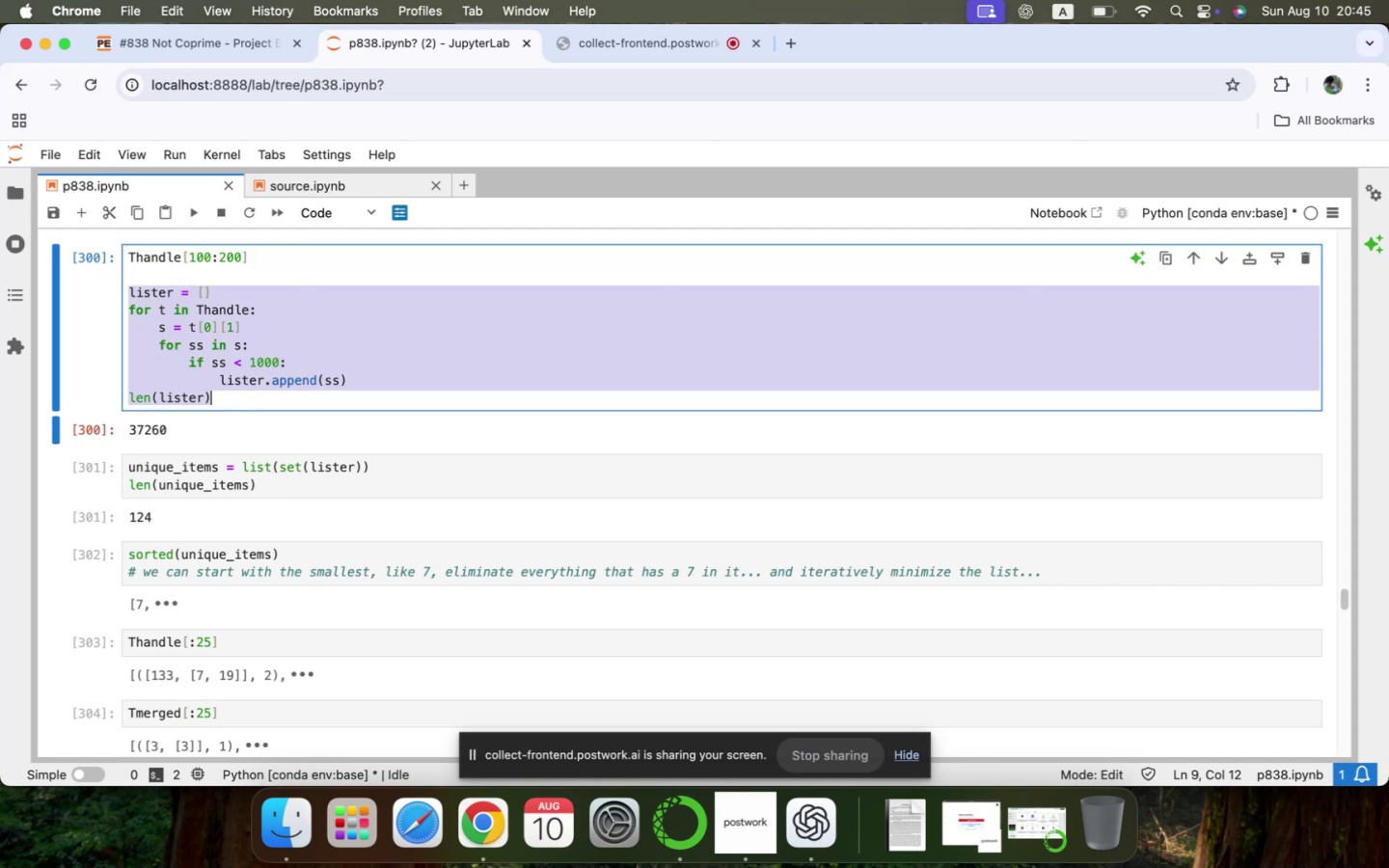 
scroll: coordinate [130, 299], scroll_direction: down, amount: 264.0
 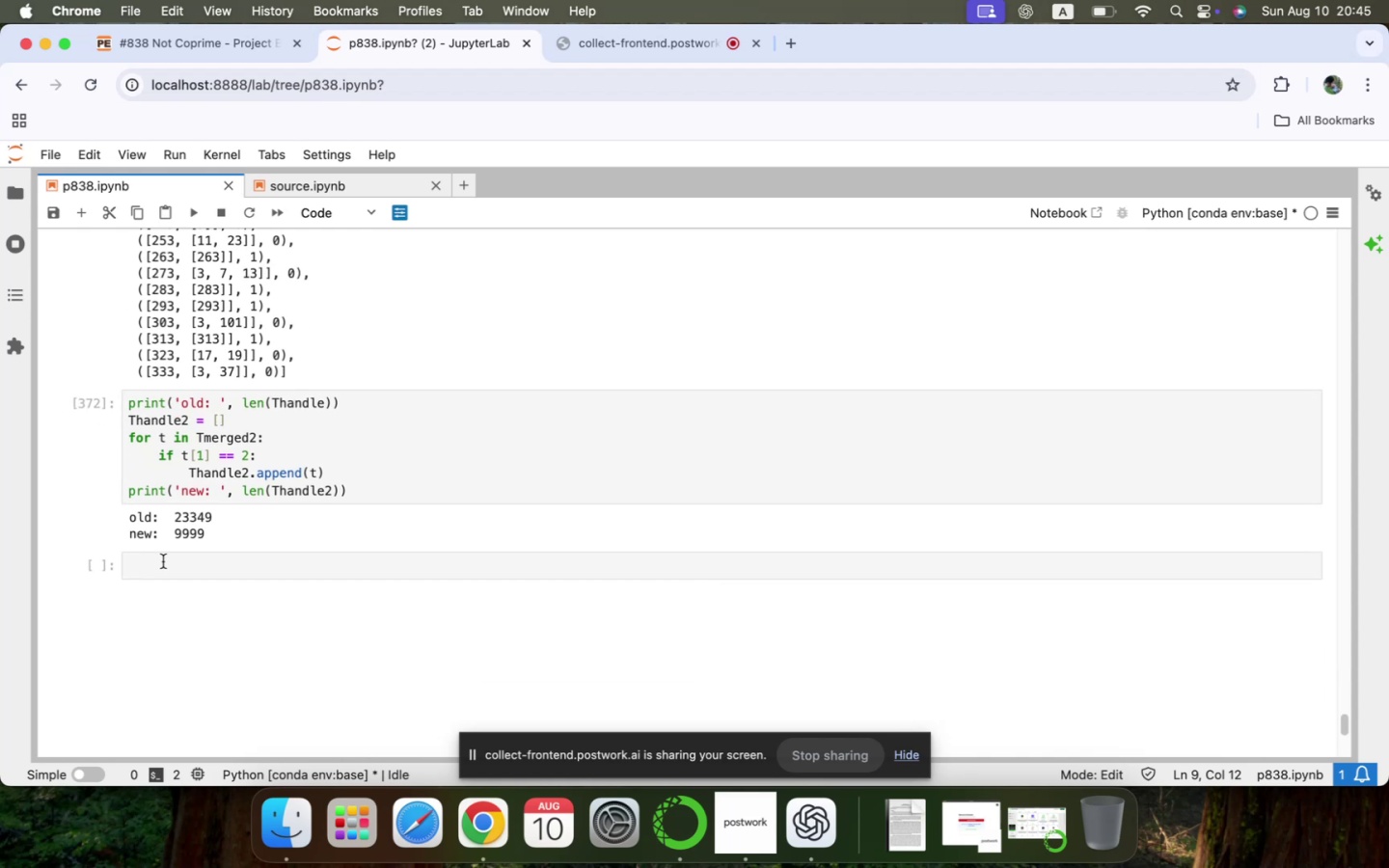 
key(Meta+V)
 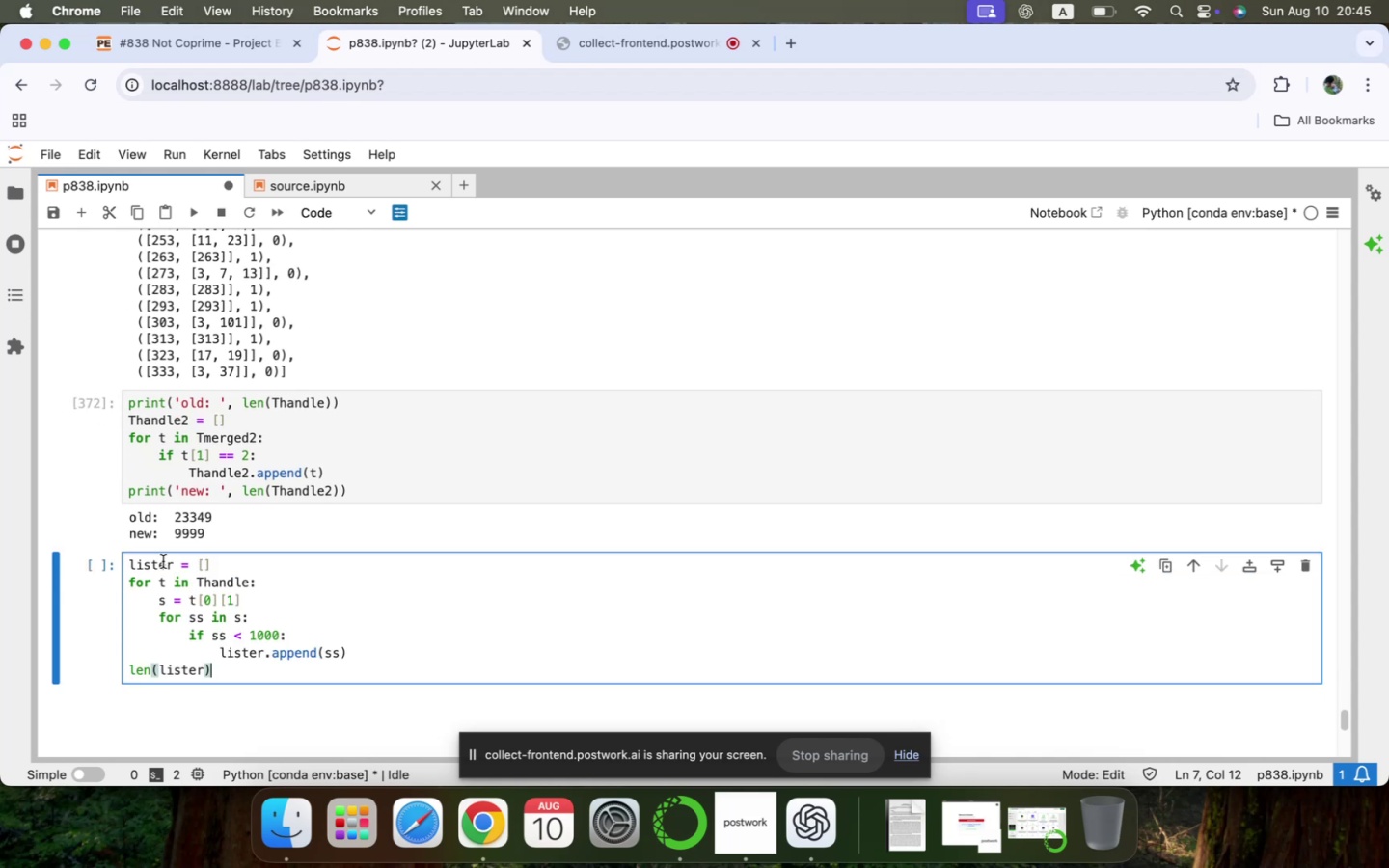 
key(ArrowUp)
 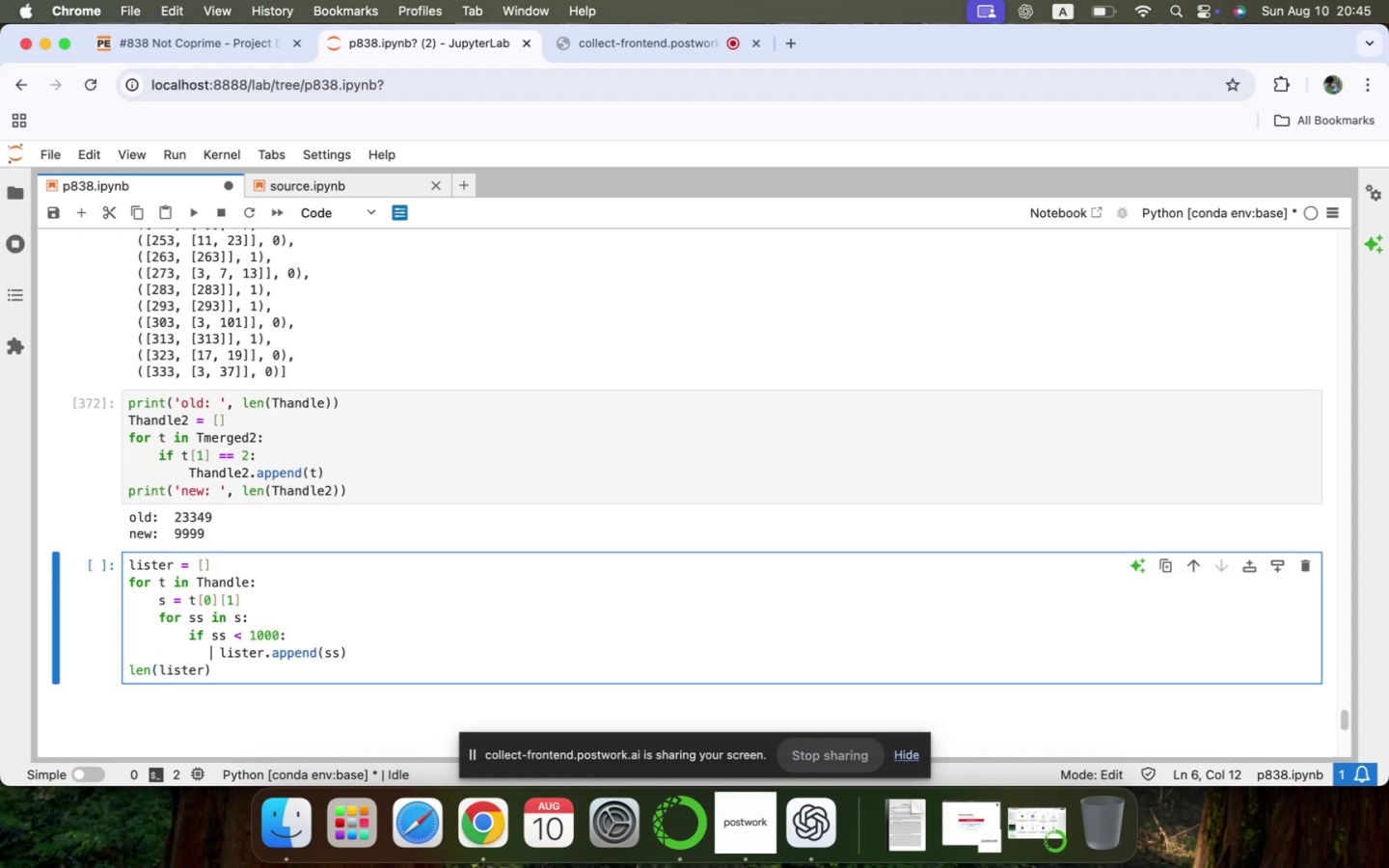 
key(ArrowUp)
 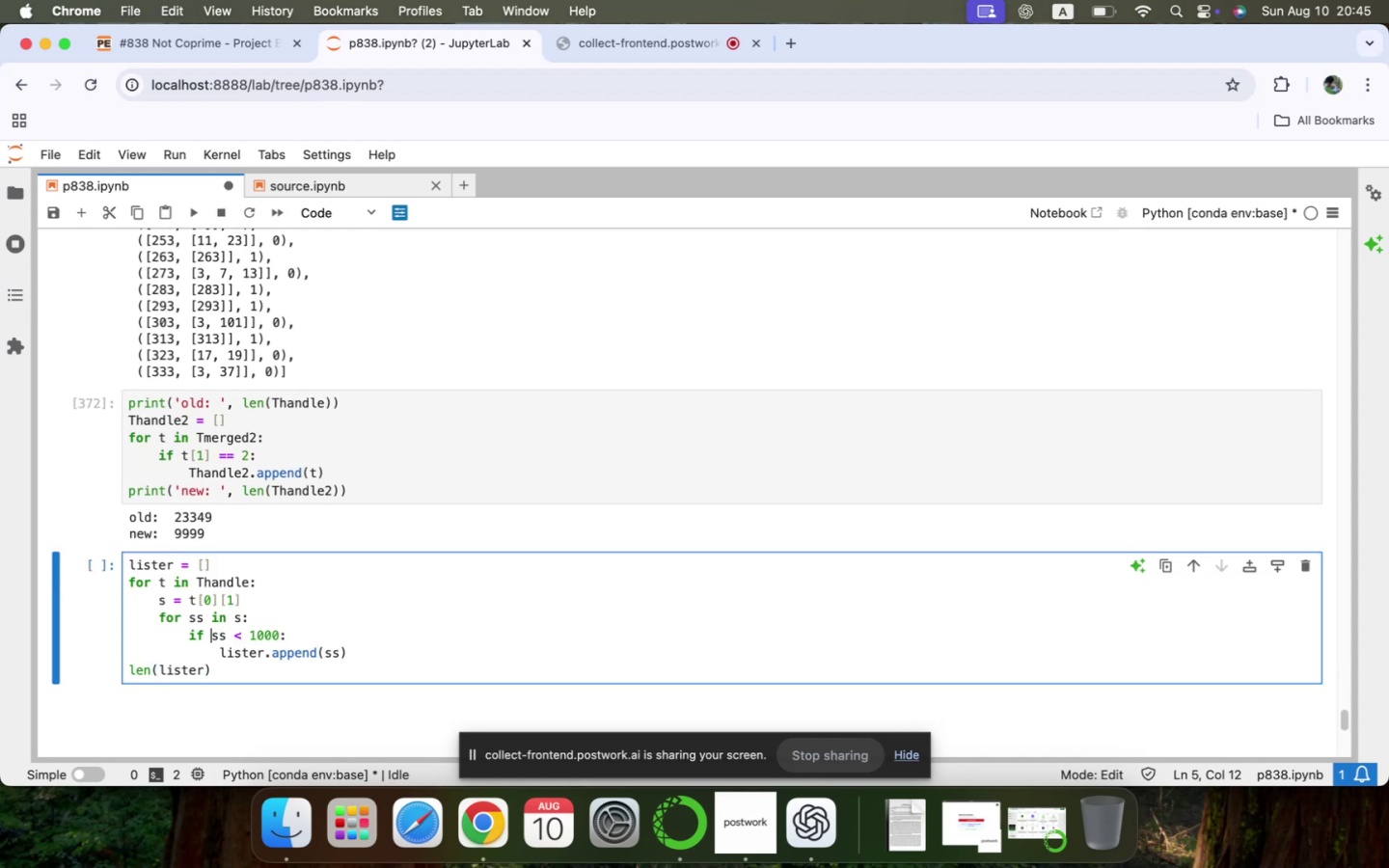 
key(ArrowUp)
 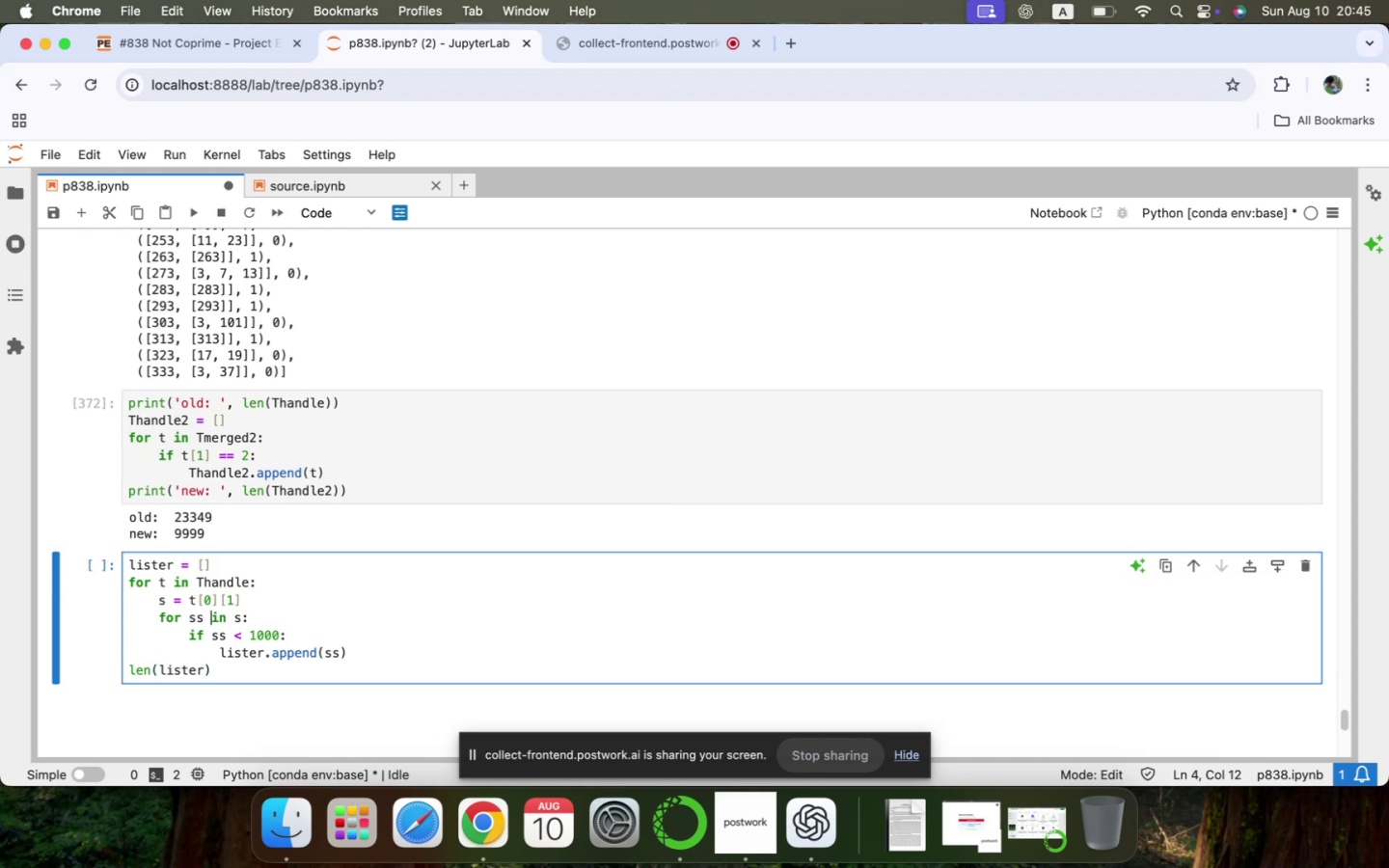 
key(ArrowUp)
 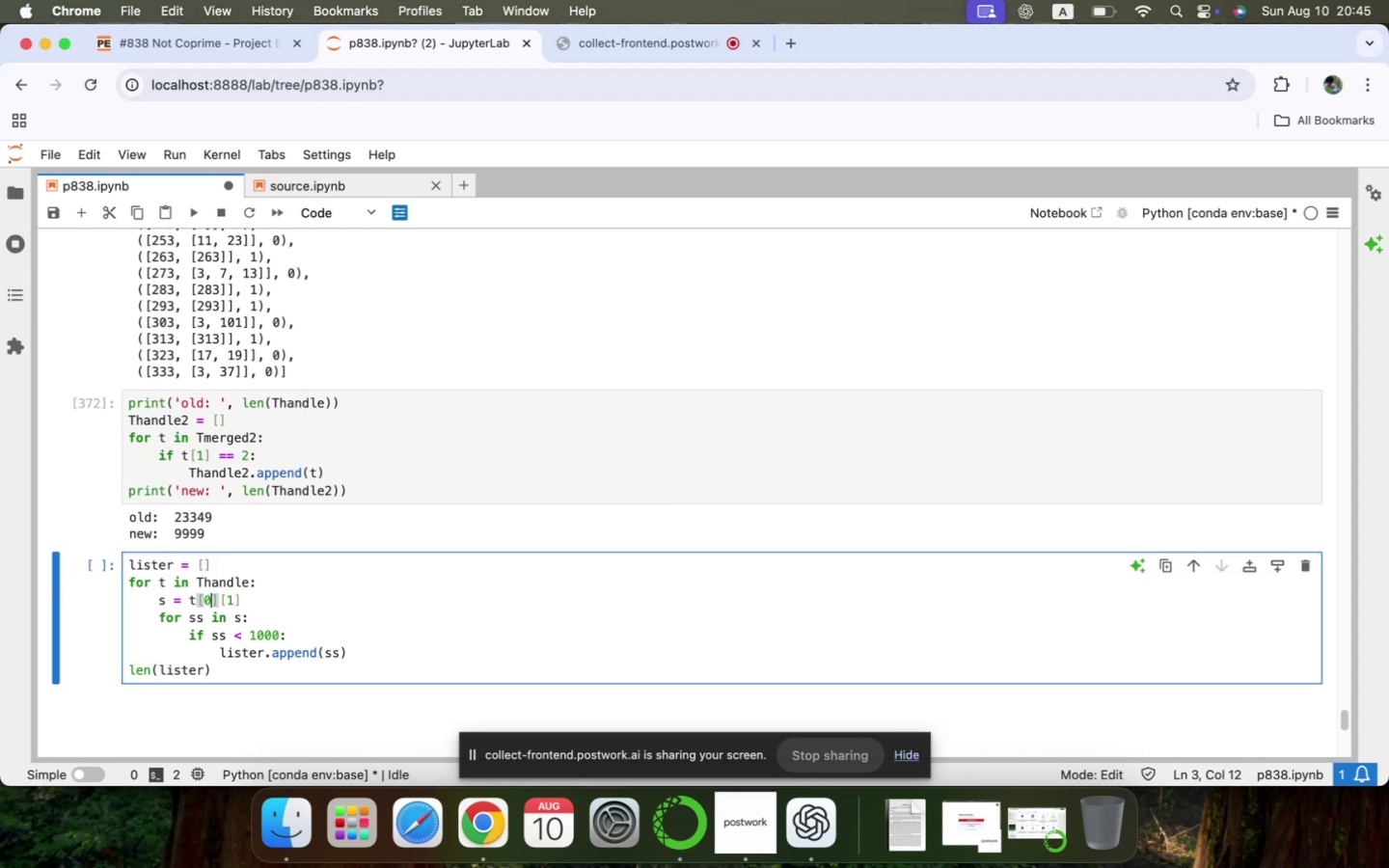 
key(ArrowUp)
 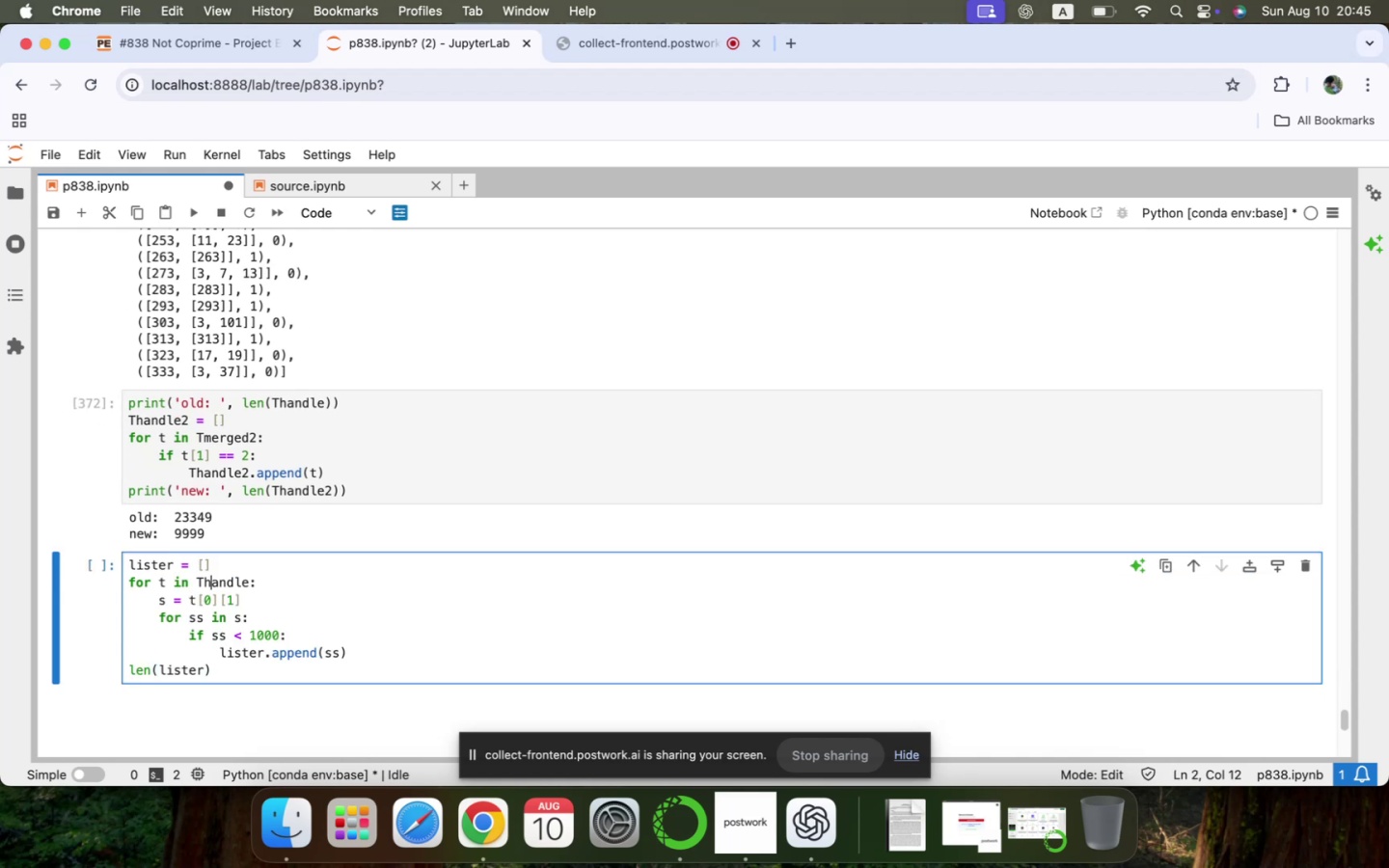 
key(ArrowUp)
 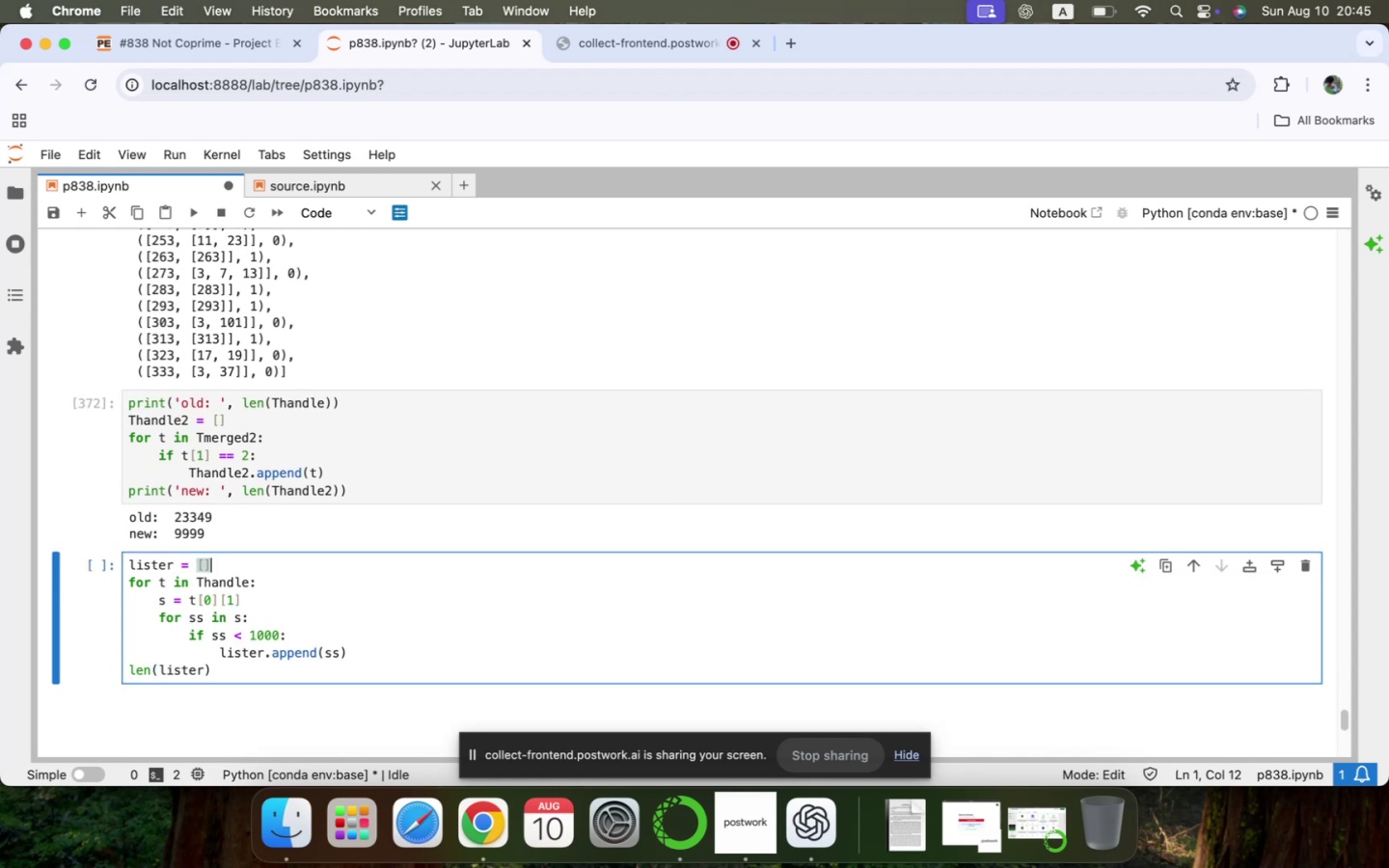 
key(ArrowUp)
 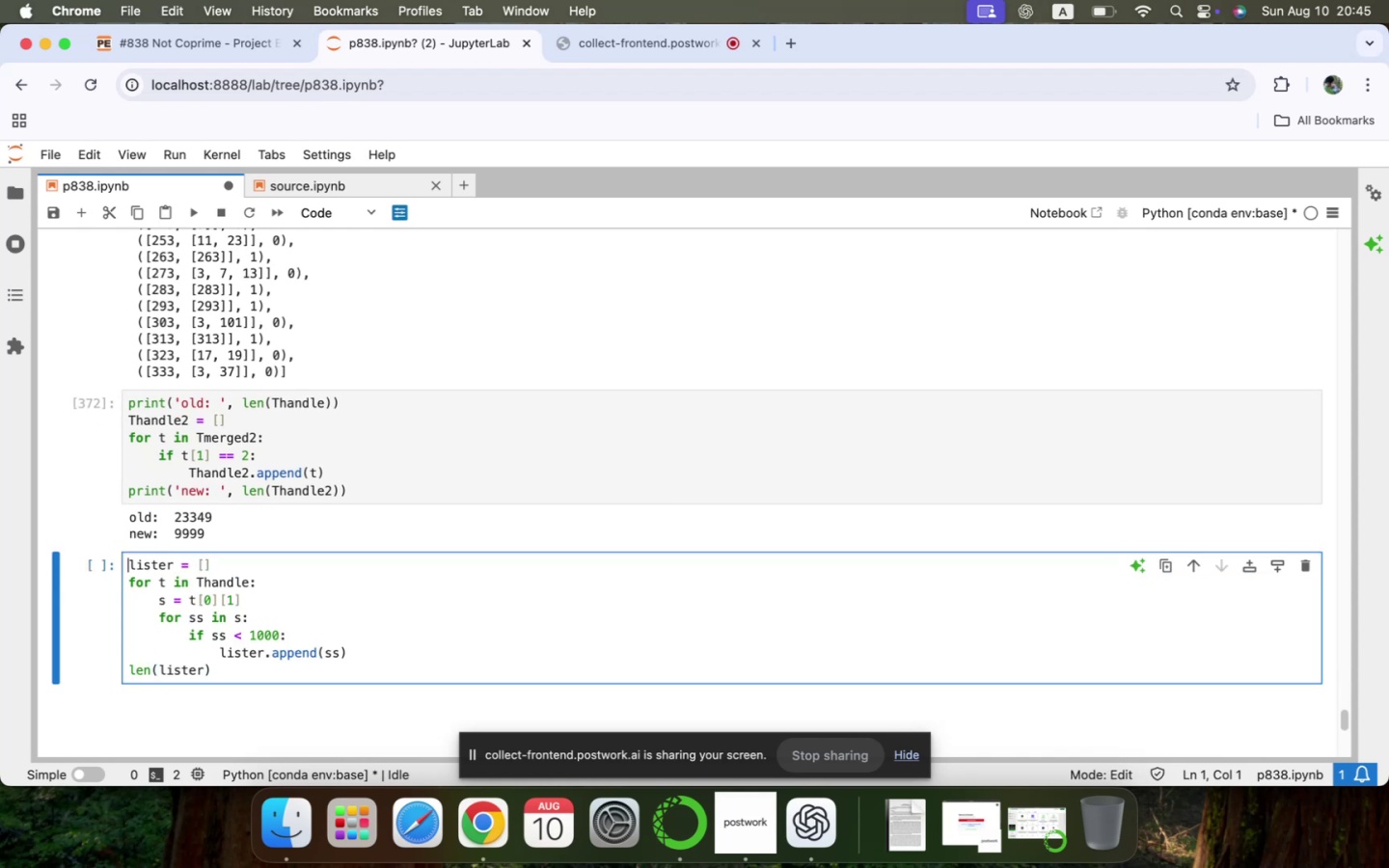 
key(ArrowRight)
 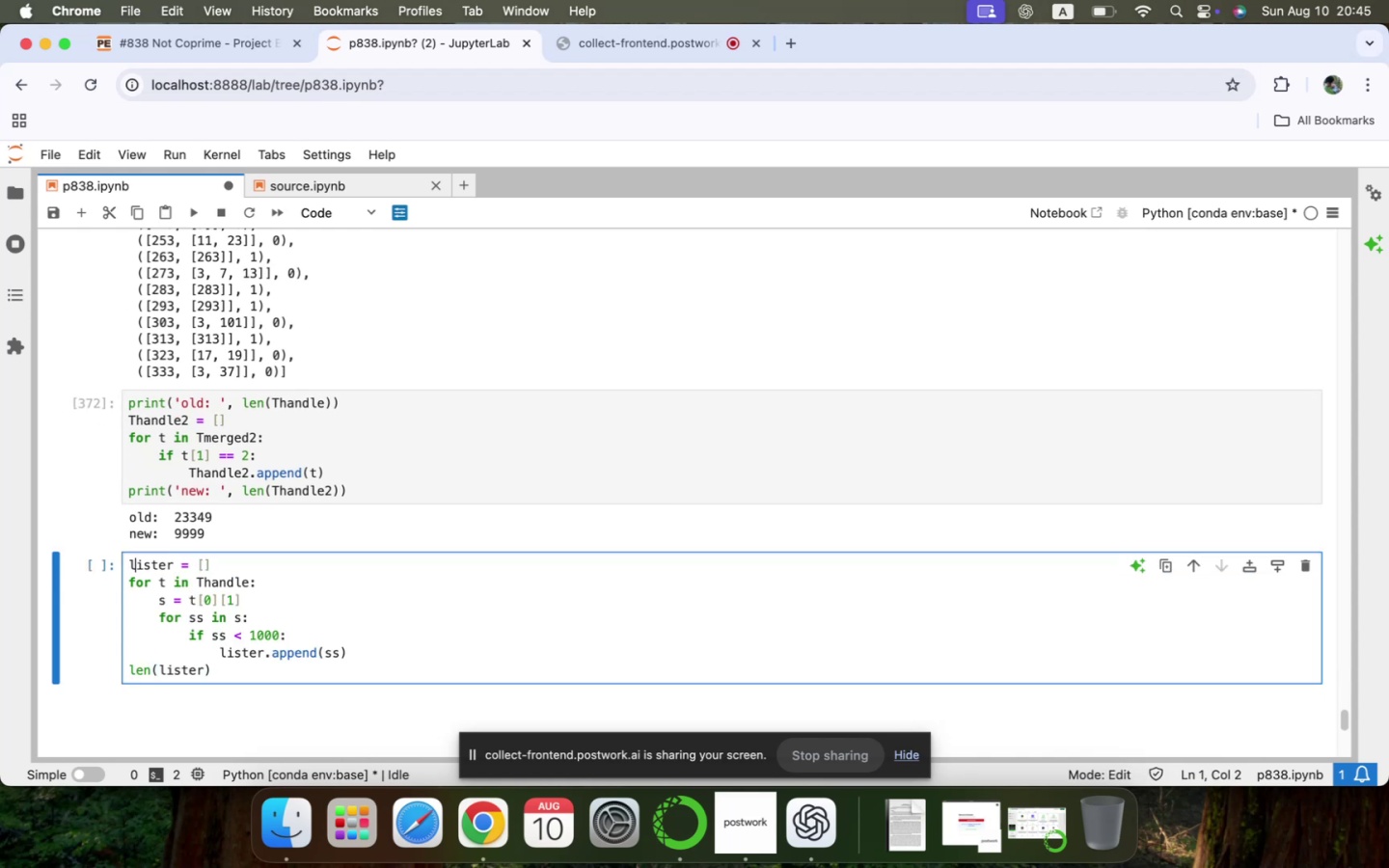 
key(ArrowRight)
 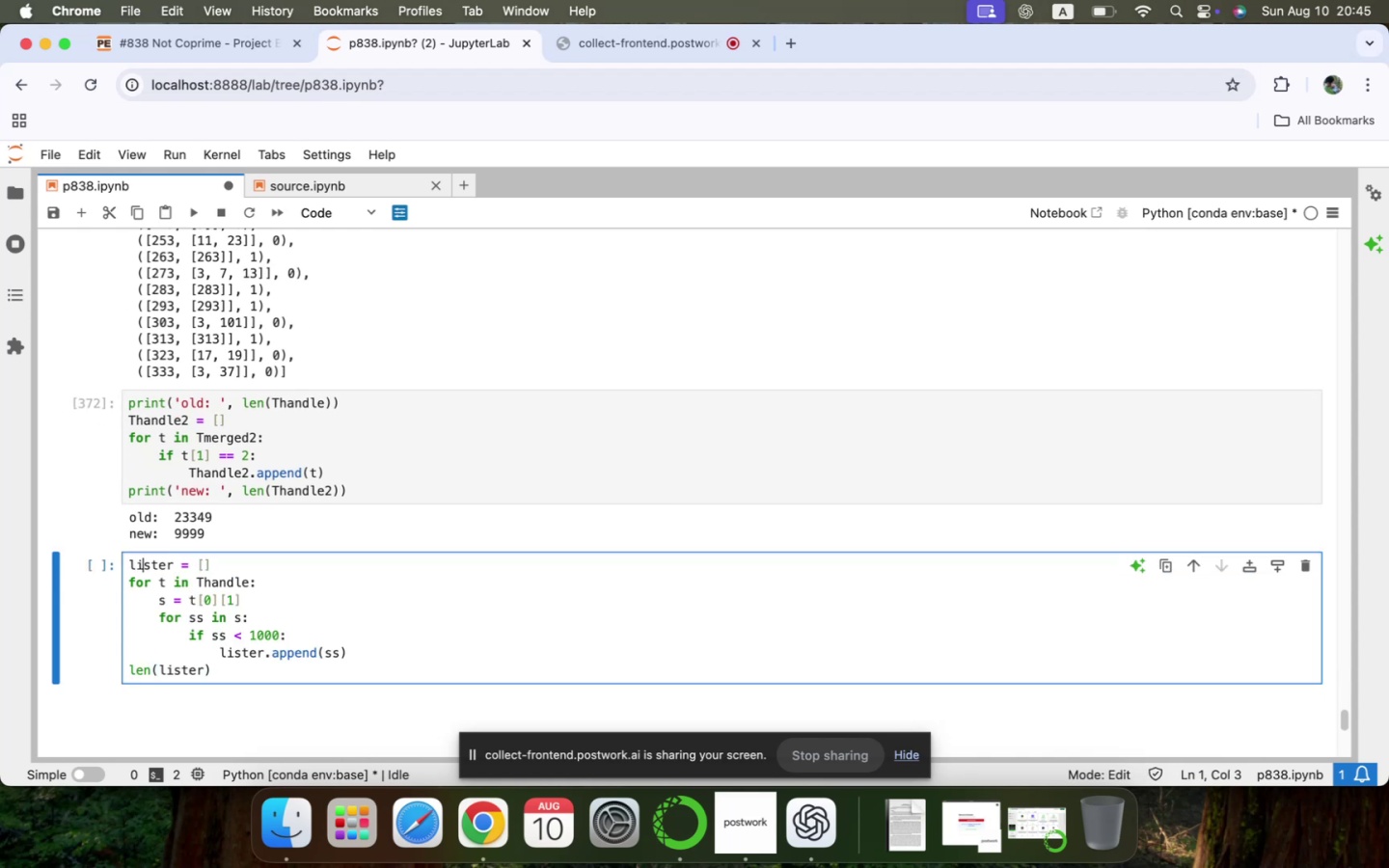 
key(ArrowRight)
 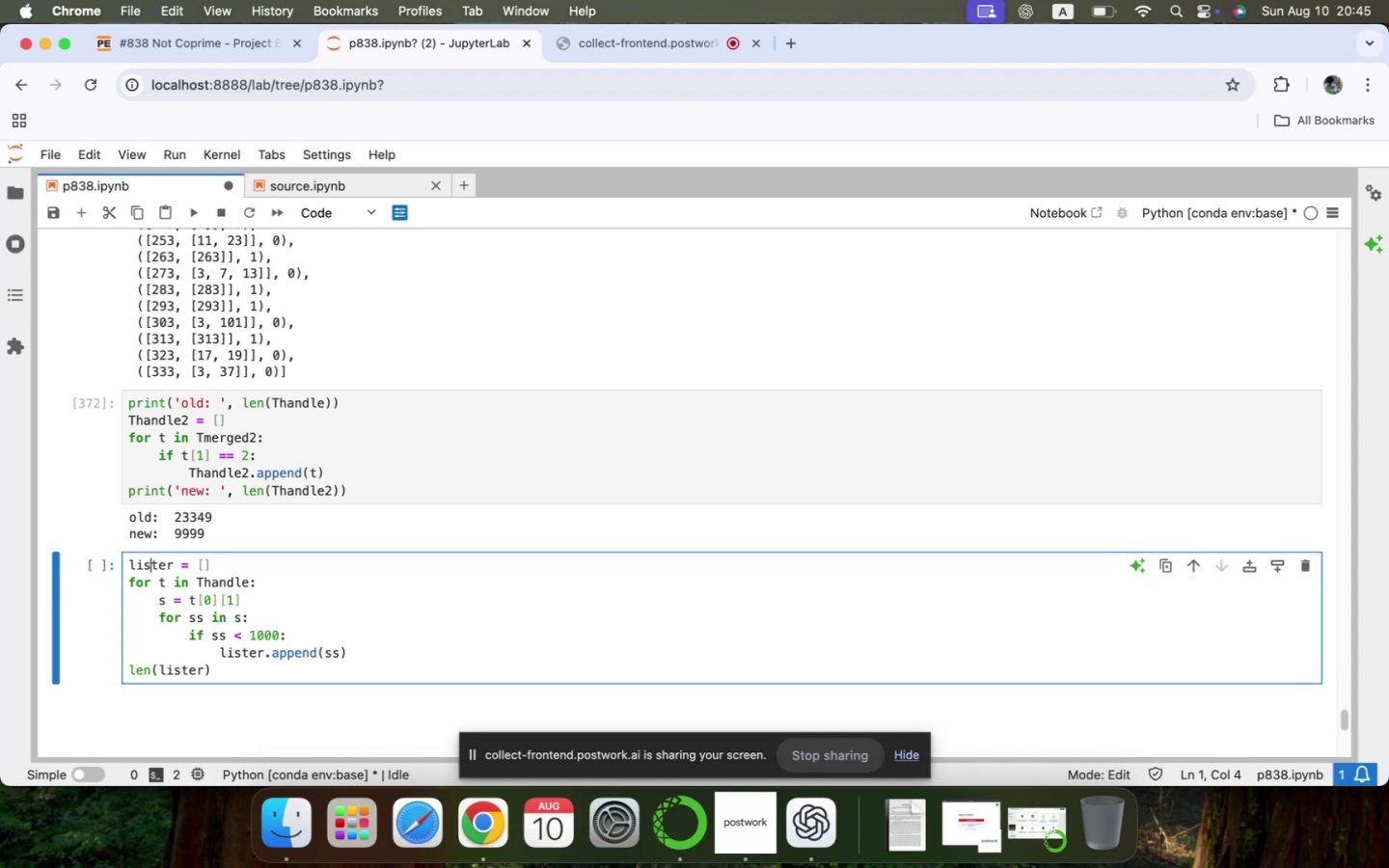 
key(ArrowRight)
 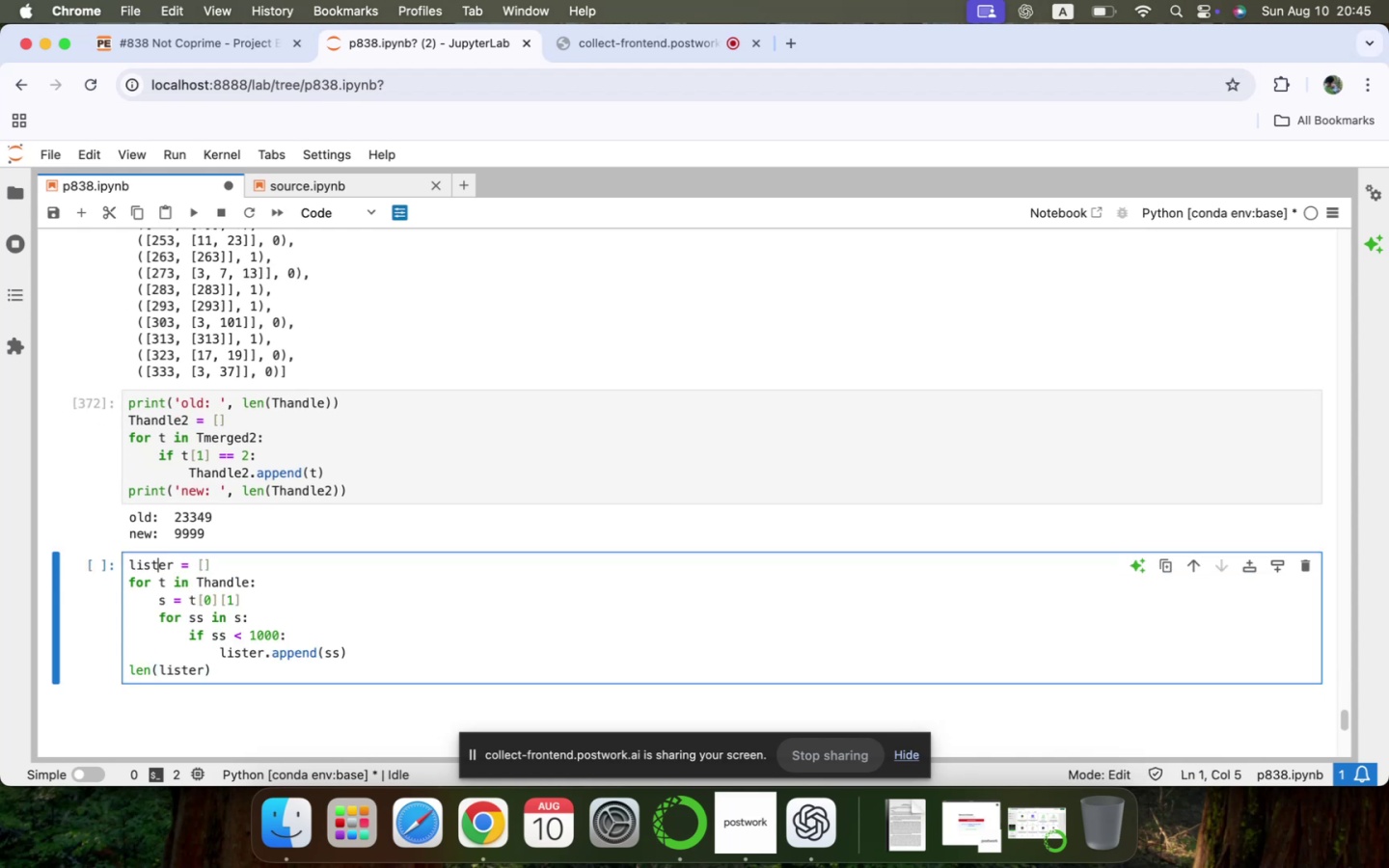 
key(ArrowRight)
 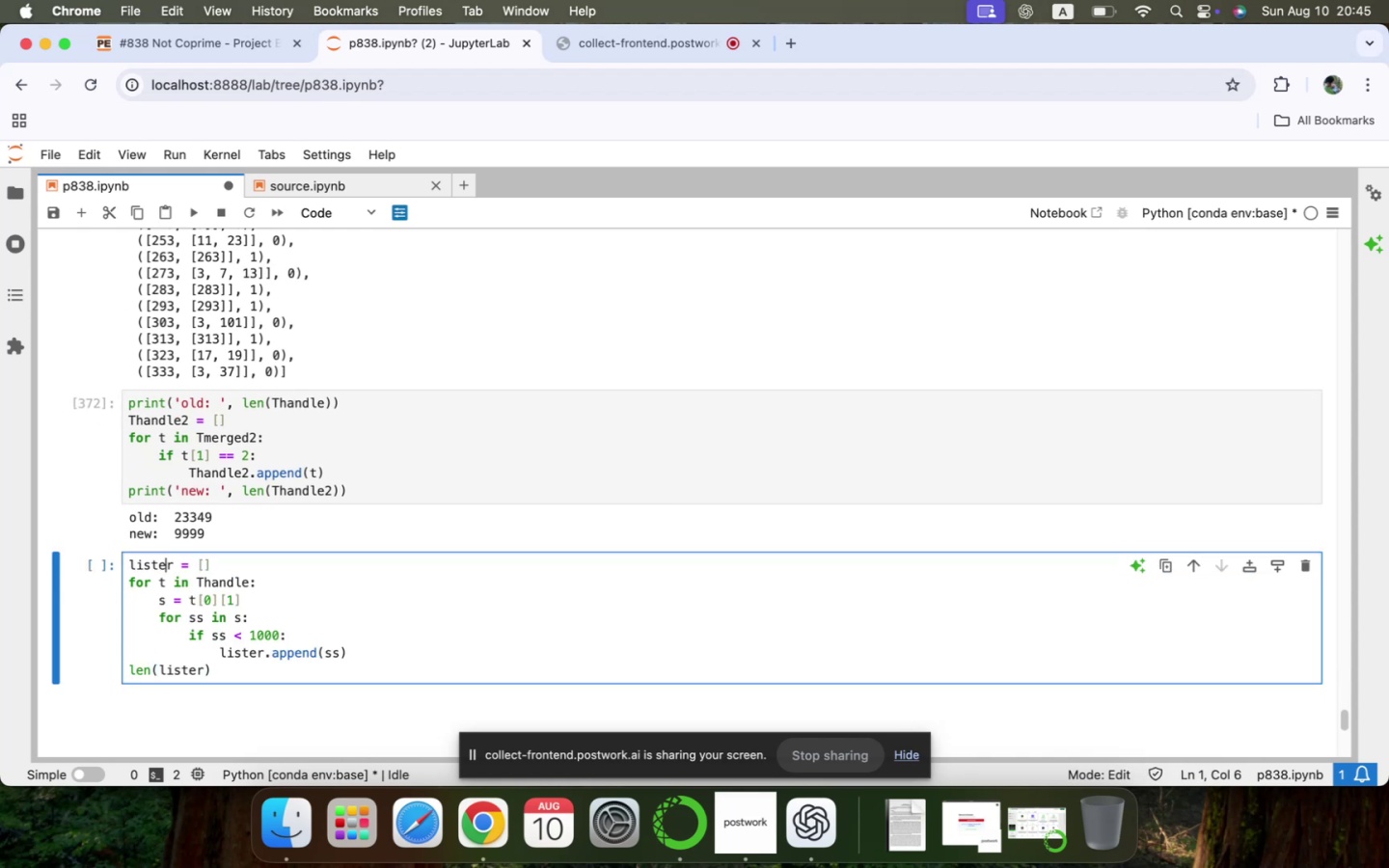 
key(ArrowRight)
 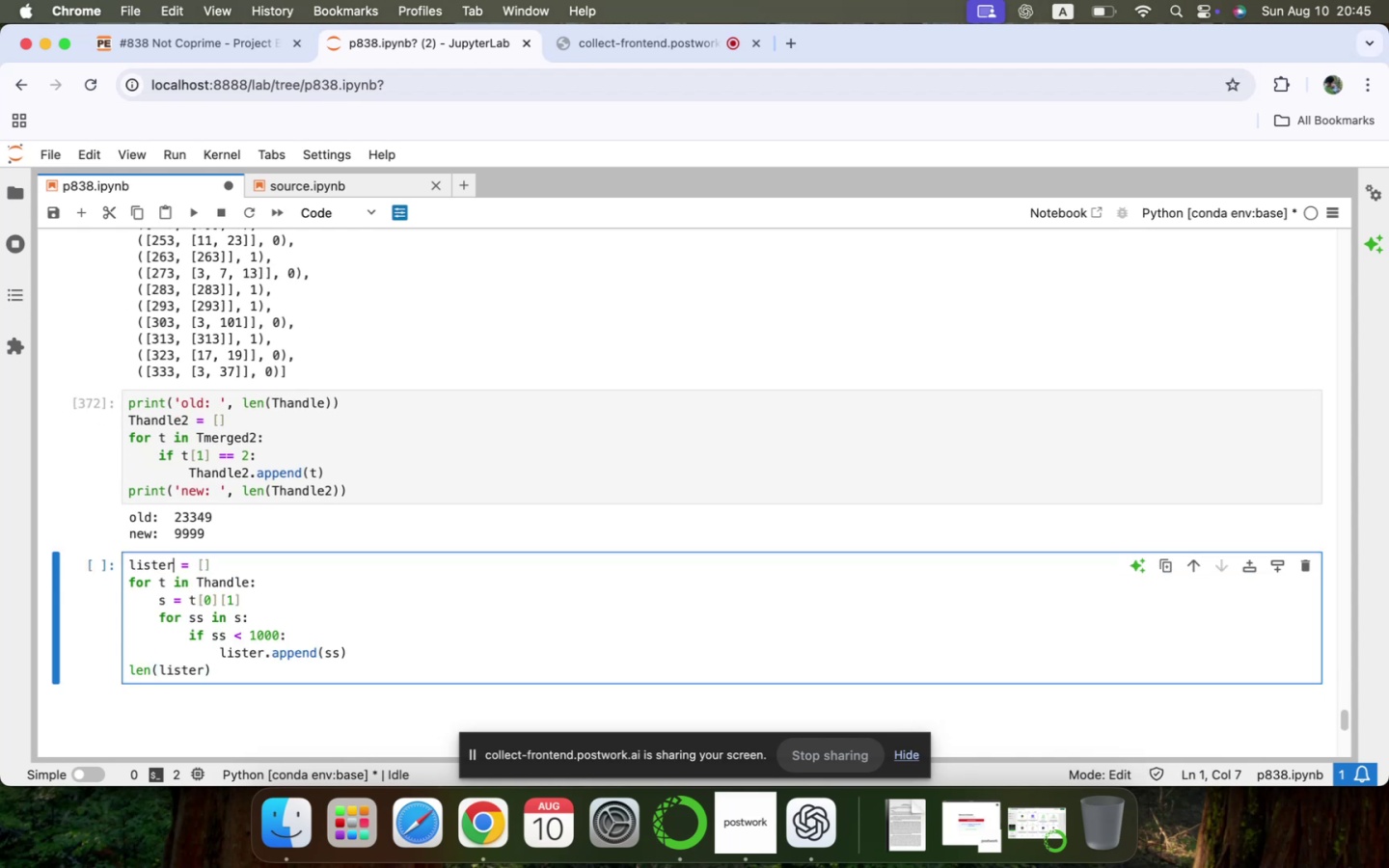 
key(2)
 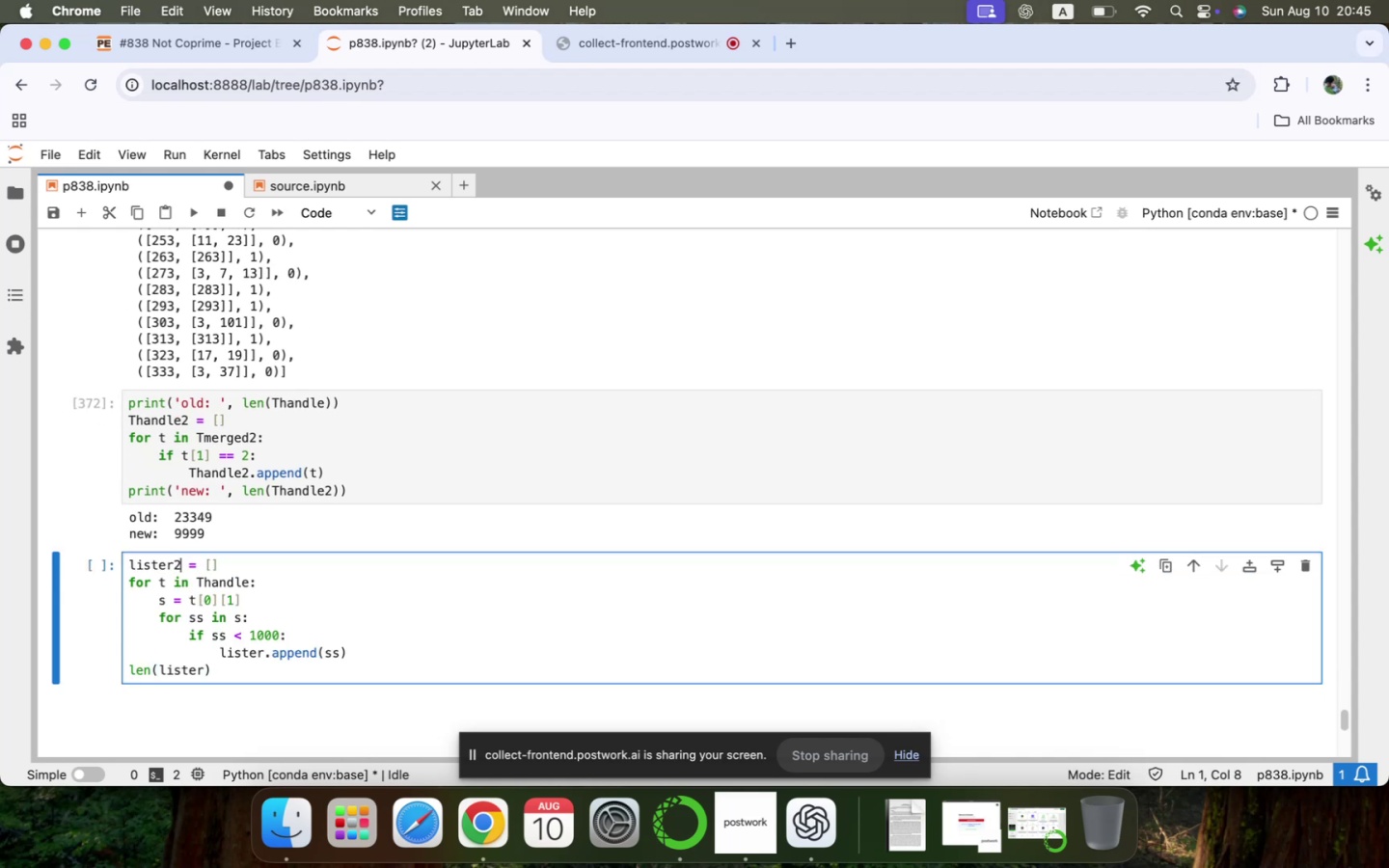 
key(ArrowDown)
 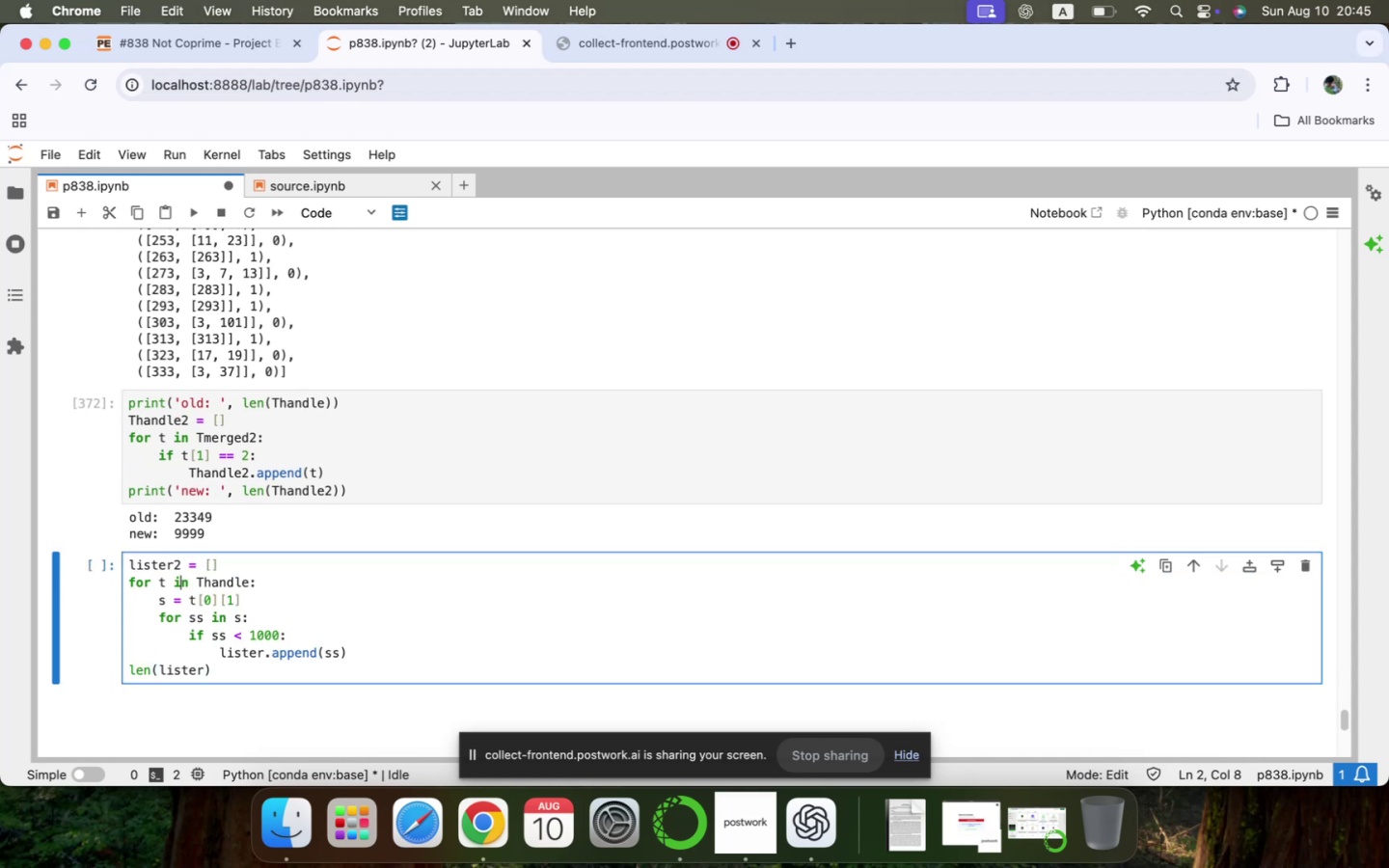 
hold_key(key=ArrowRight, duration=0.62)
 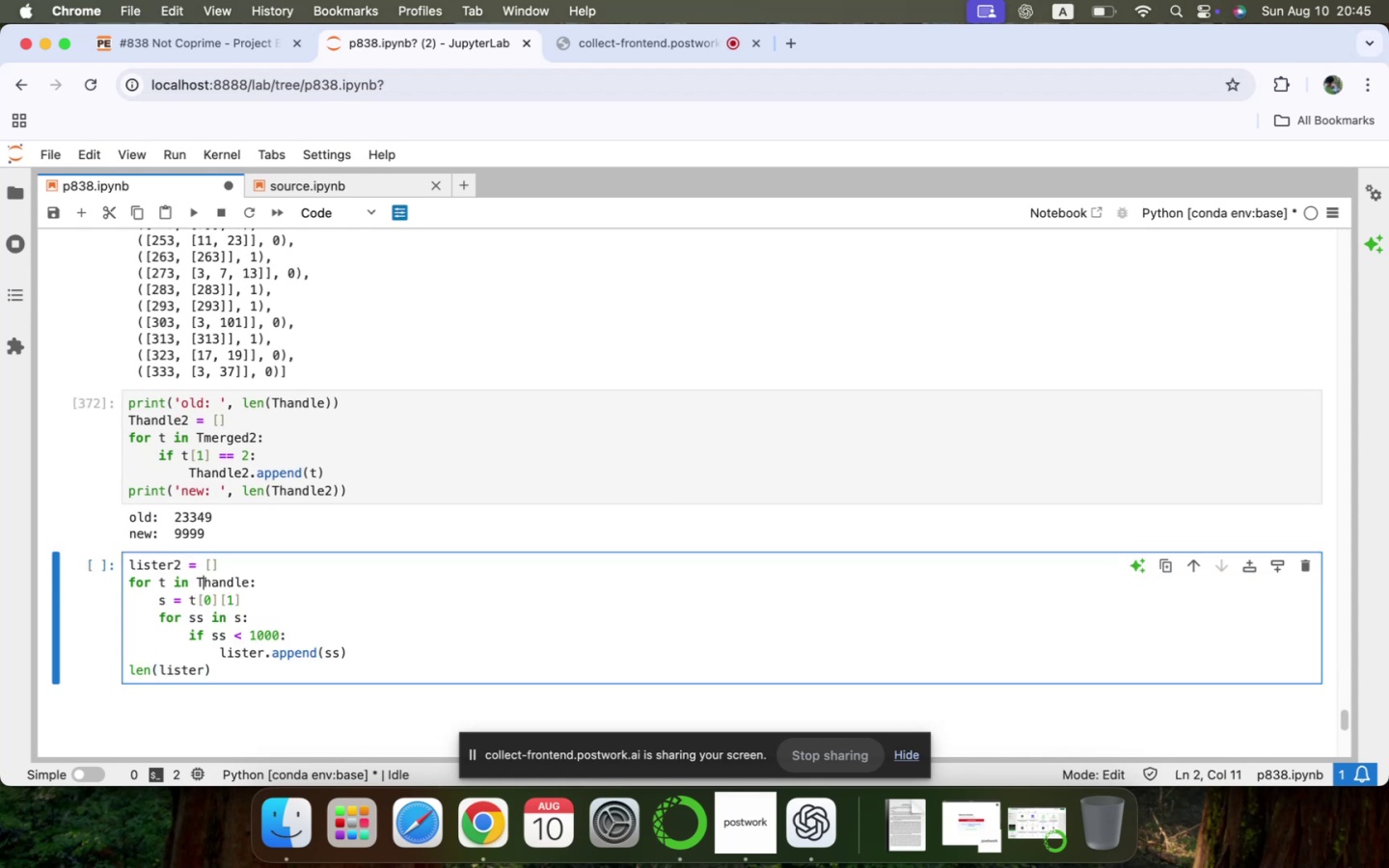 
key(ArrowRight)
 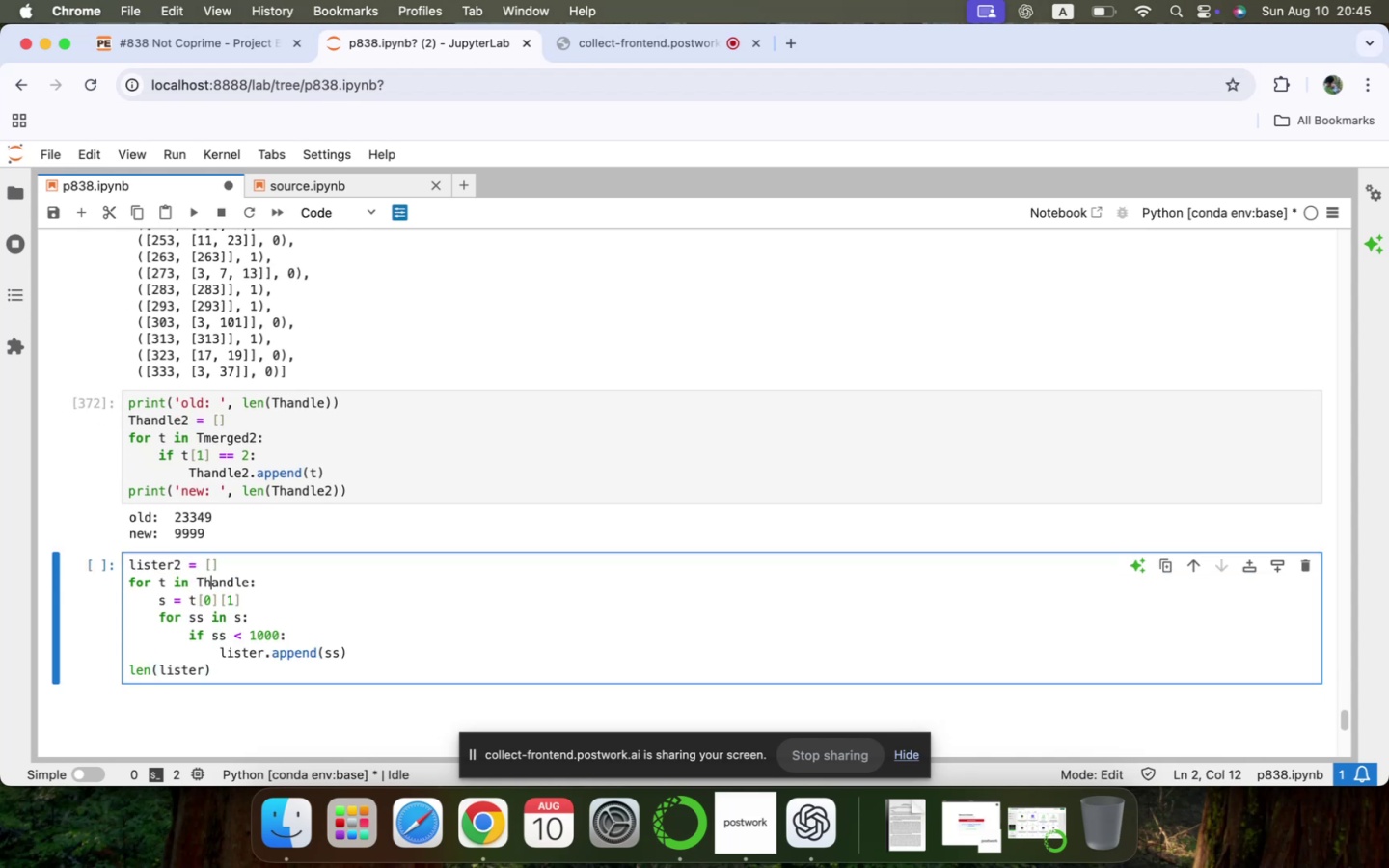 
key(ArrowRight)
 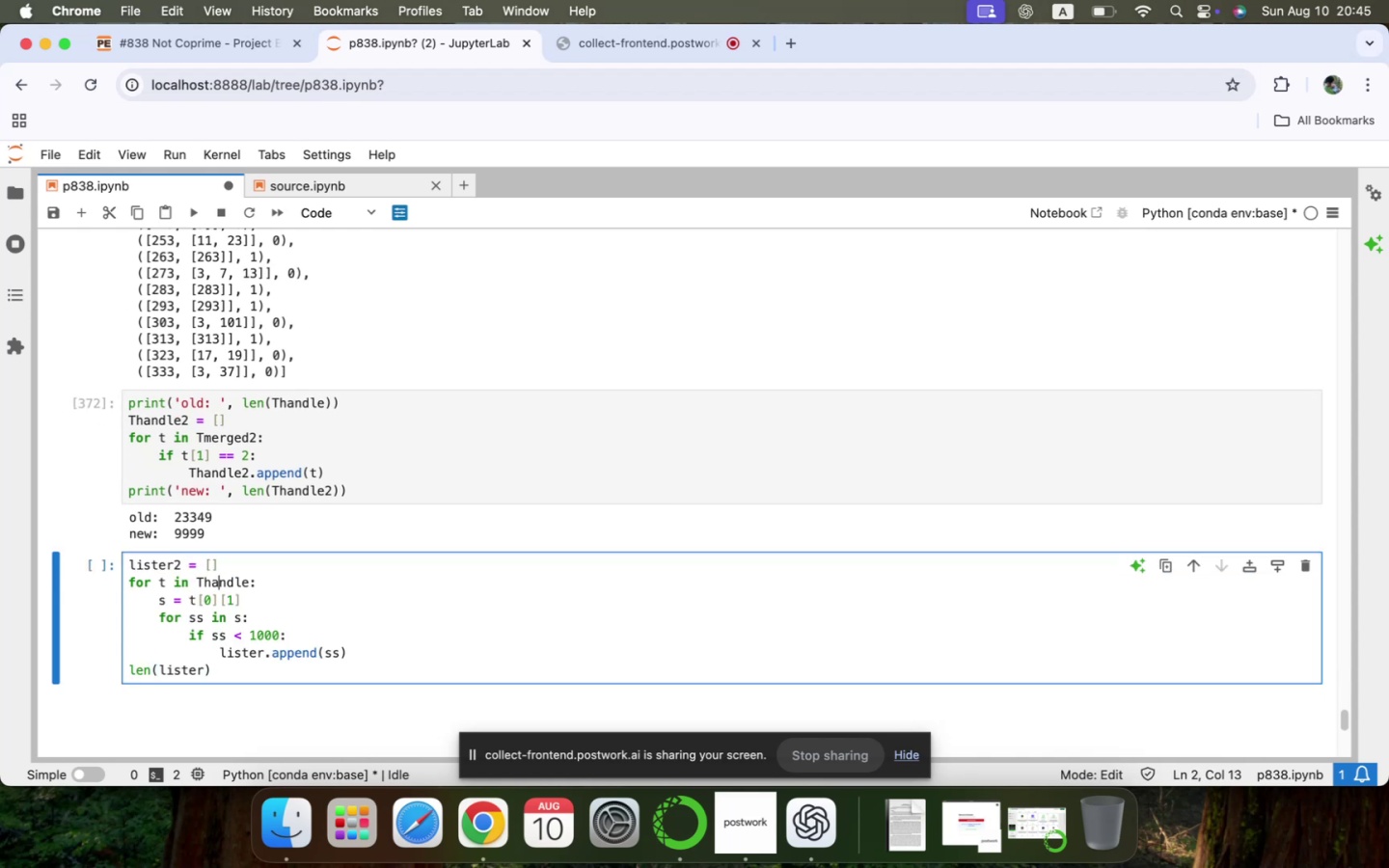 
key(ArrowRight)
 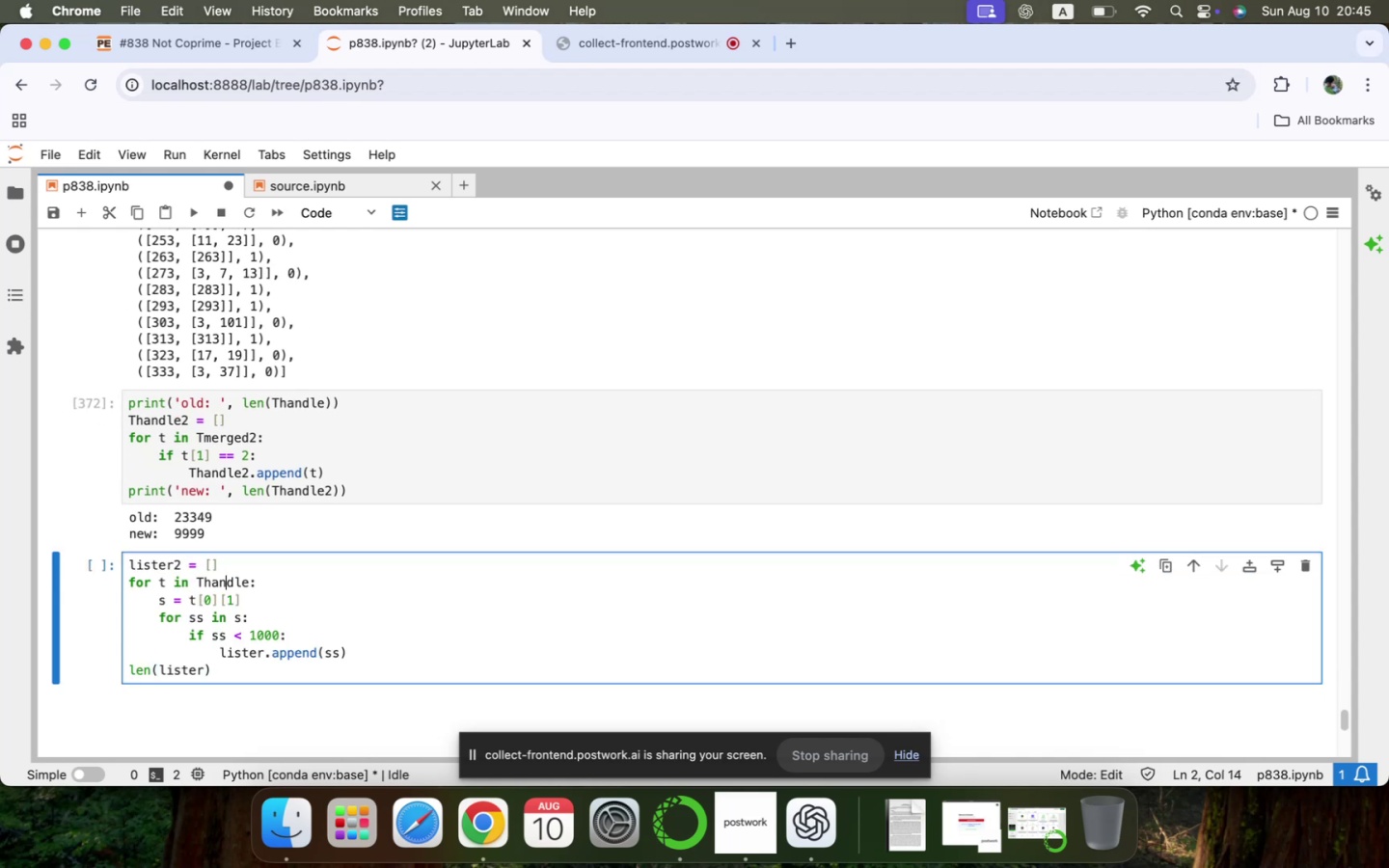 
key(ArrowRight)
 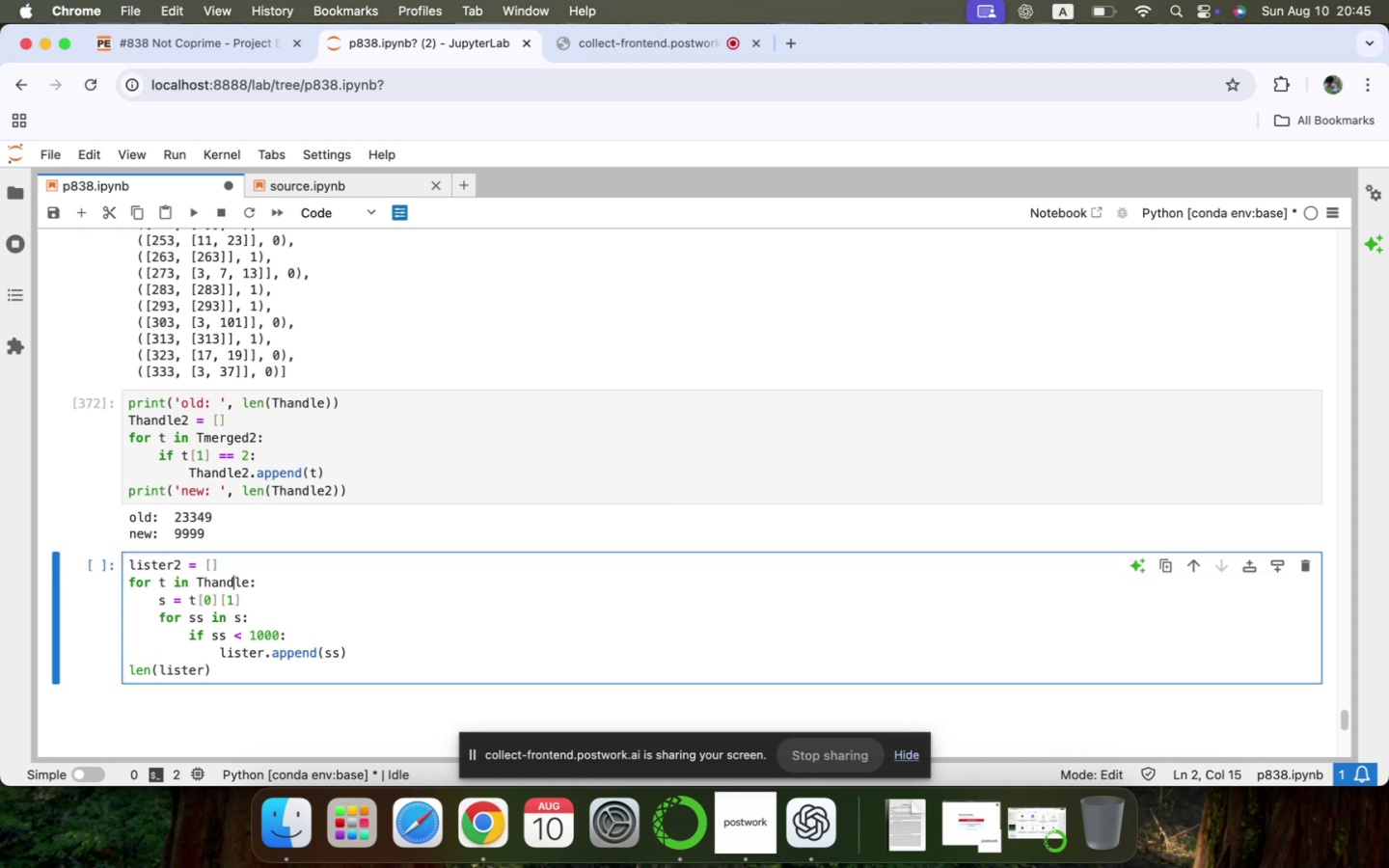 
key(ArrowRight)
 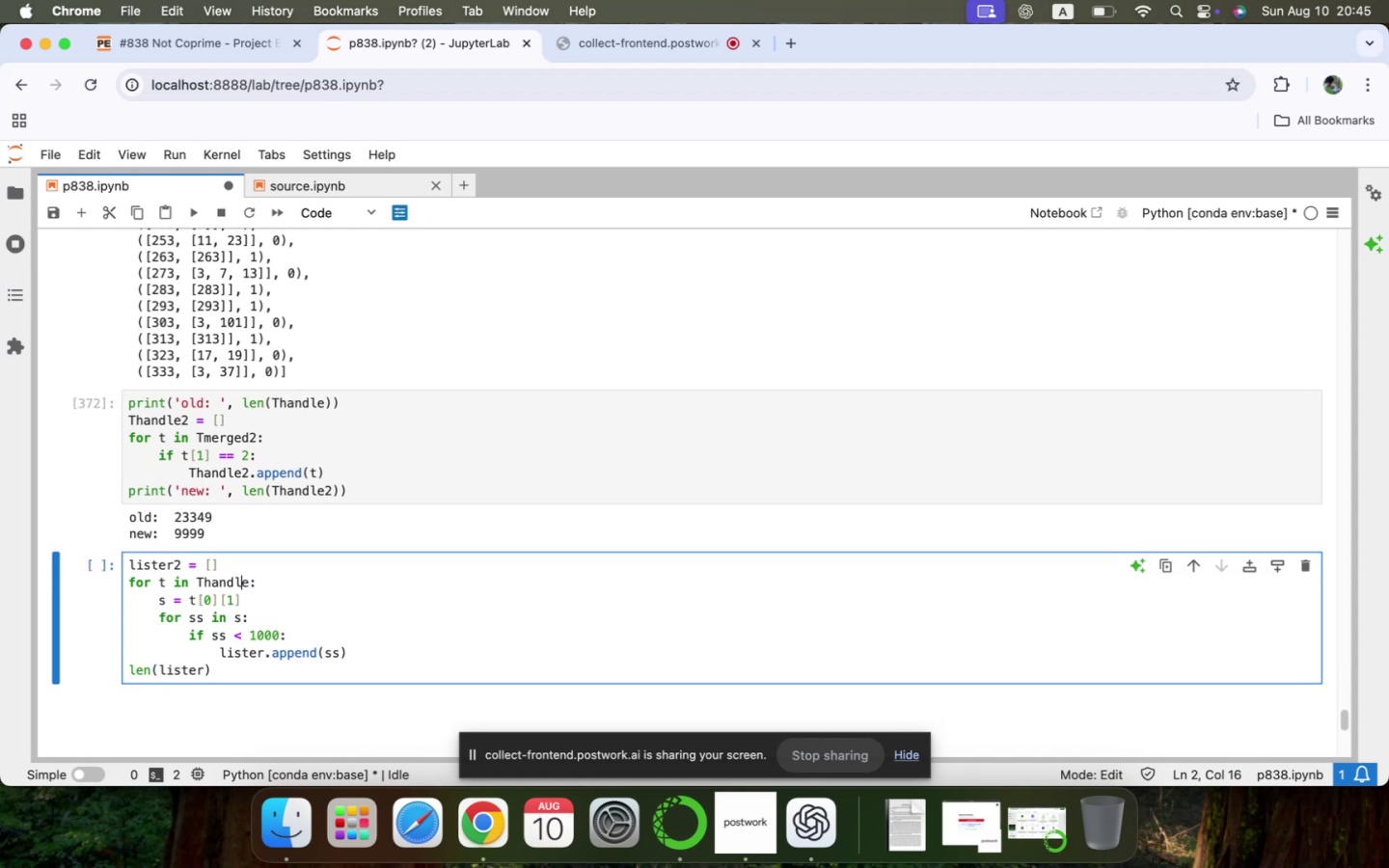 
key(ArrowRight)
 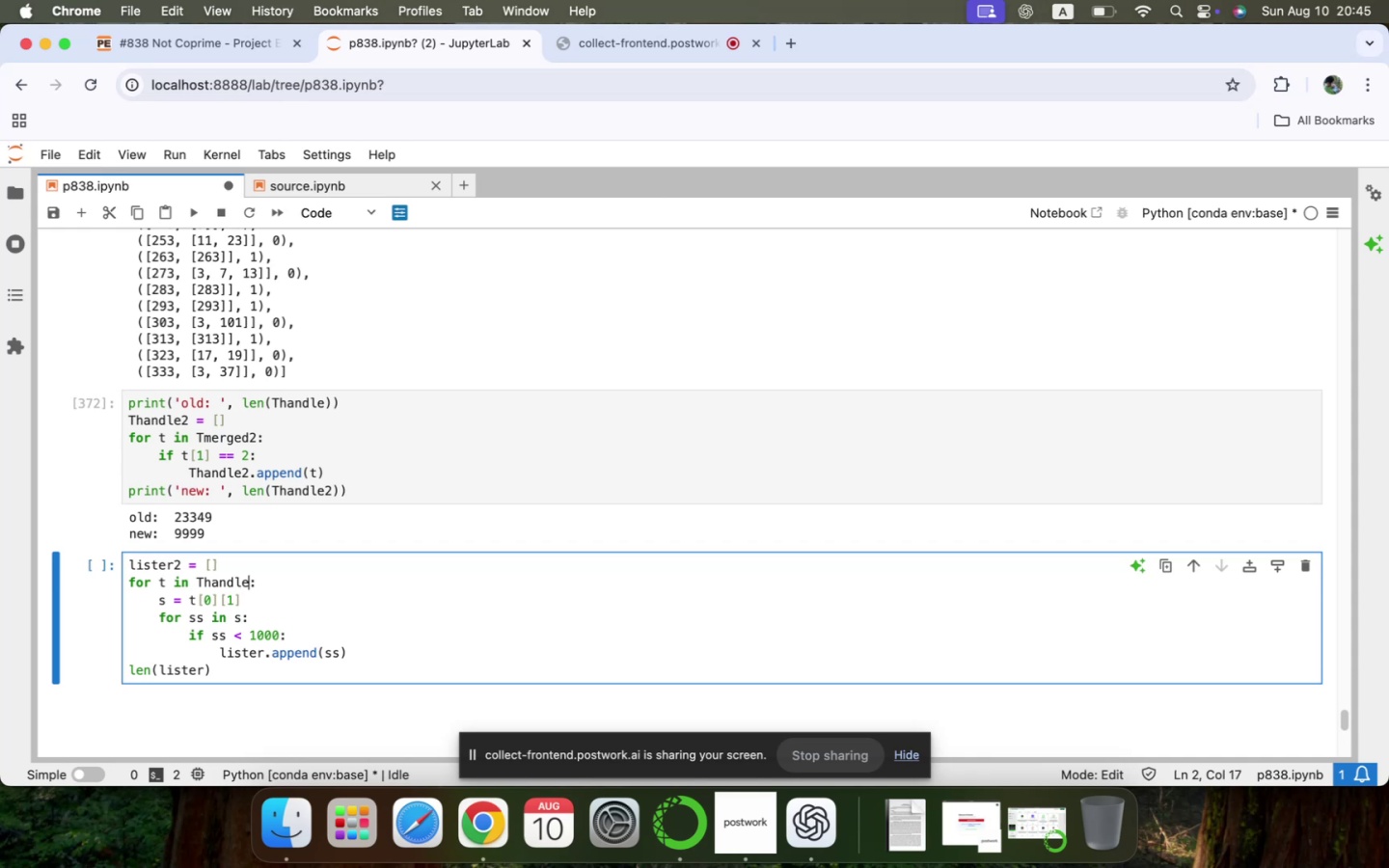 
key(2)
 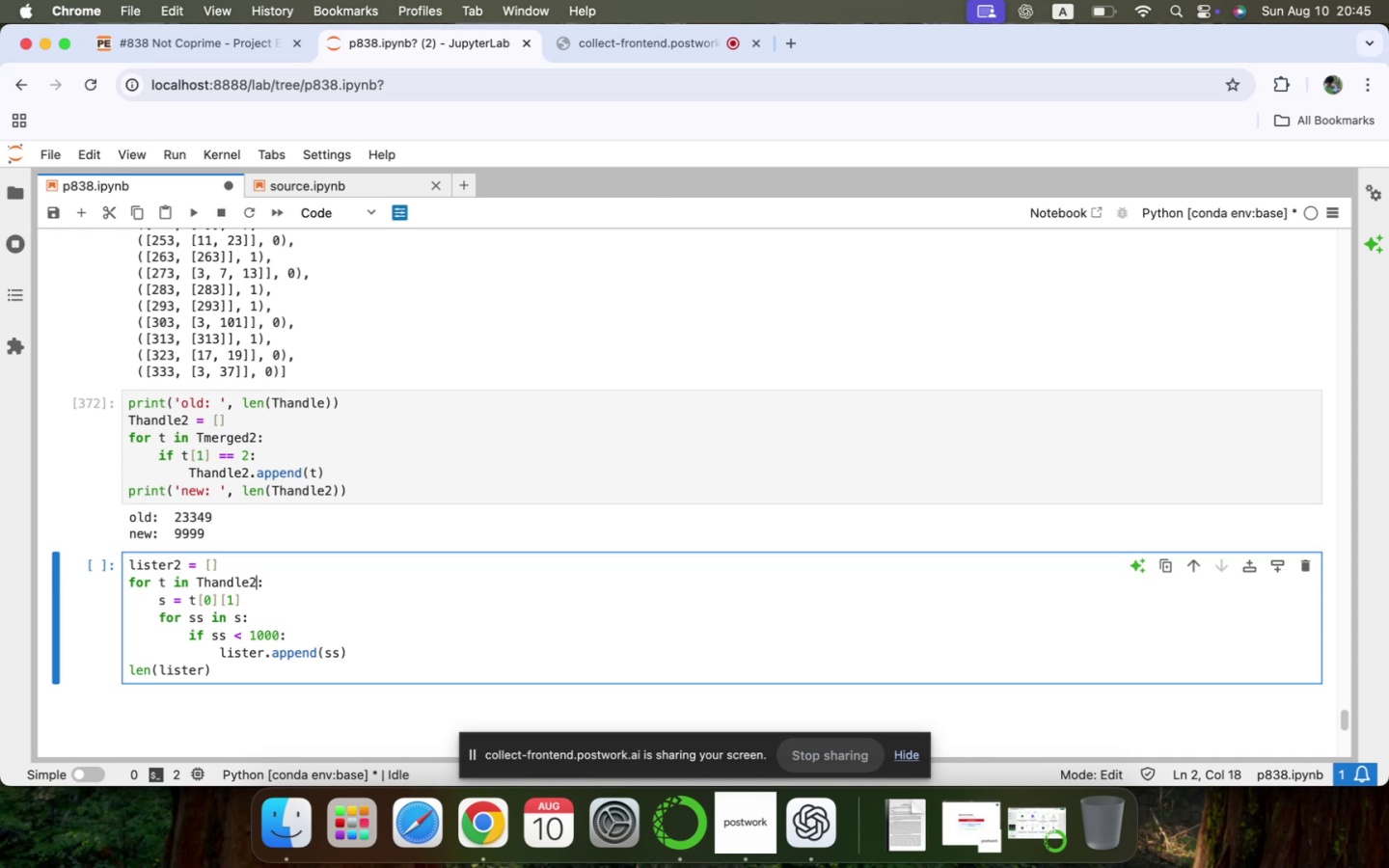 
key(ArrowDown)
 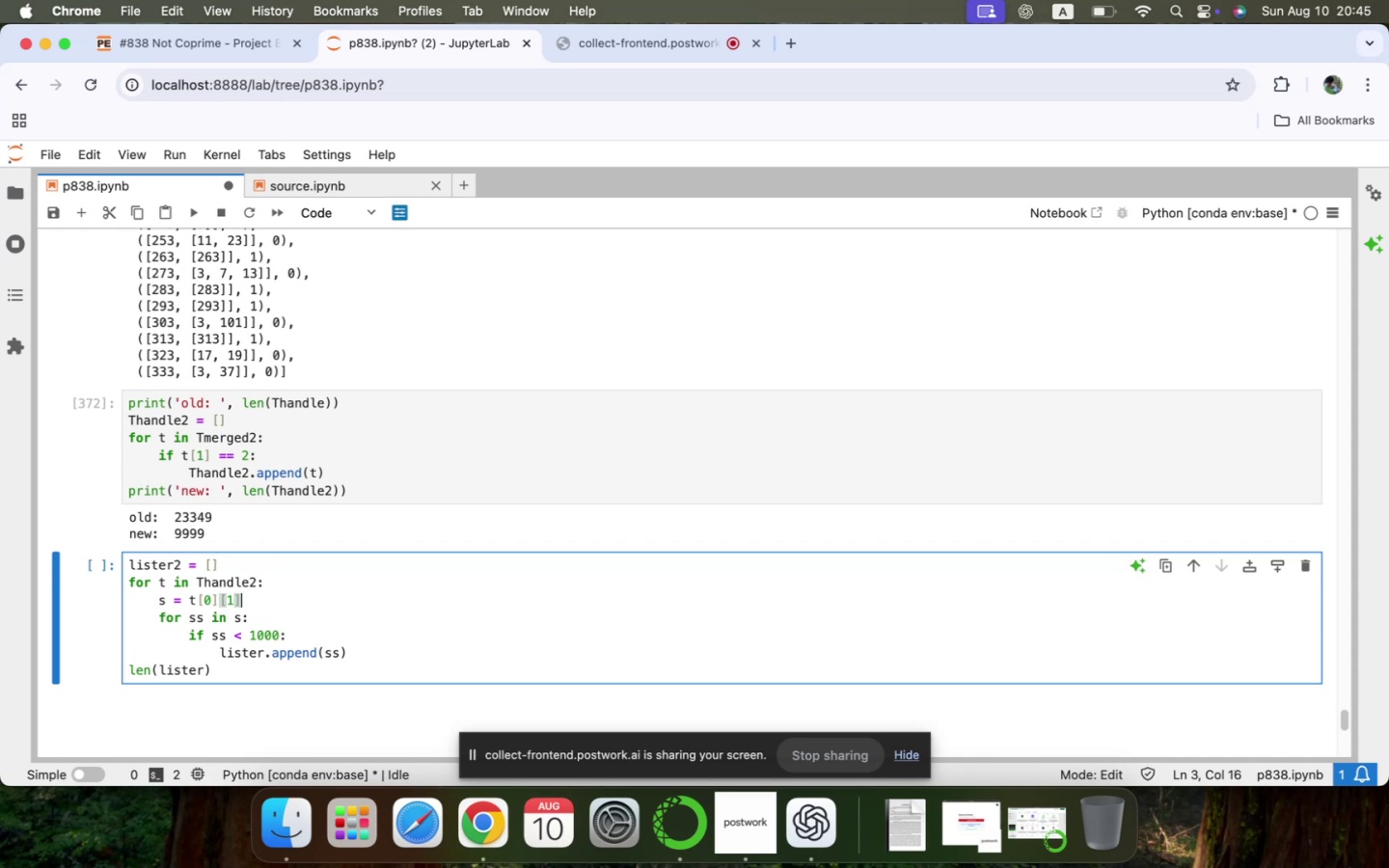 
hold_key(key=ArrowLeft, duration=0.69)
 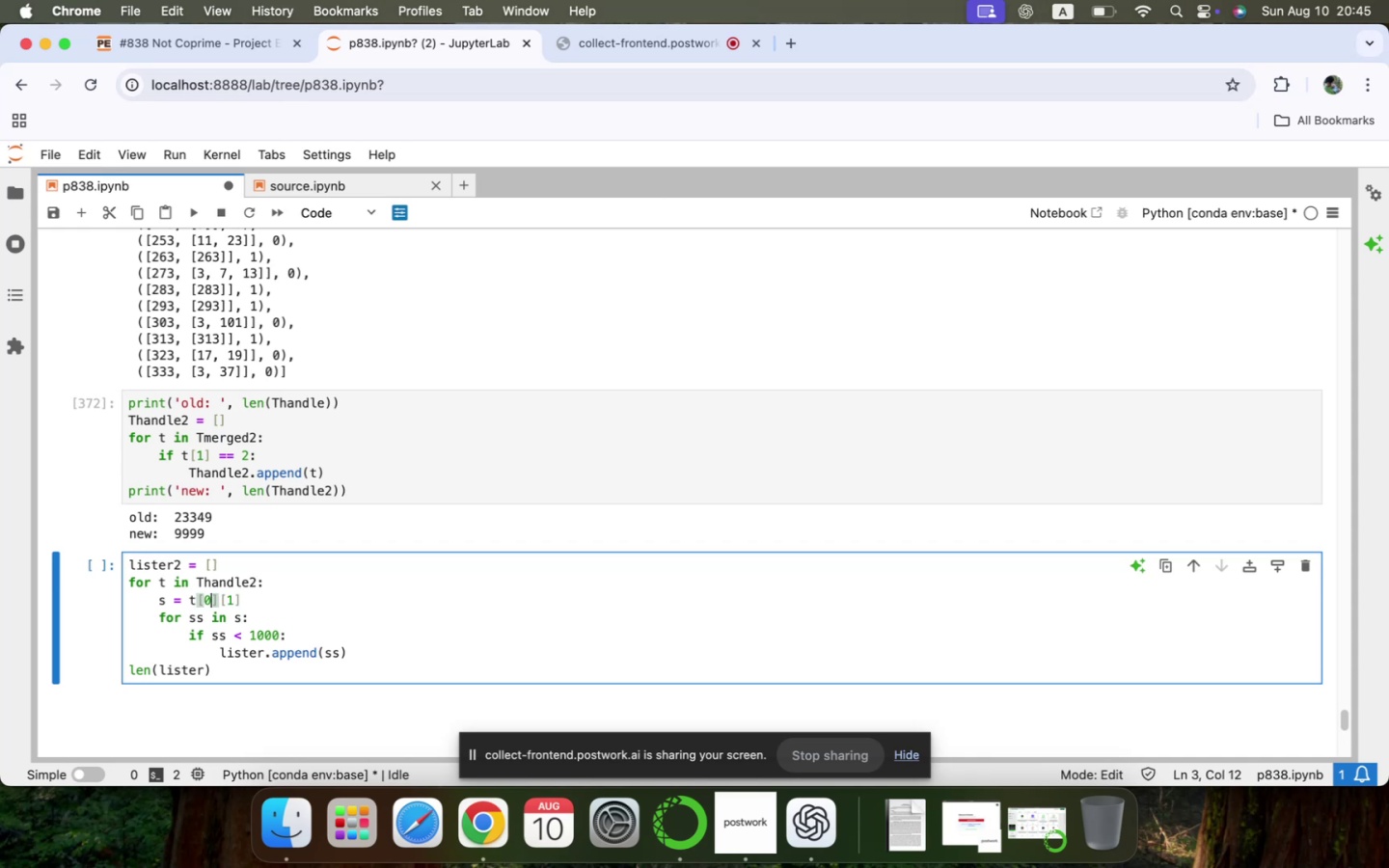 
key(ArrowDown)
 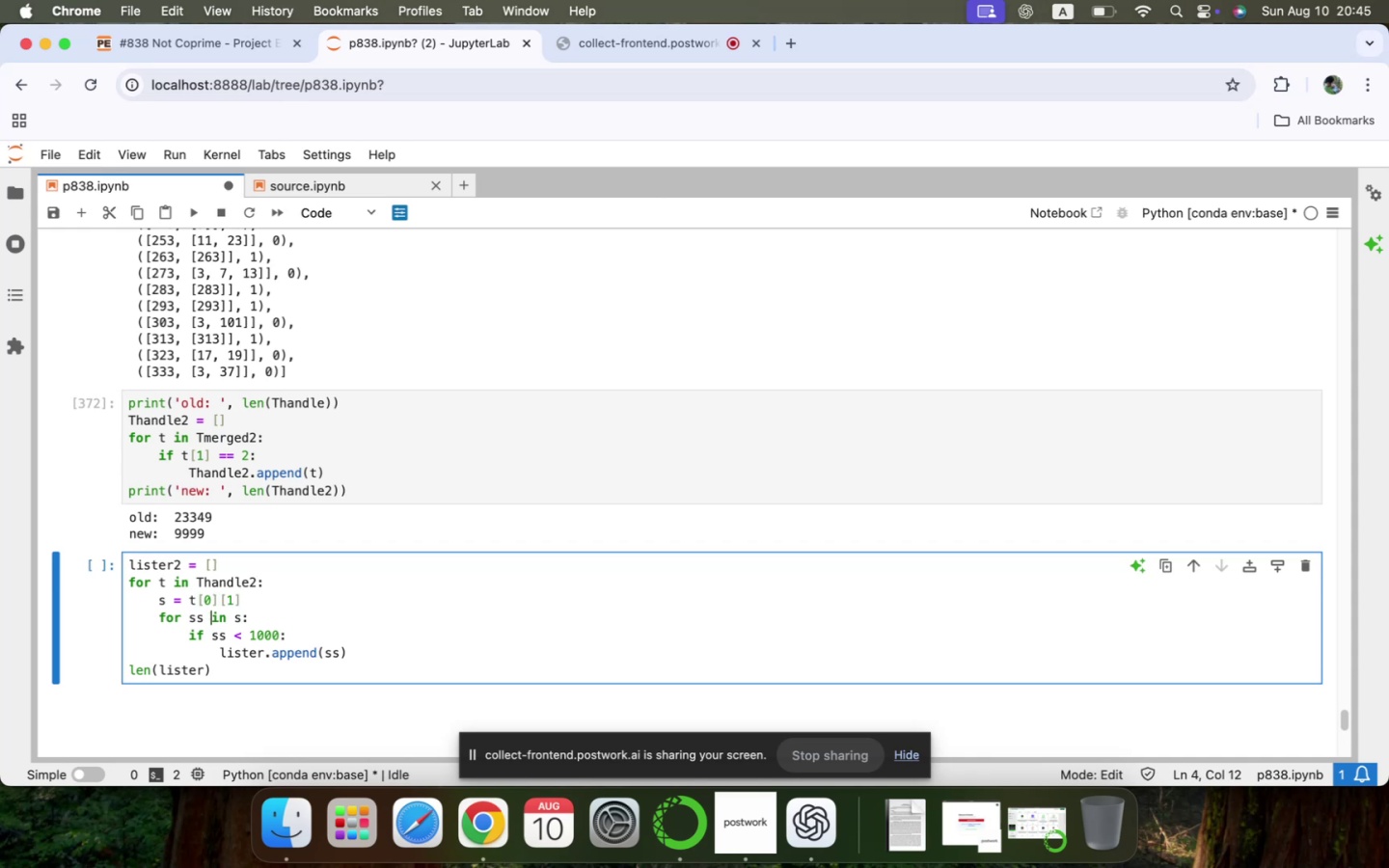 
key(ArrowRight)
 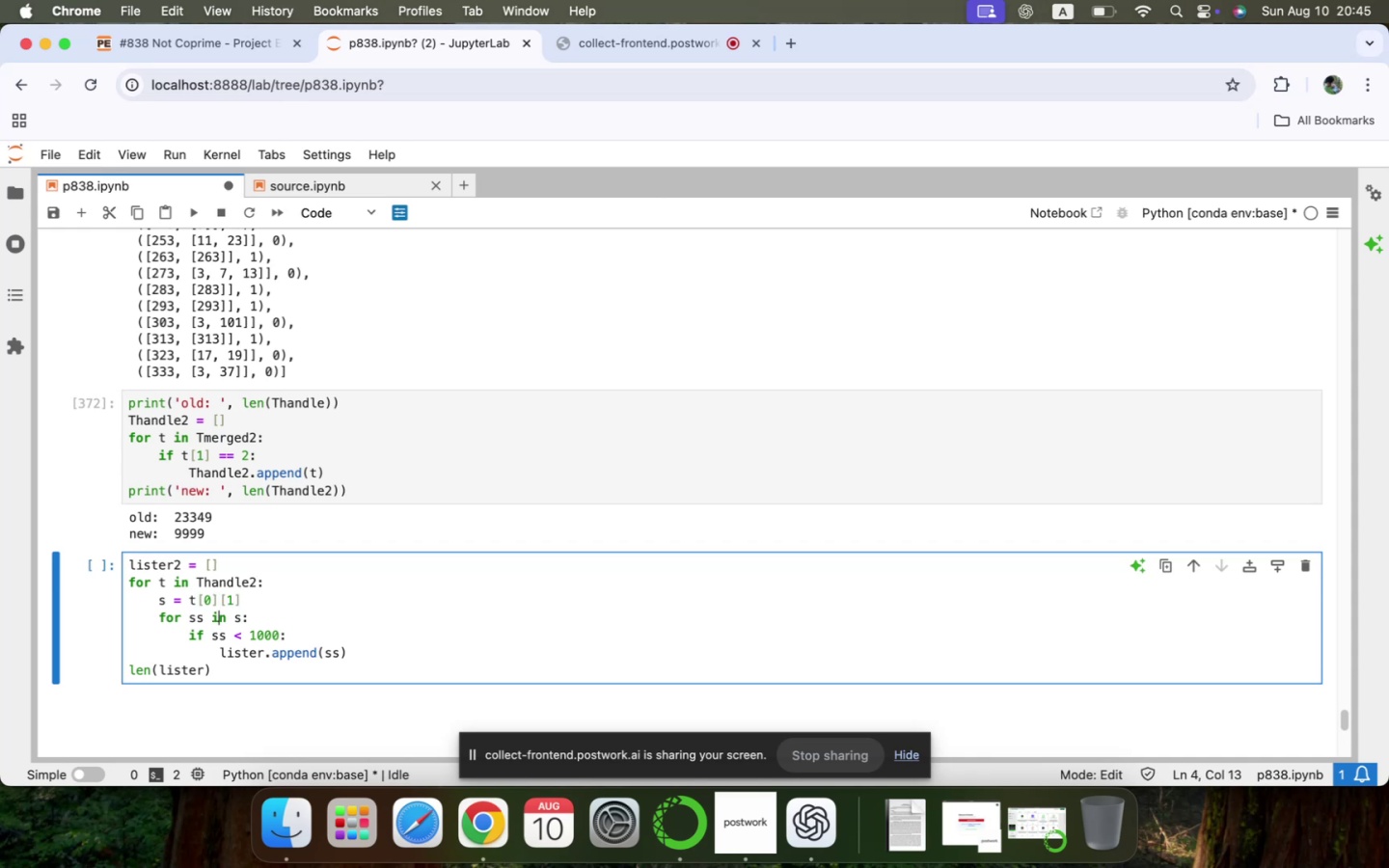 
key(ArrowDown)
 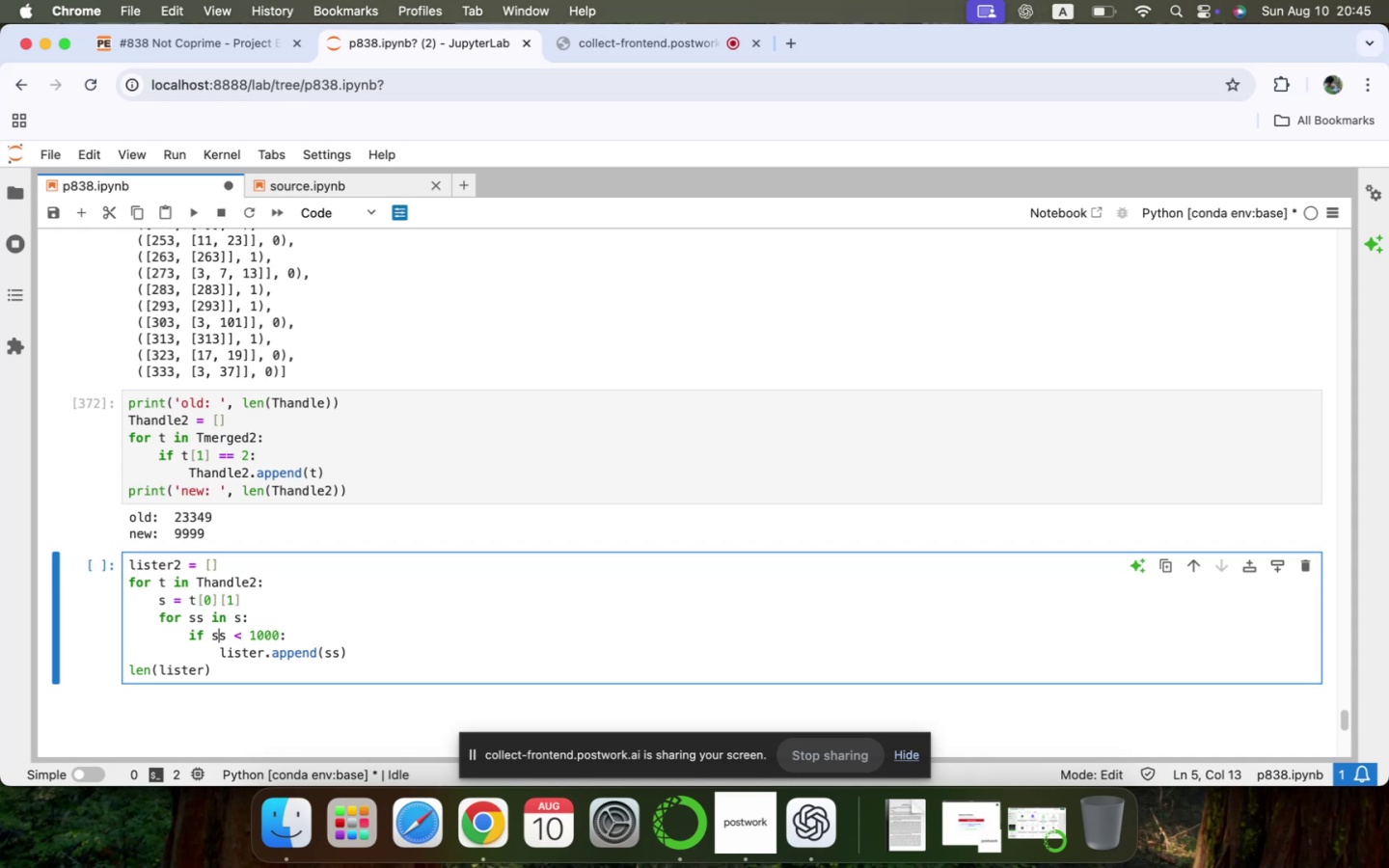 
key(ArrowDown)
 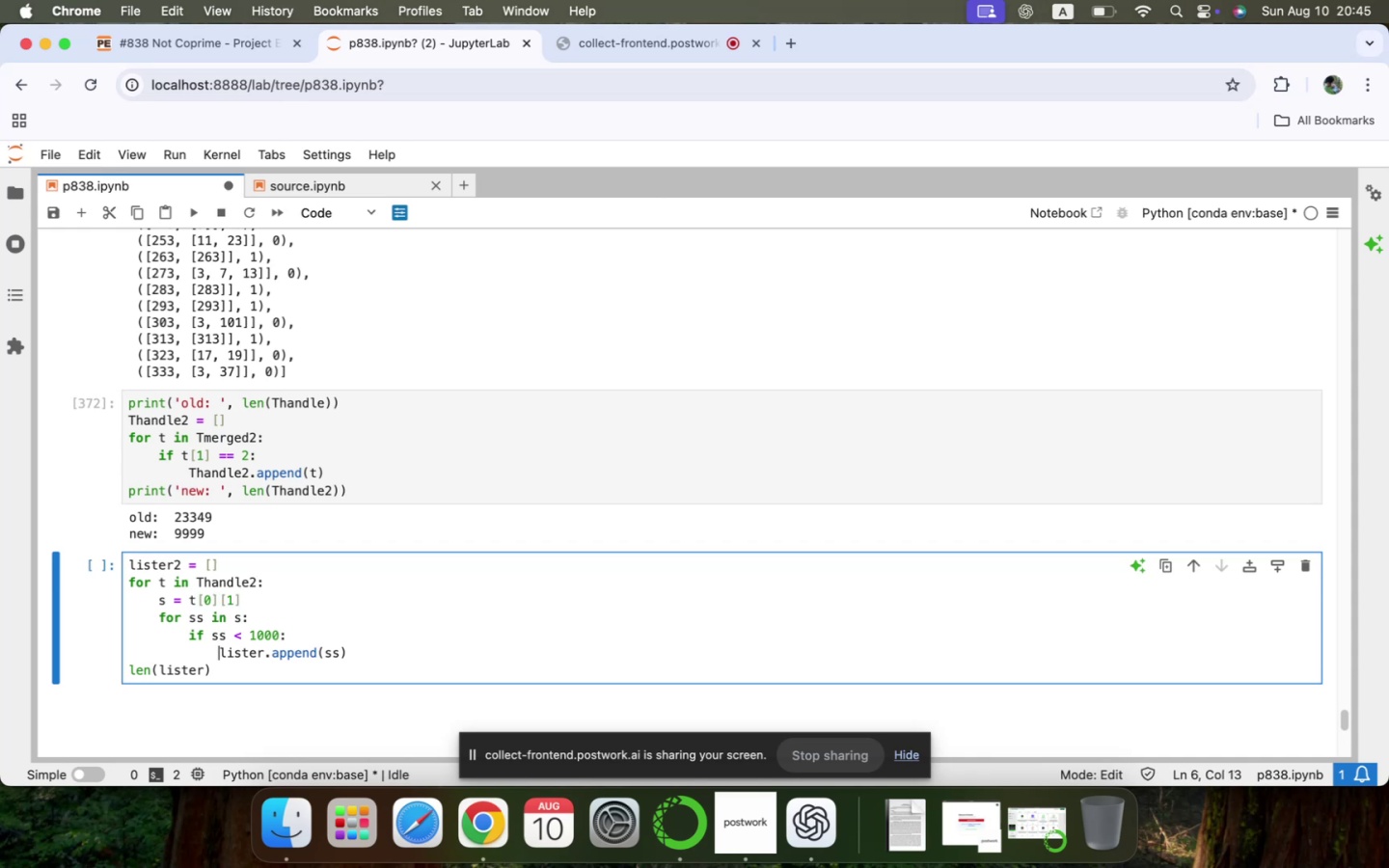 
key(ArrowRight)
 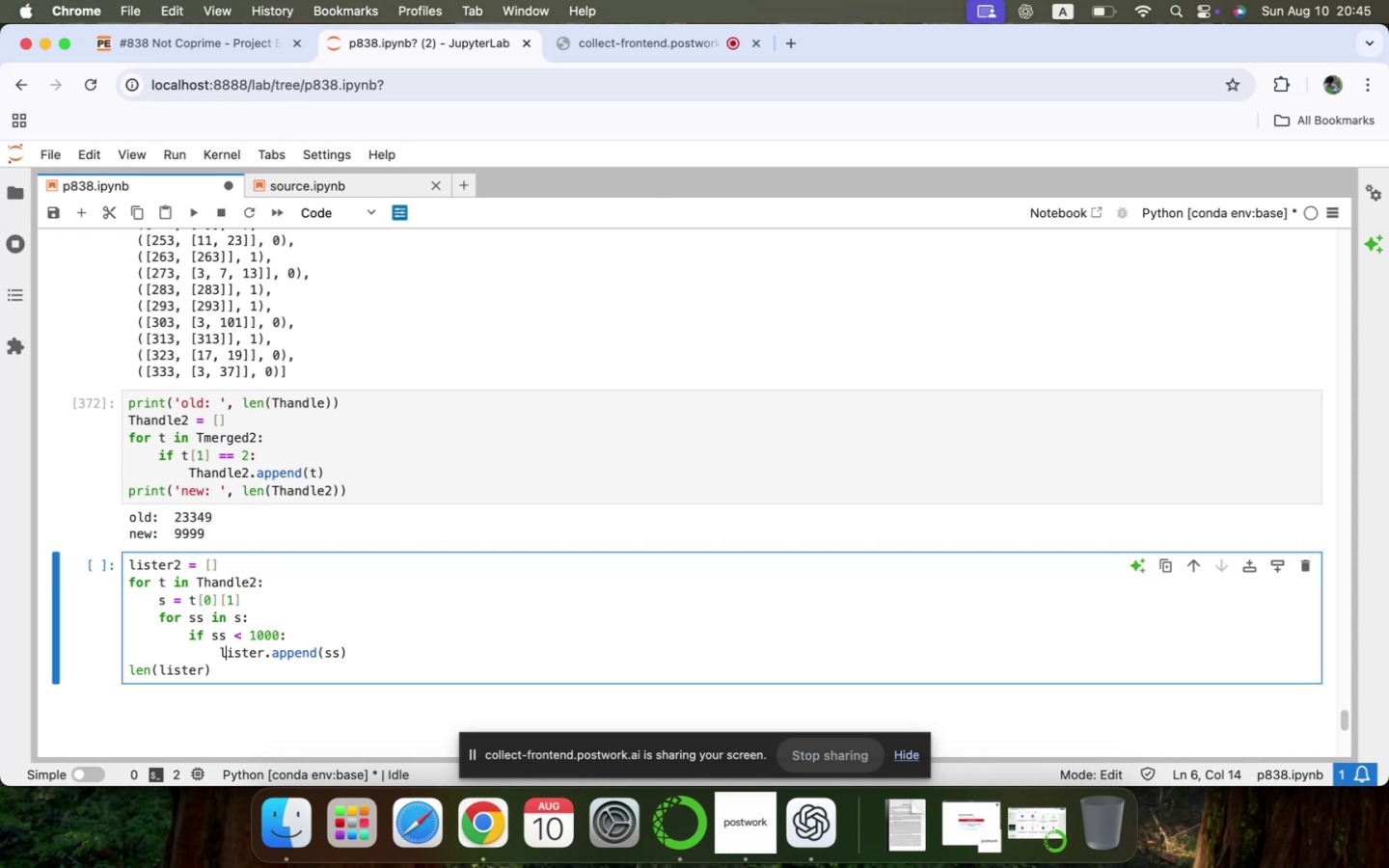 
key(ArrowRight)
 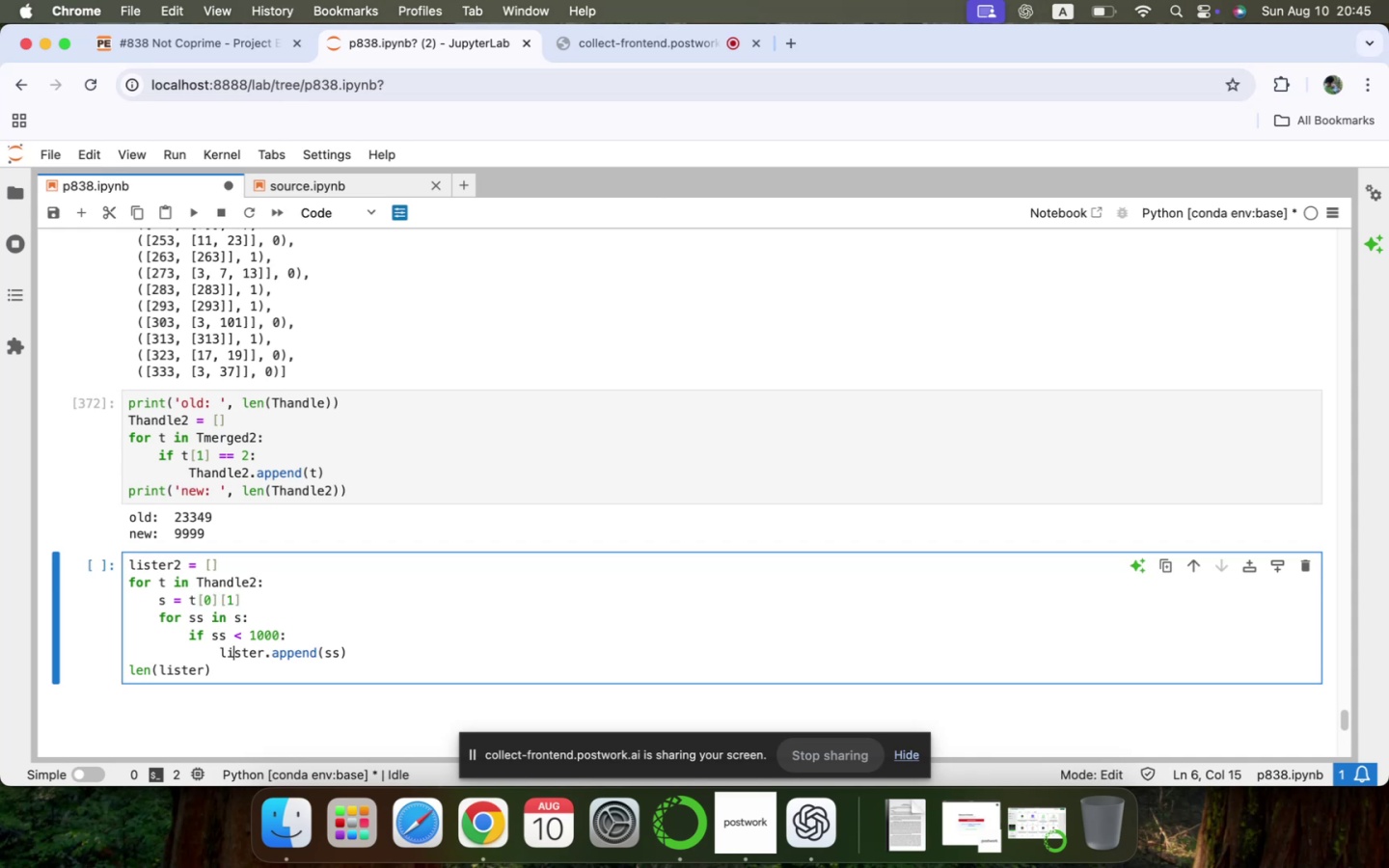 
key(ArrowRight)
 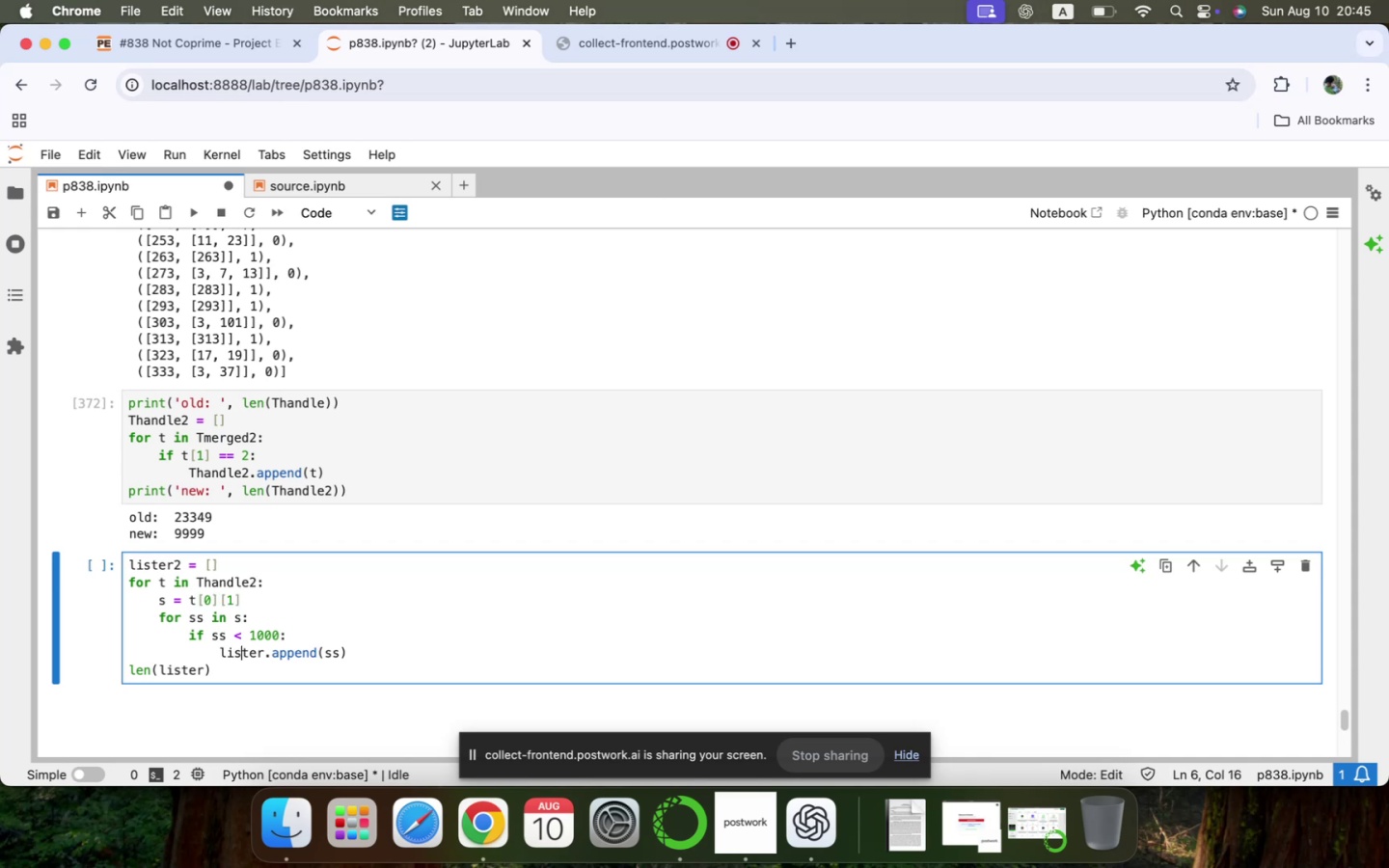 
key(ArrowRight)
 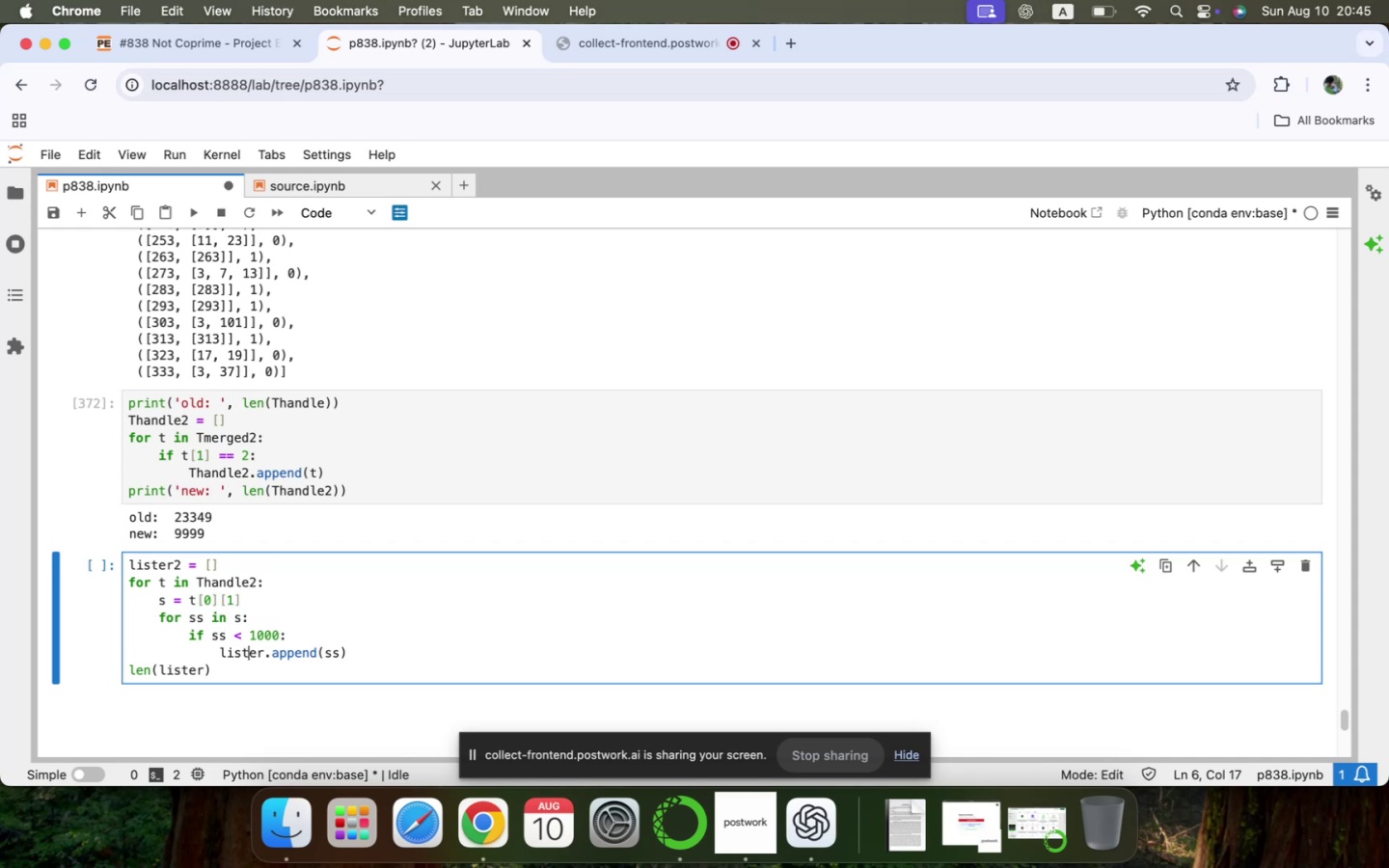 
key(ArrowRight)
 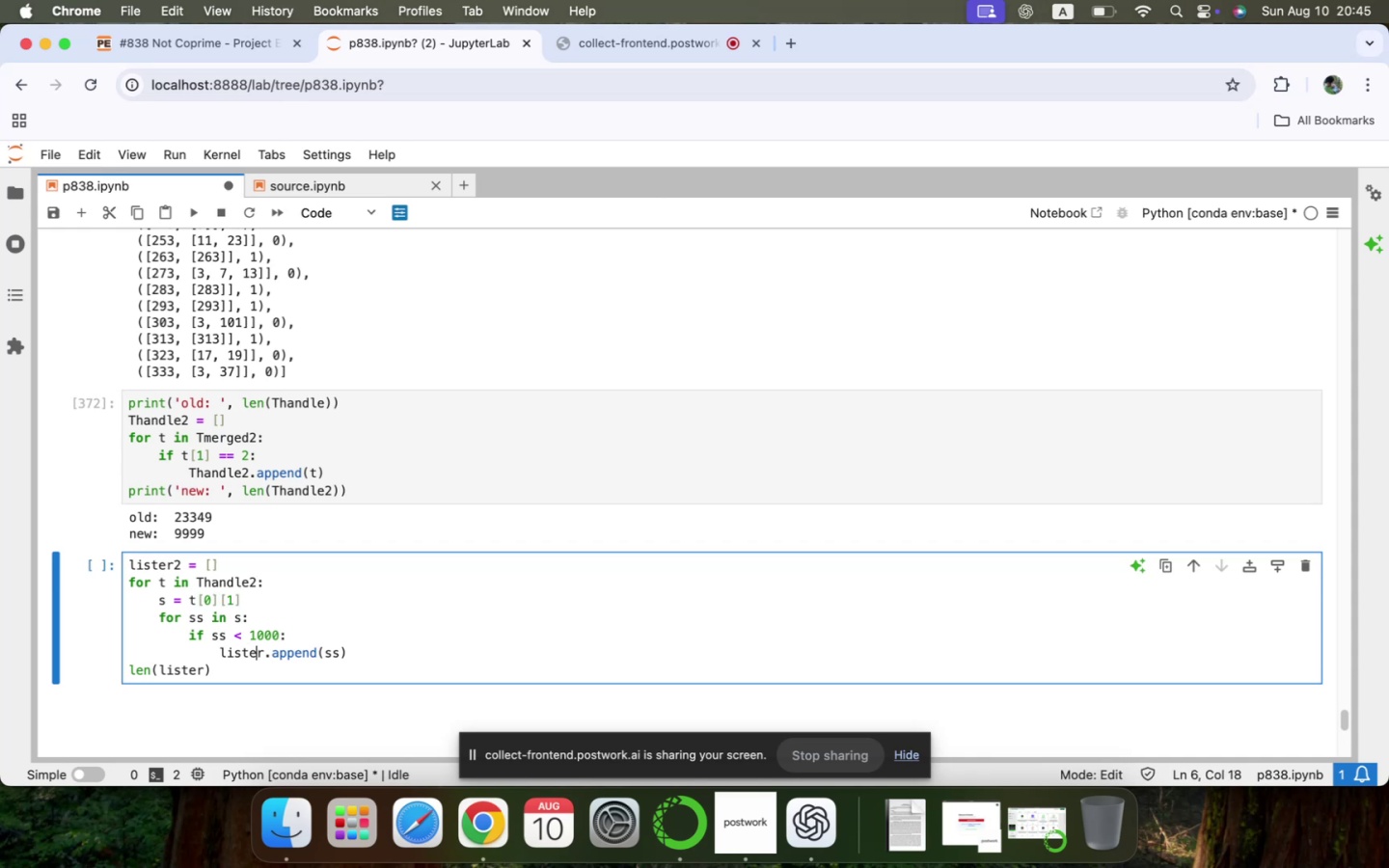 
key(ArrowRight)
 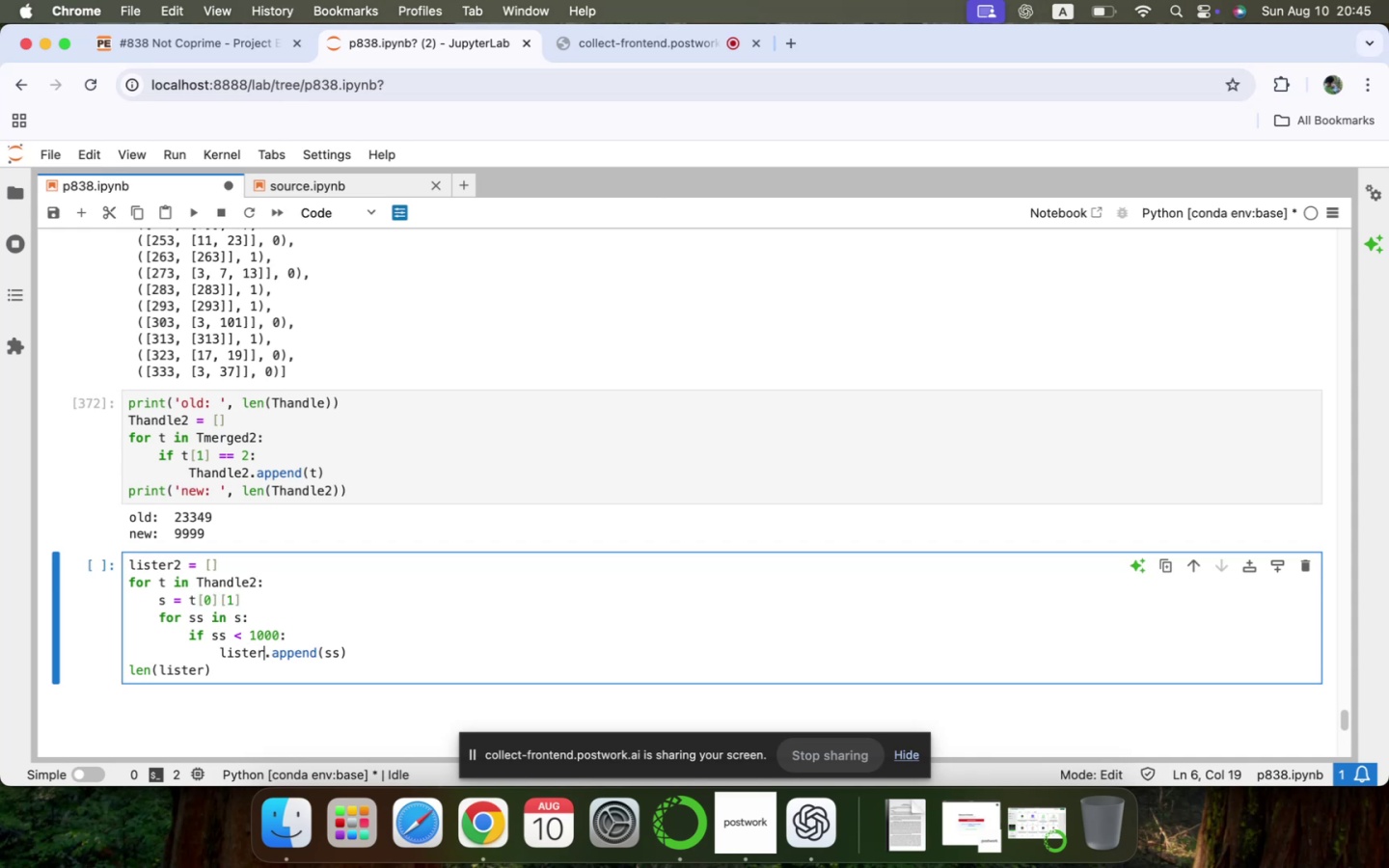 
key(2)
 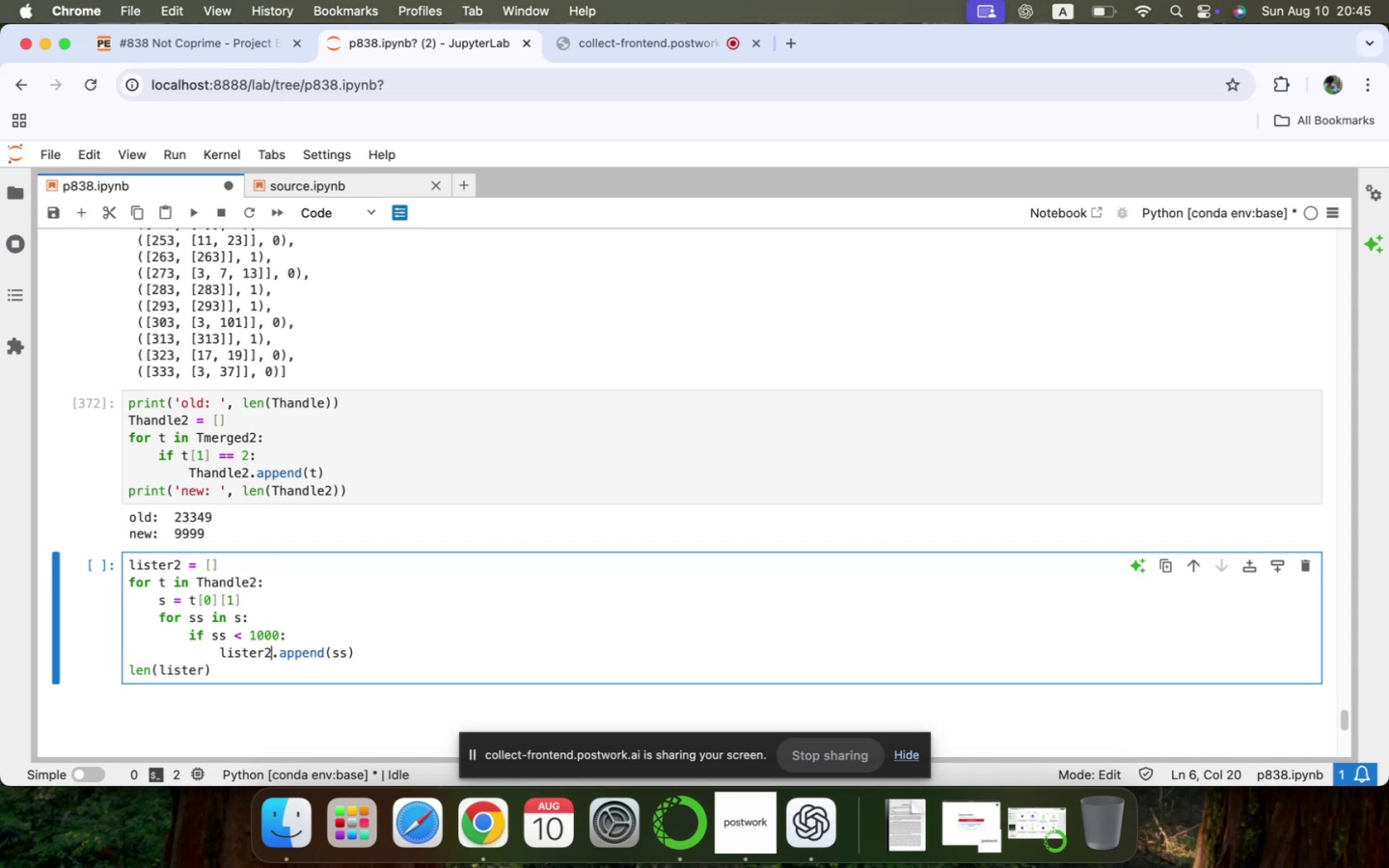 
key(ArrowDown)
 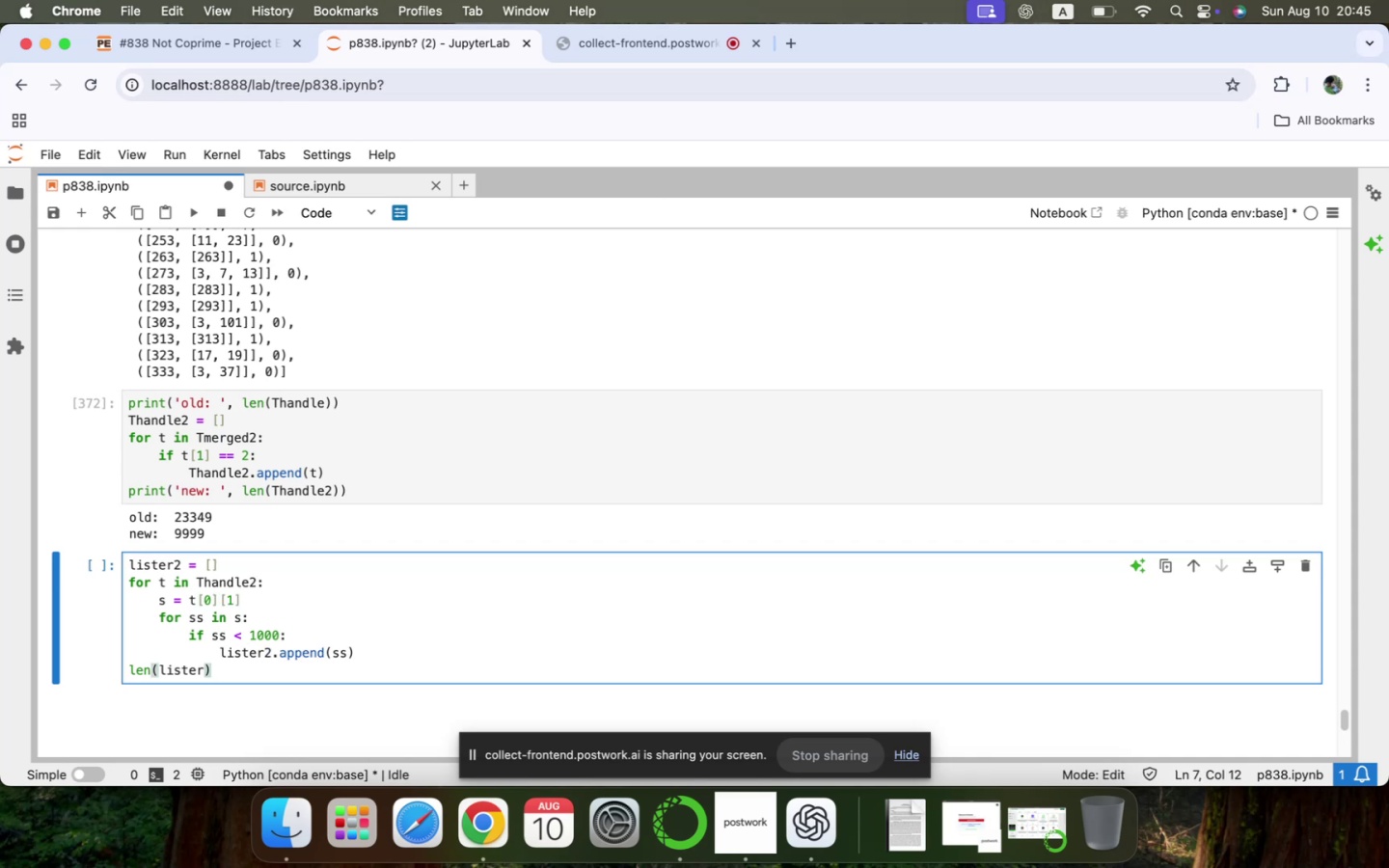 
key(ArrowLeft)
 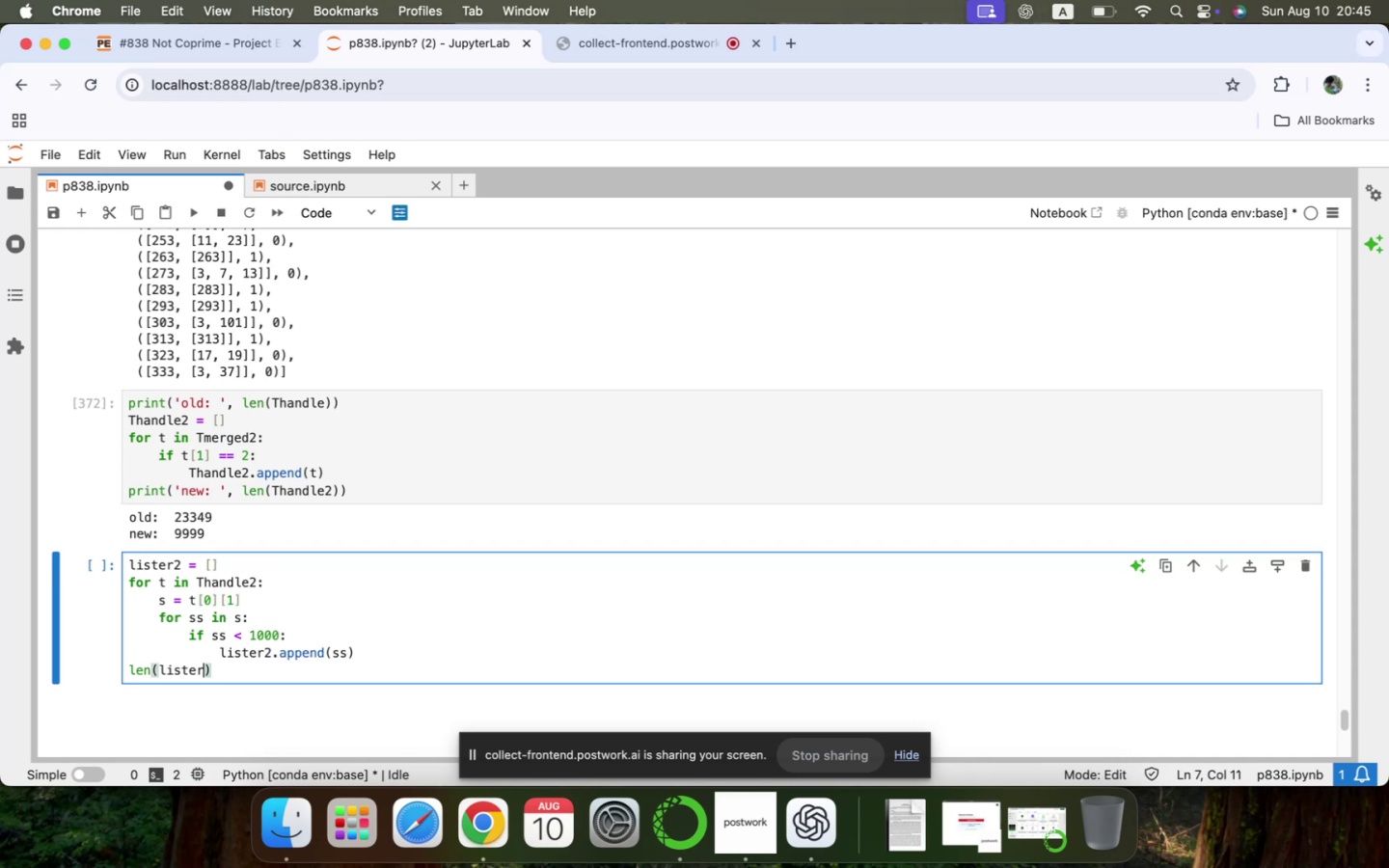 
key(2)
 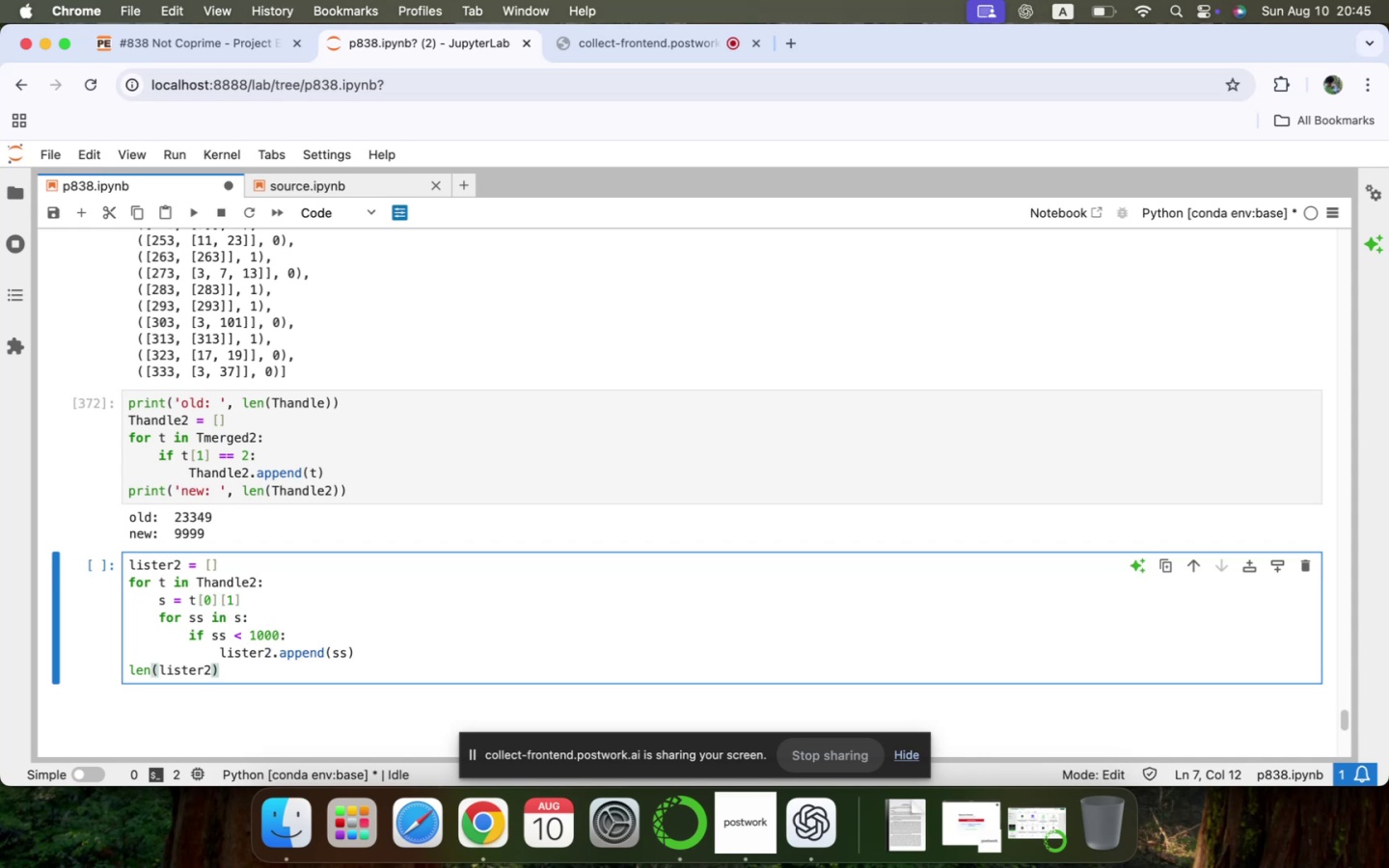 
scroll: coordinate [163, 561], scroll_direction: up, amount: 251.0
 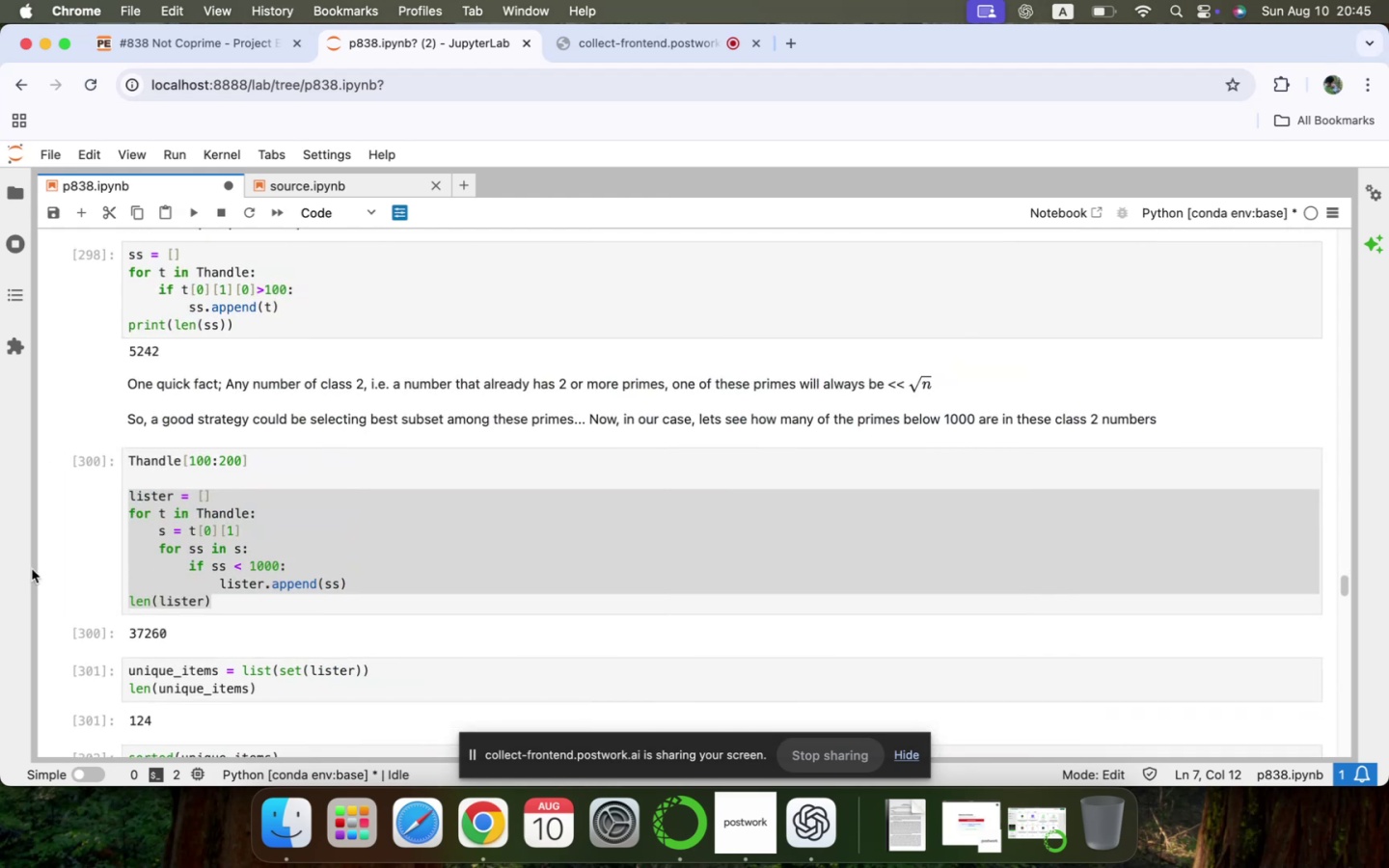 
scroll: coordinate [165, 586], scroll_direction: down, amount: 15.0
 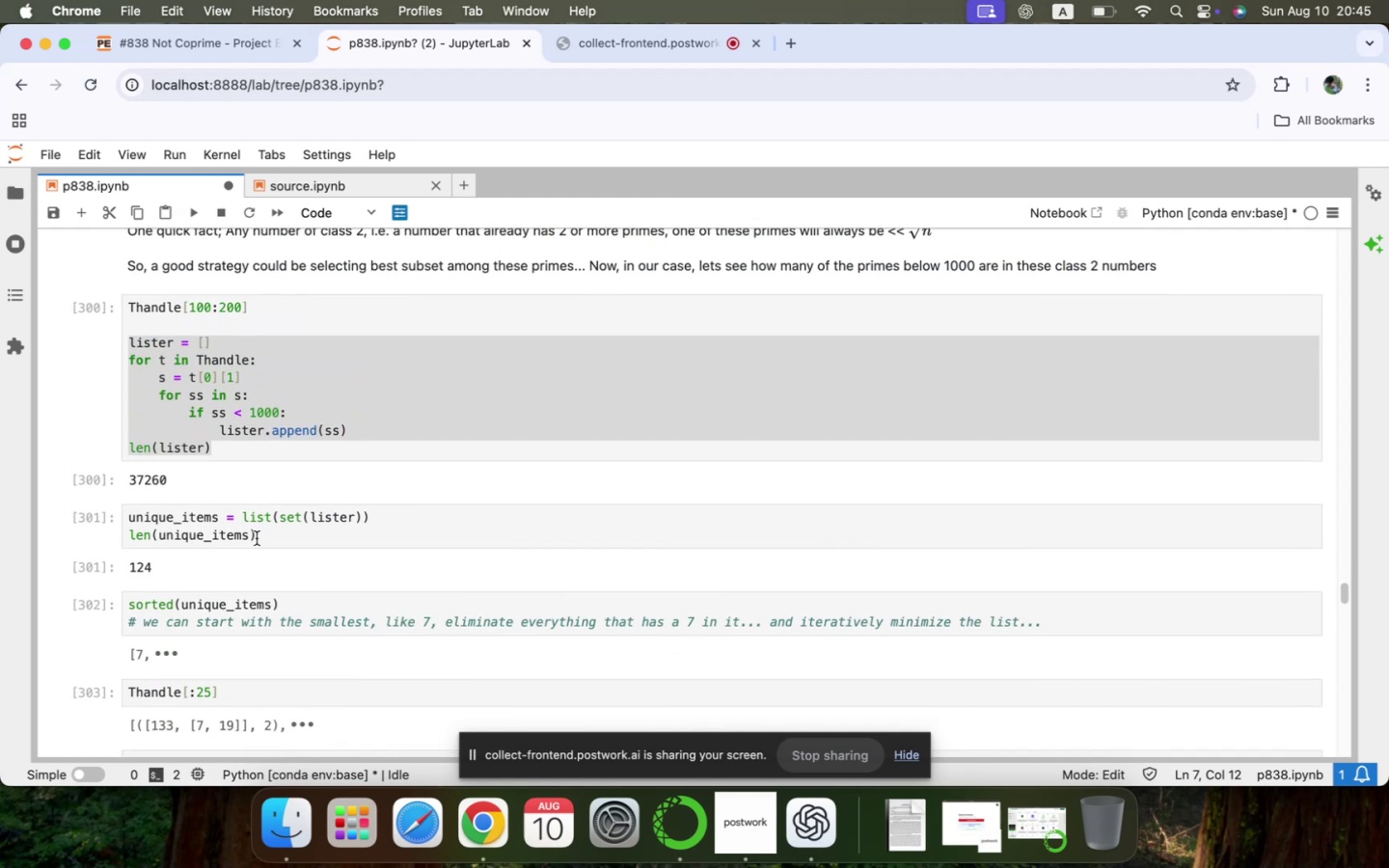 
left_click_drag(start_coordinate=[263, 537], to_coordinate=[122, 507])
 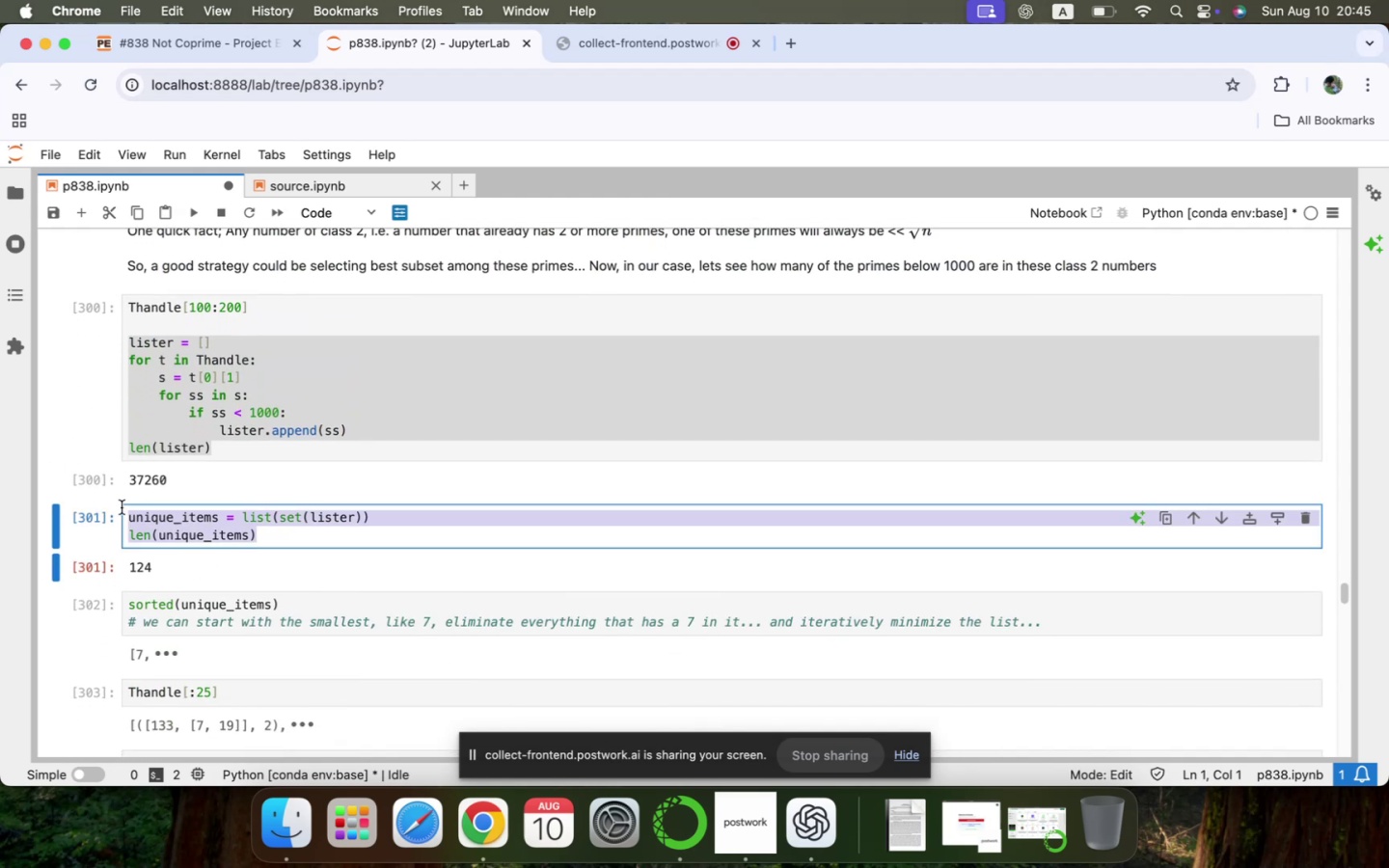 
key(Meta+CommandLeft)
 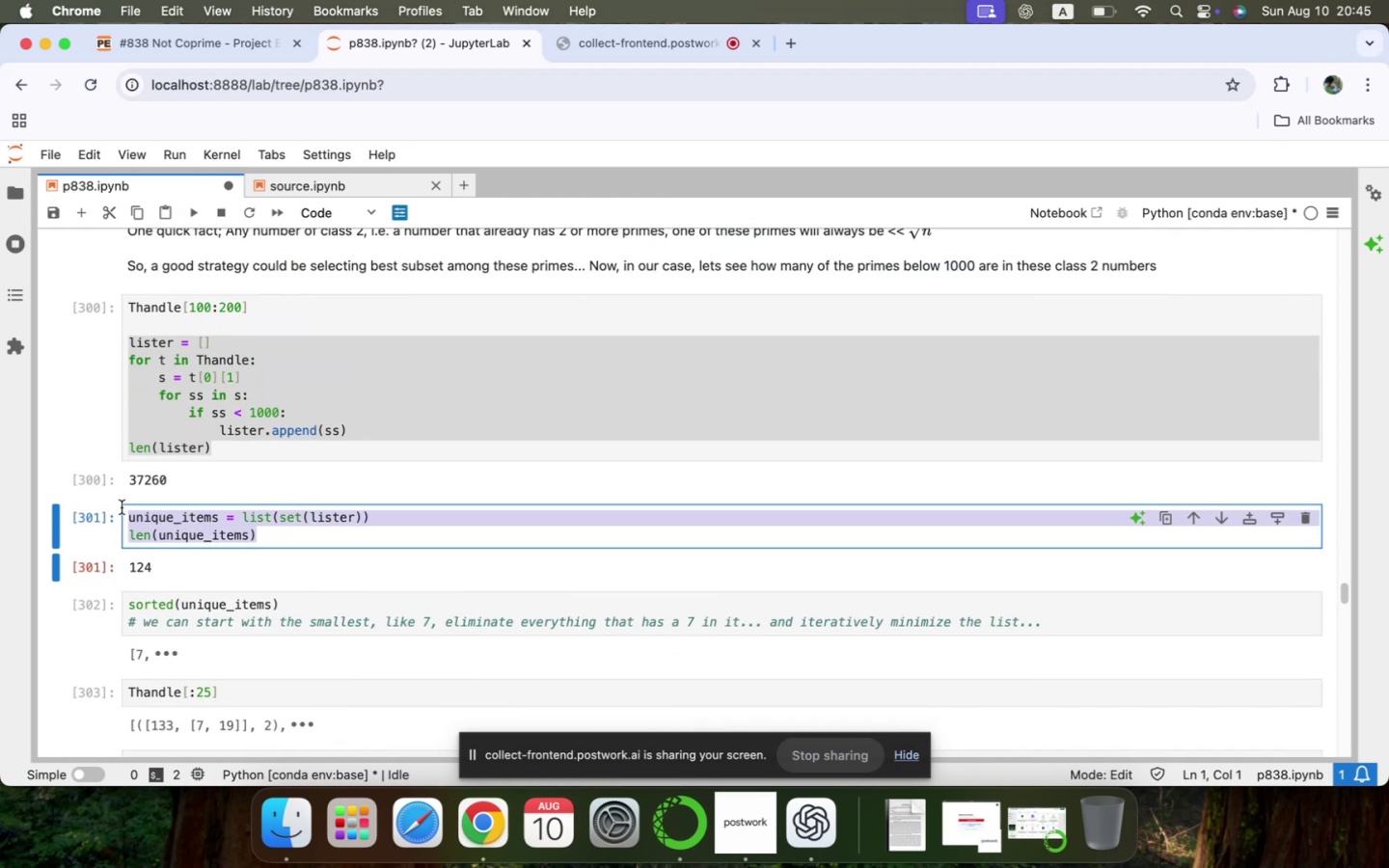 
key(Meta+C)
 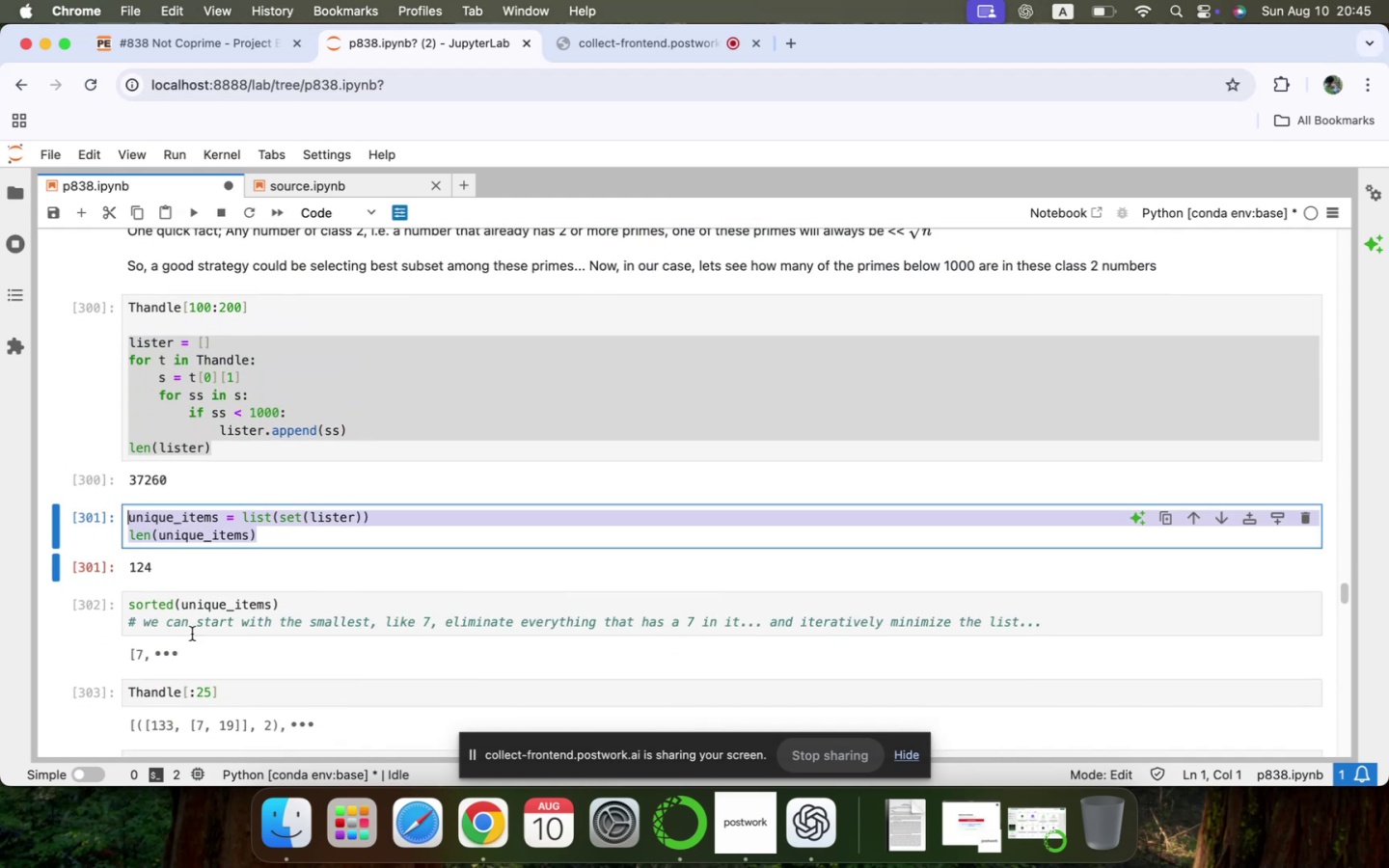 
scroll: coordinate [193, 638], scroll_direction: down, amount: 220.0
 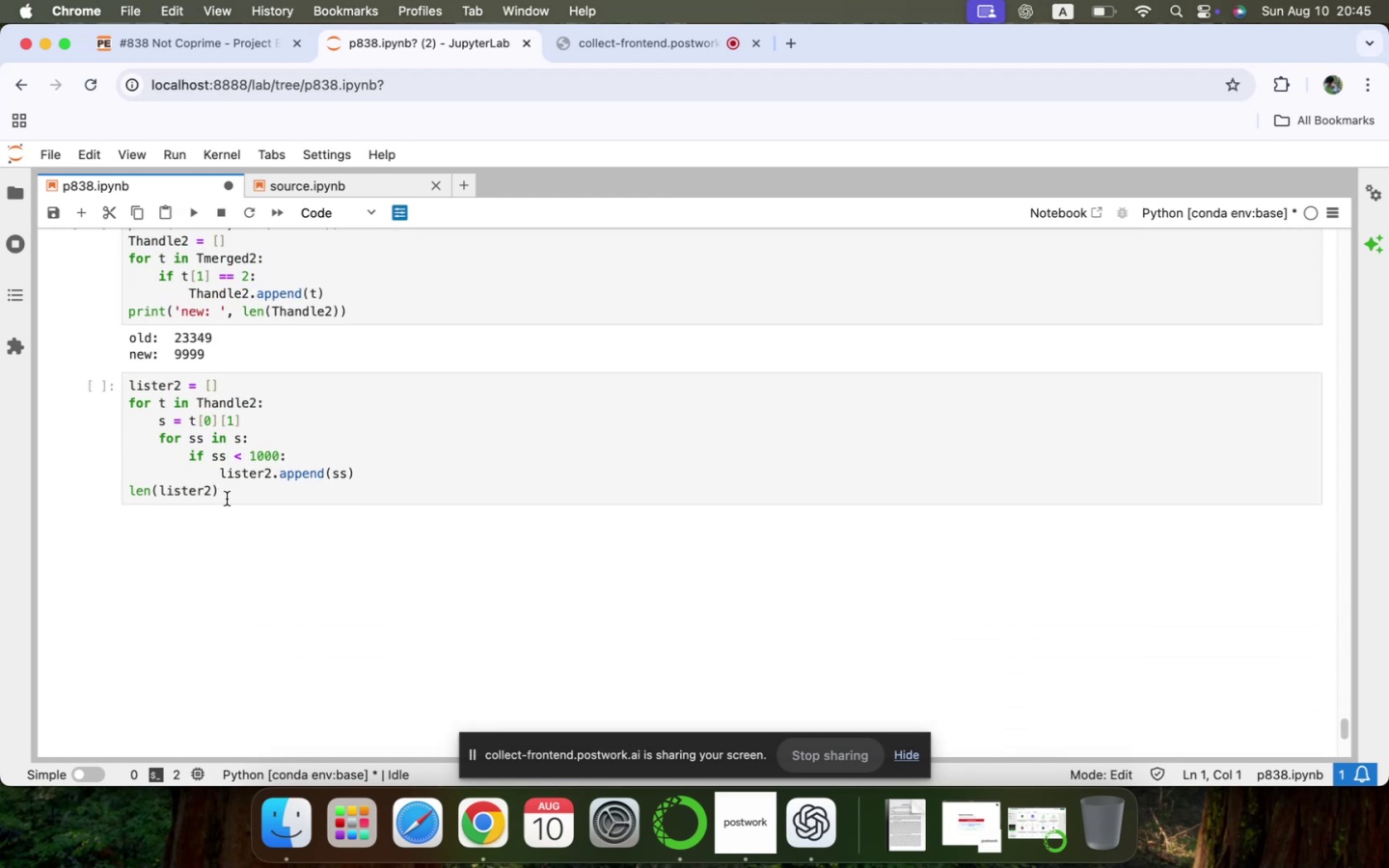 
left_click([231, 496])
 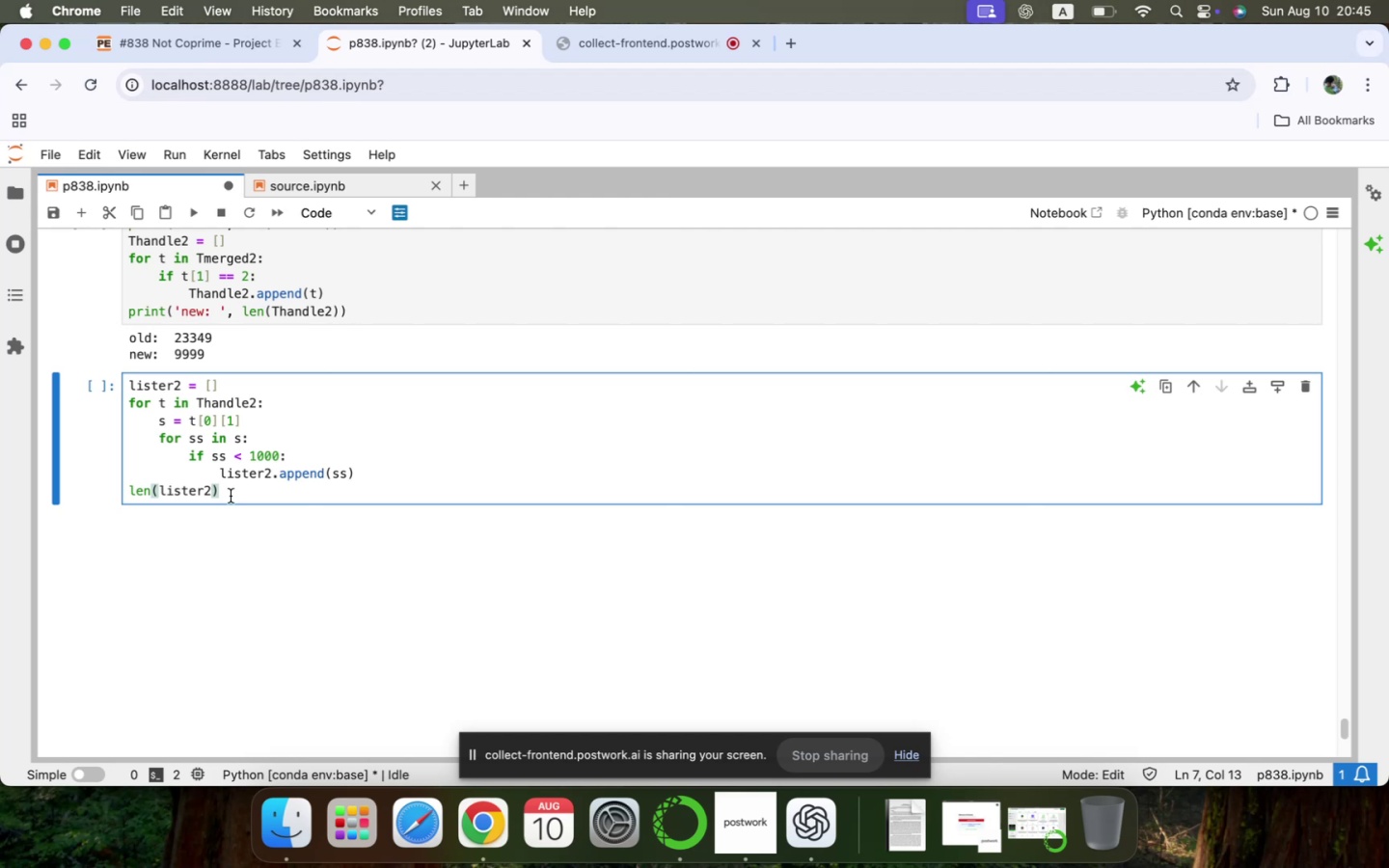 
key(ArrowRight)
 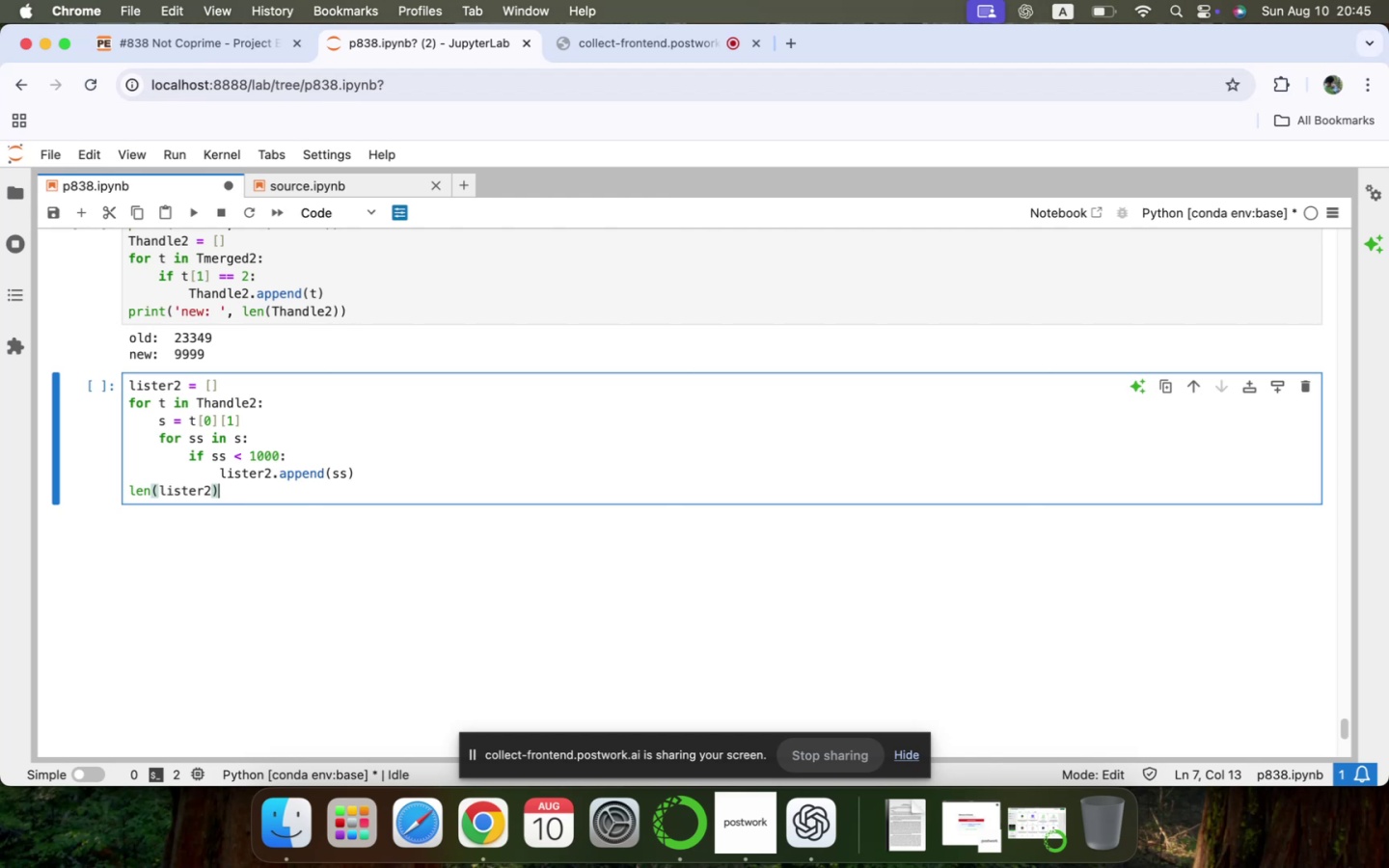 
key(ArrowRight)
 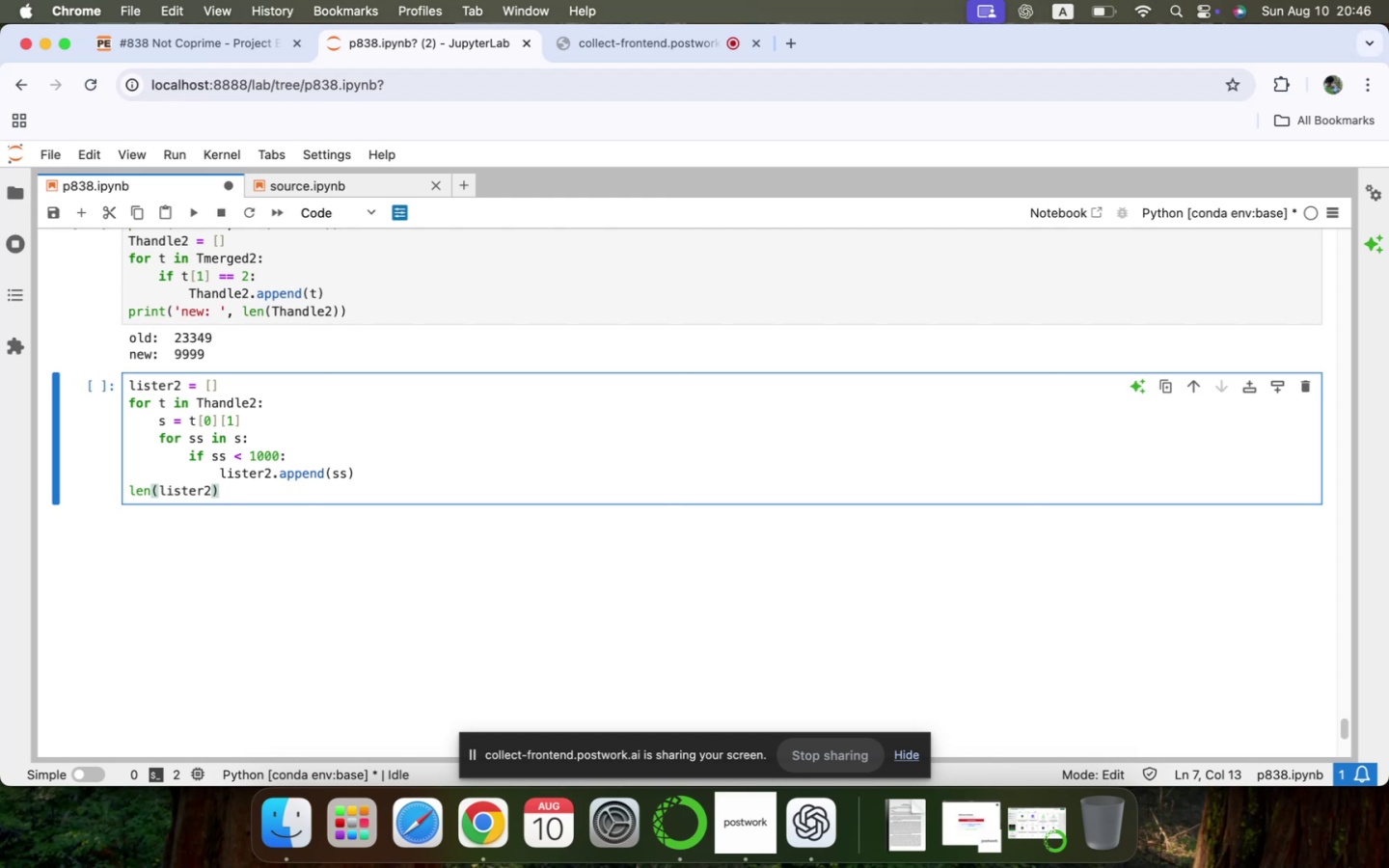 
key(Enter)
 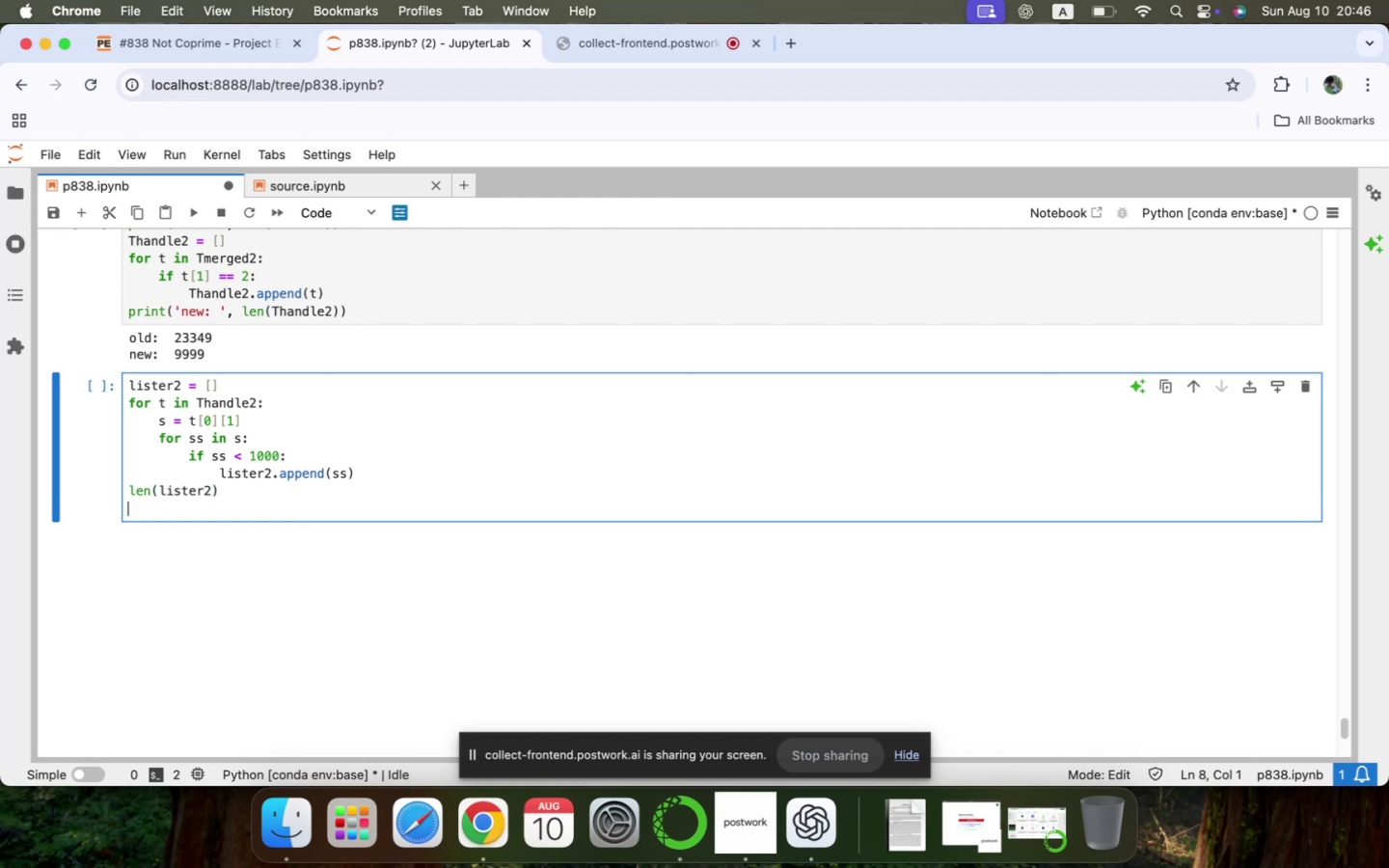 
key(ArrowUp)
 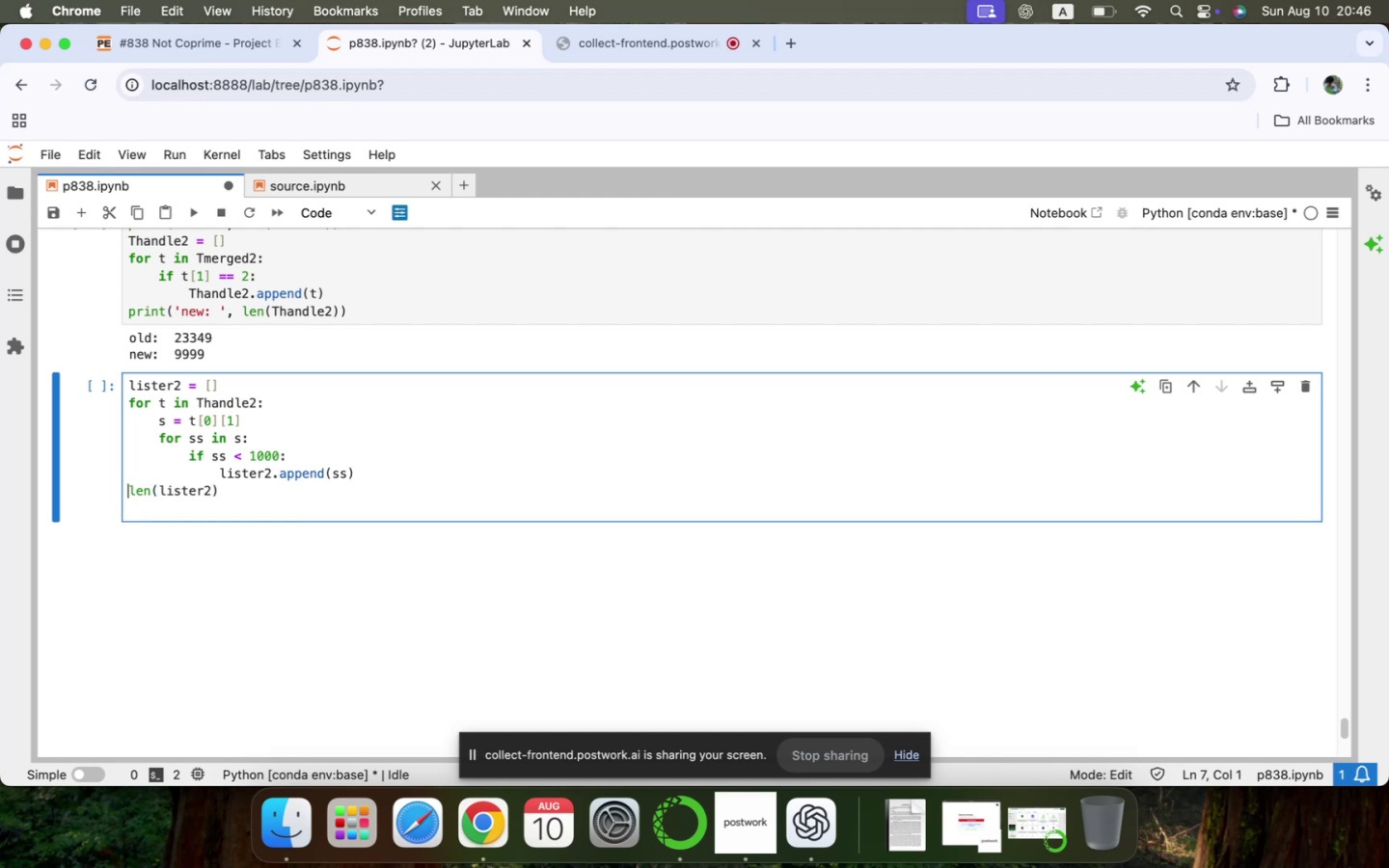 
key(Shift+ArrowDown)
 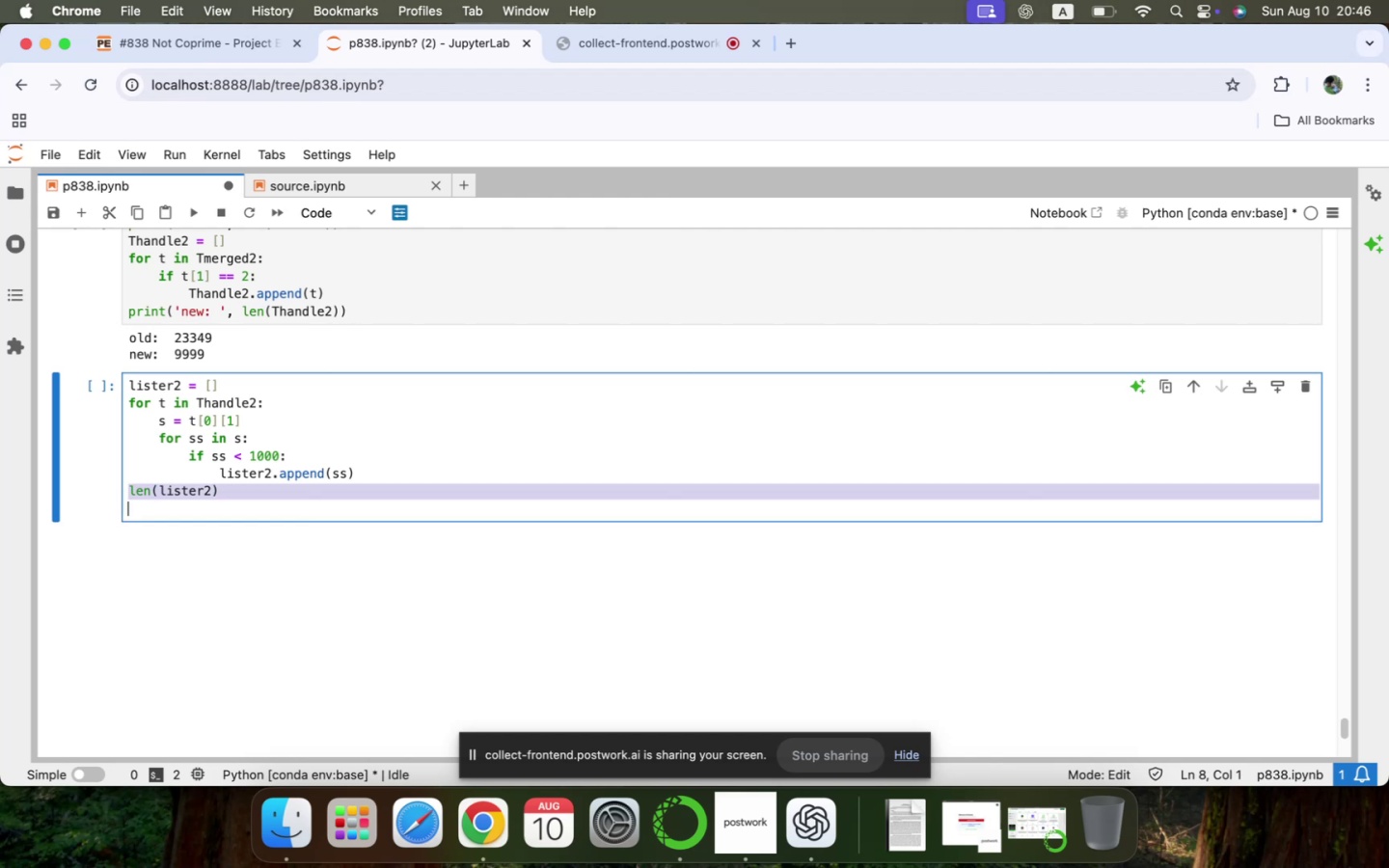 
key(Meta+V)
 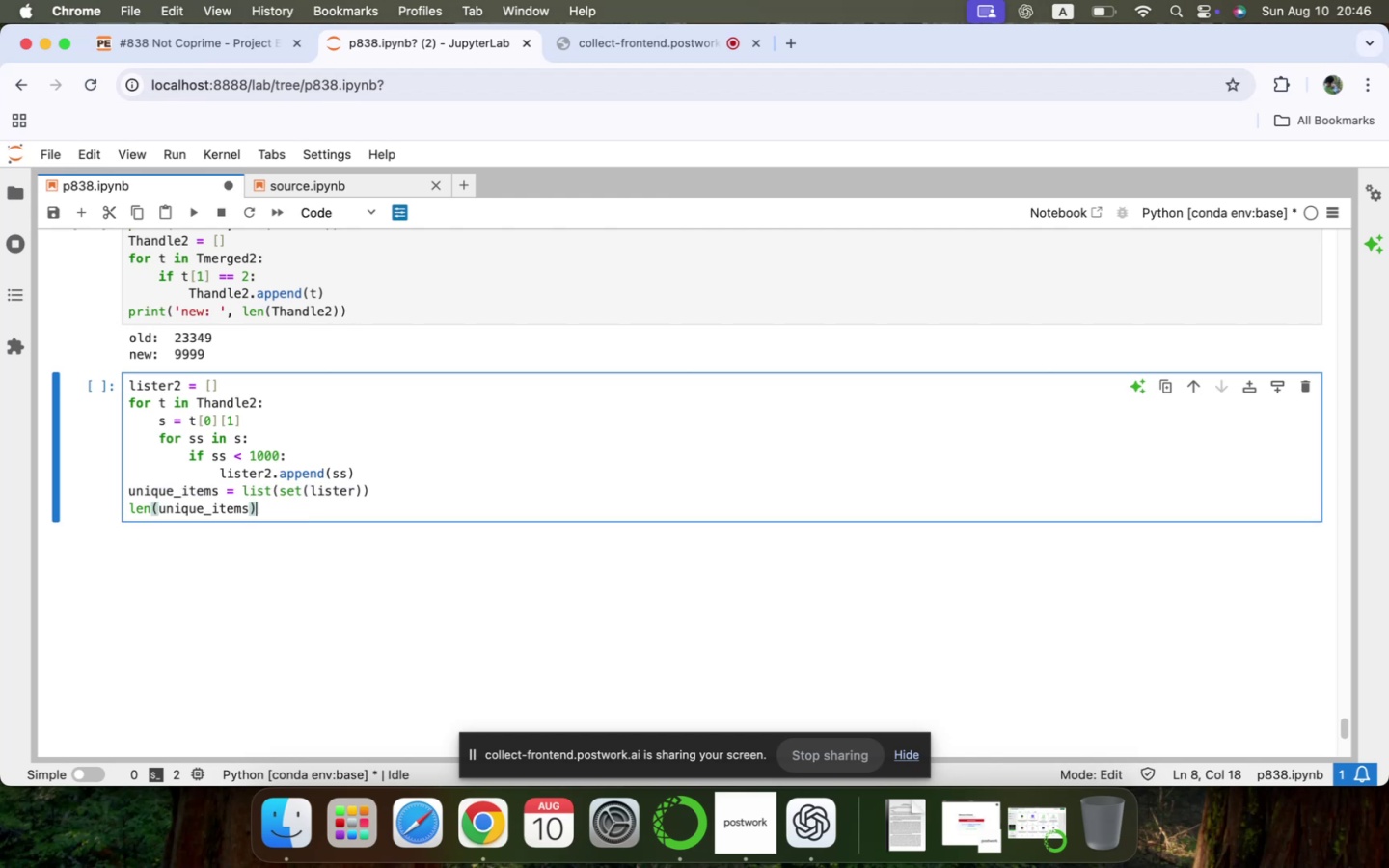 
key(ArrowUp)
 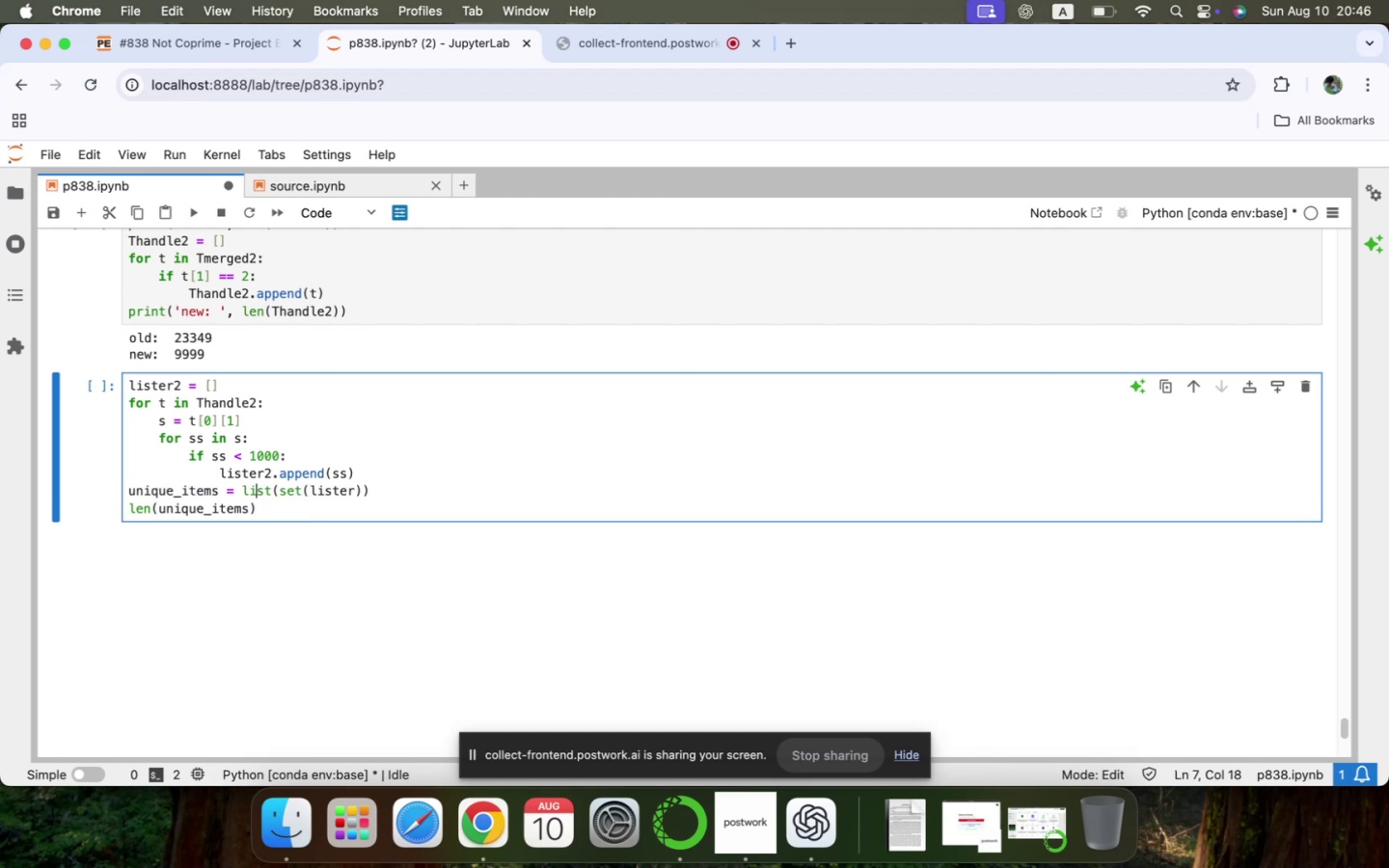 
key(ArrowLeft)
 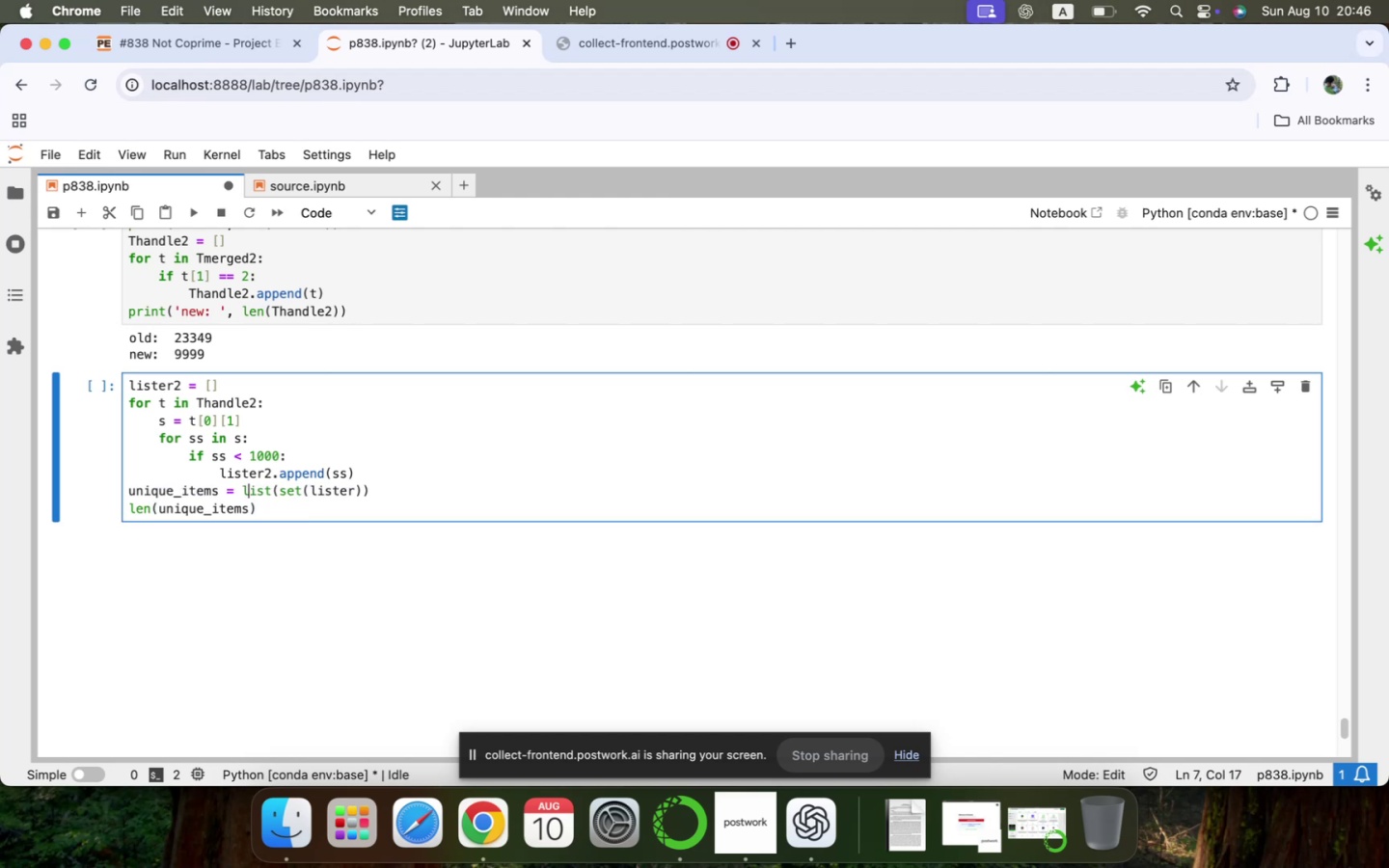 
key(ArrowLeft)
 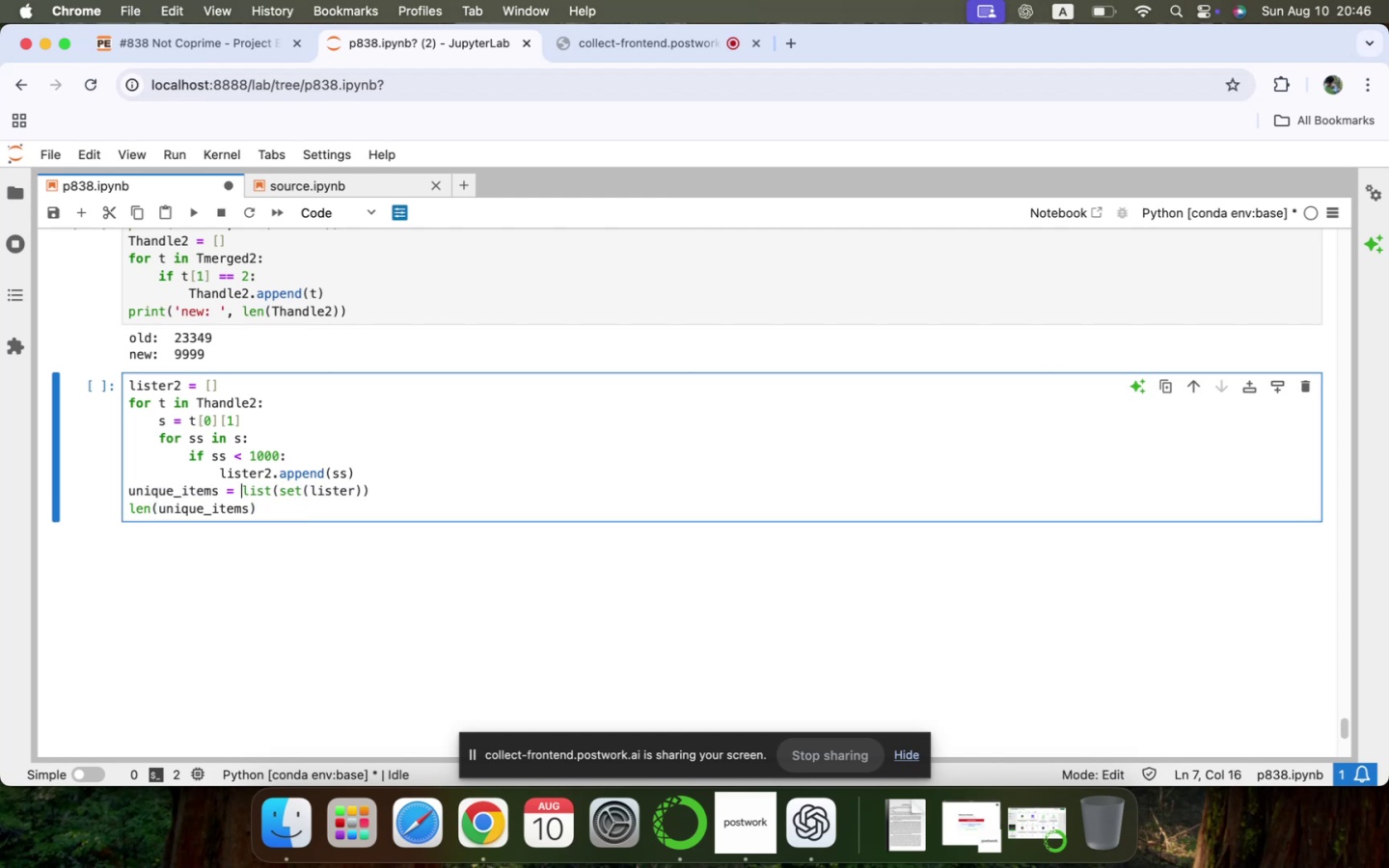 
key(ArrowLeft)
 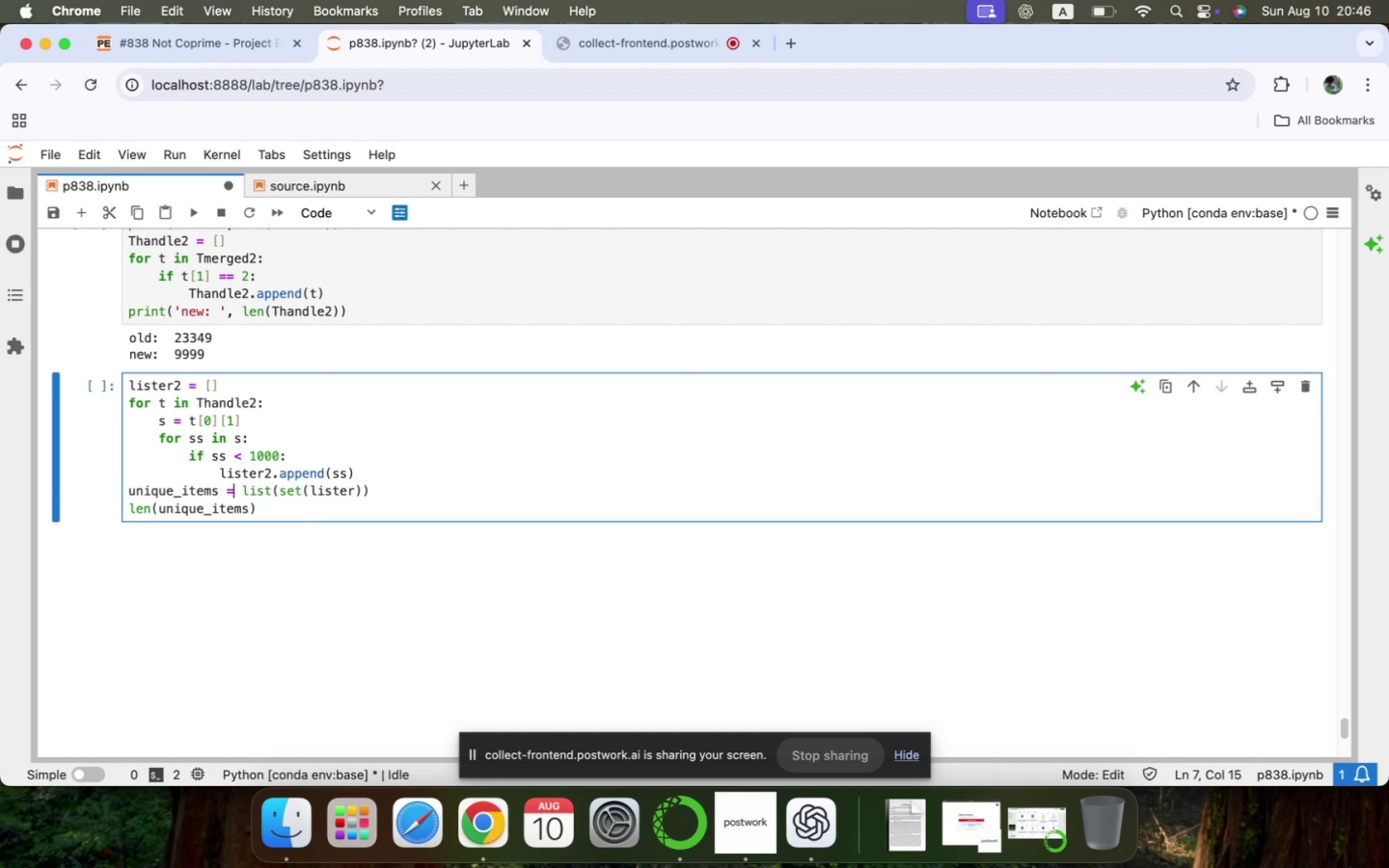 
key(ArrowLeft)
 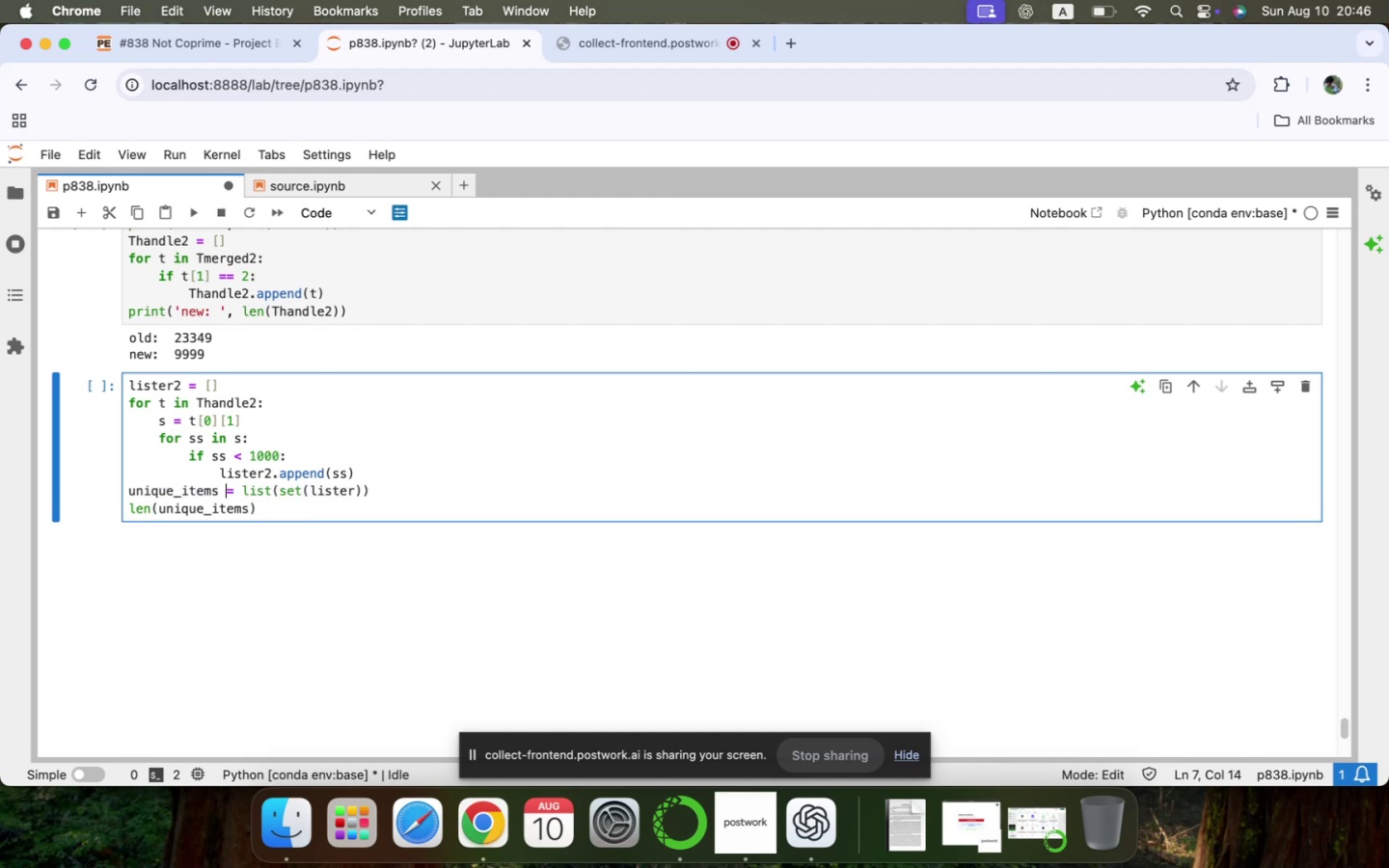 
key(ArrowLeft)
 